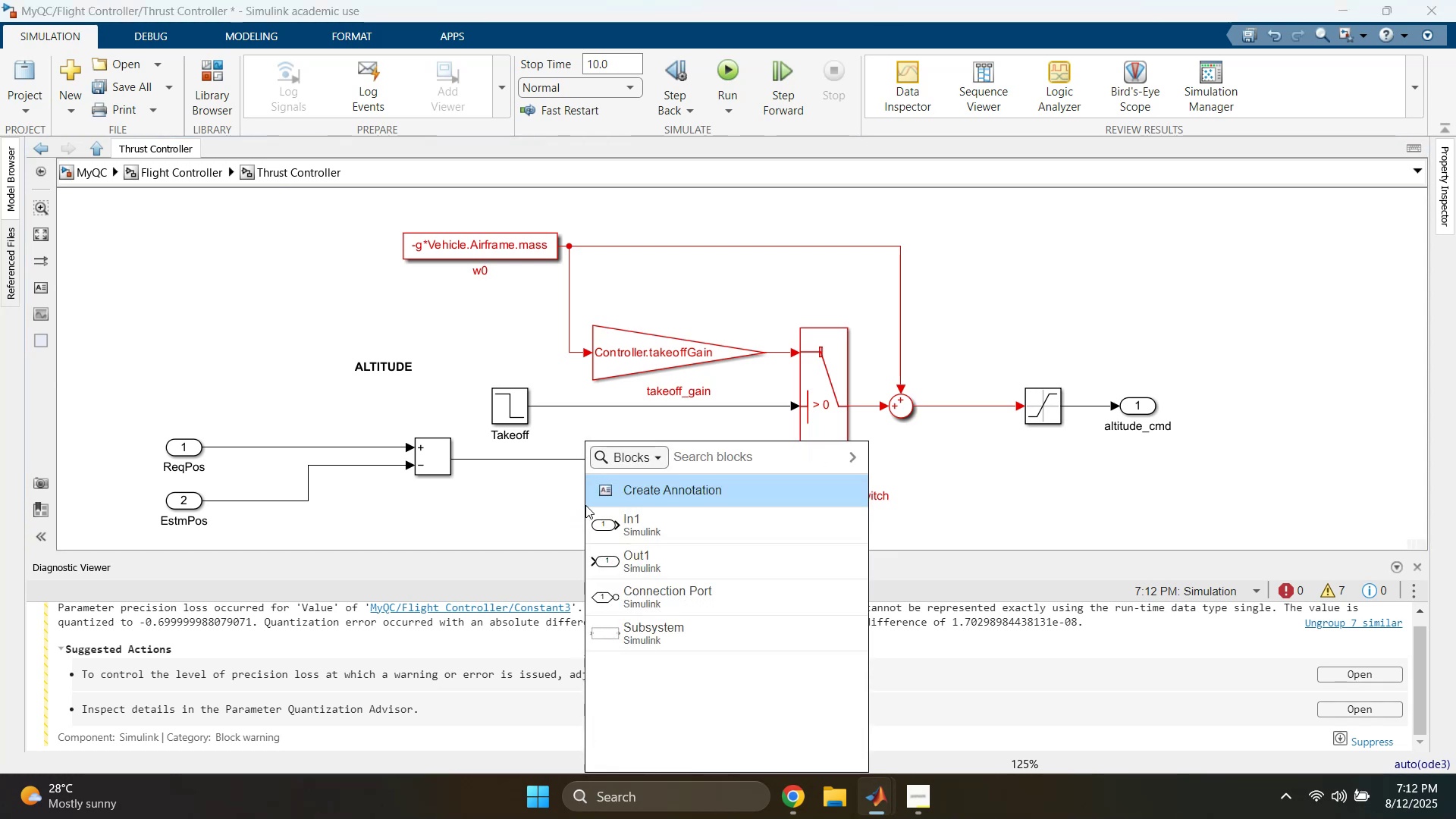 
type(gain)
 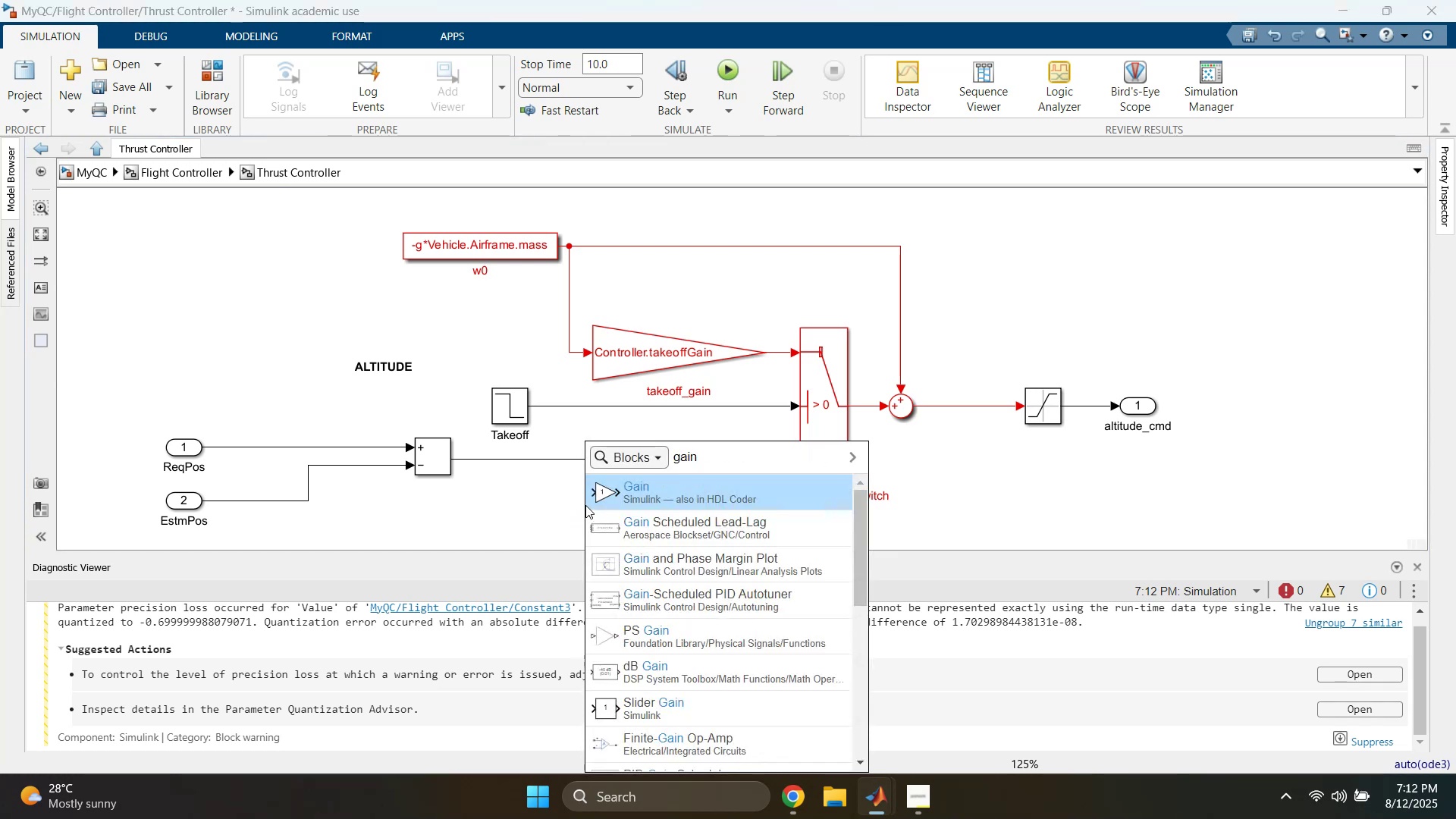 
key(Enter)
 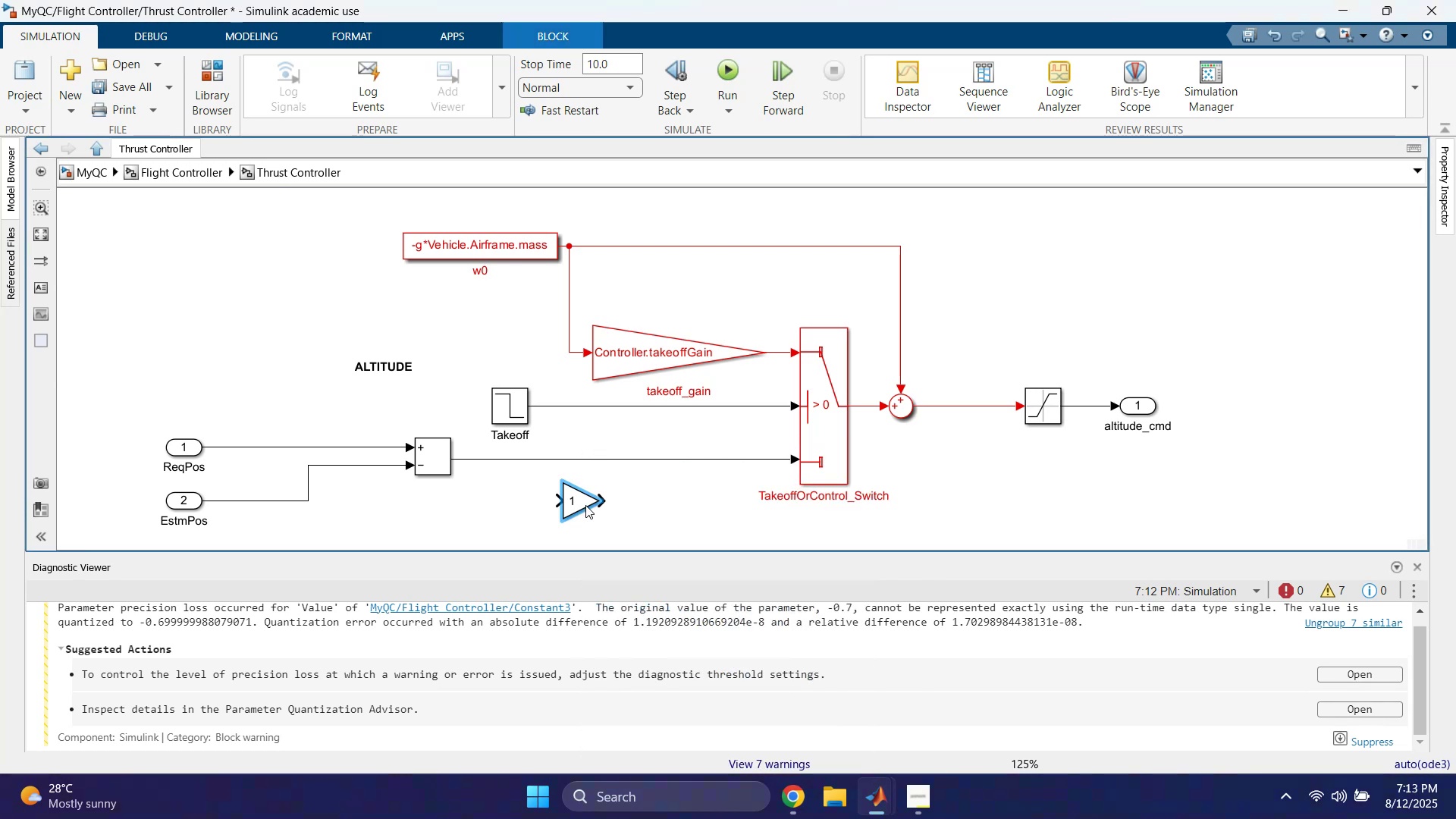 
left_click_drag(start_coordinate=[585, 505], to_coordinate=[609, 461])
 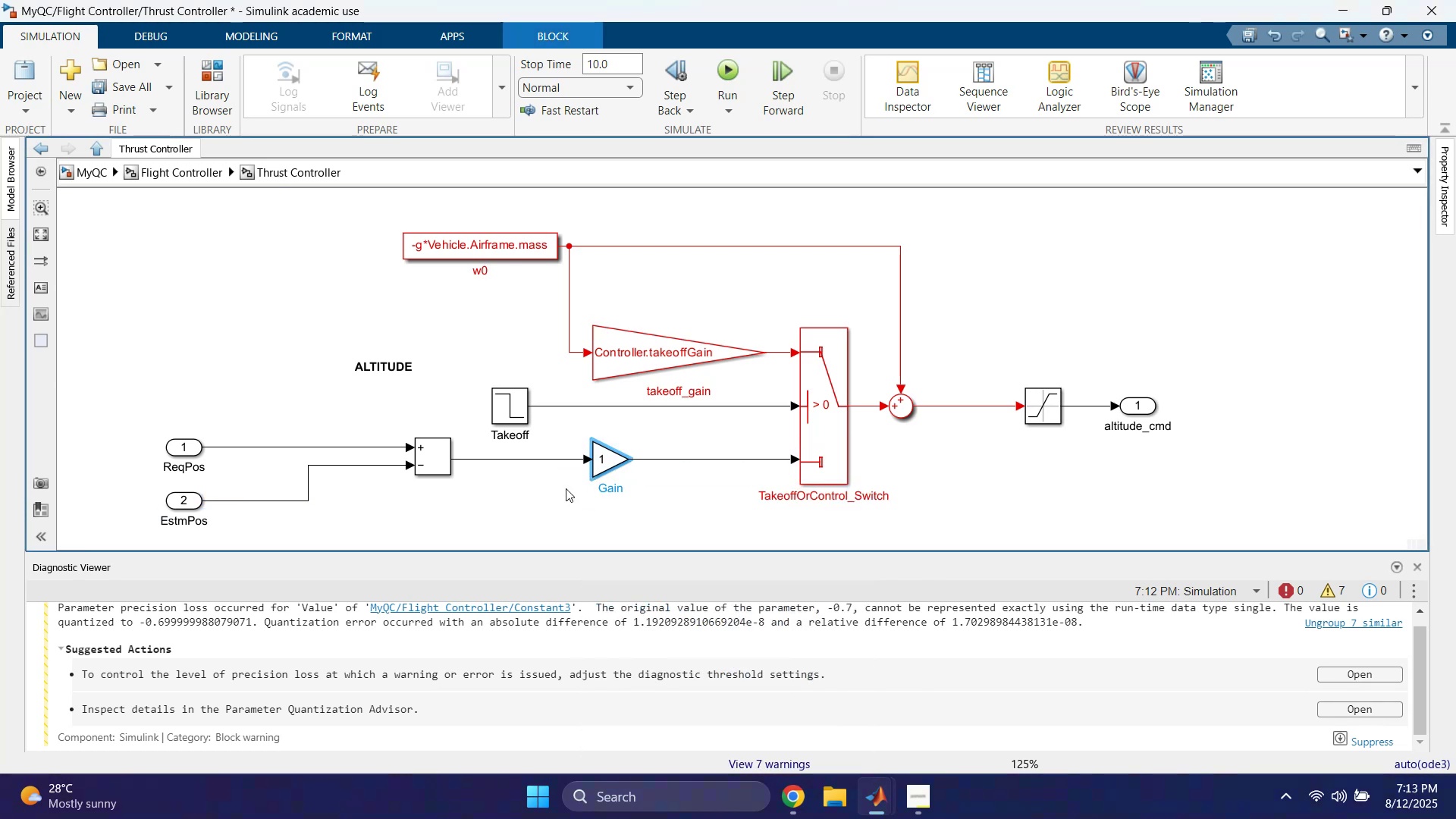 
left_click([516, 508])
 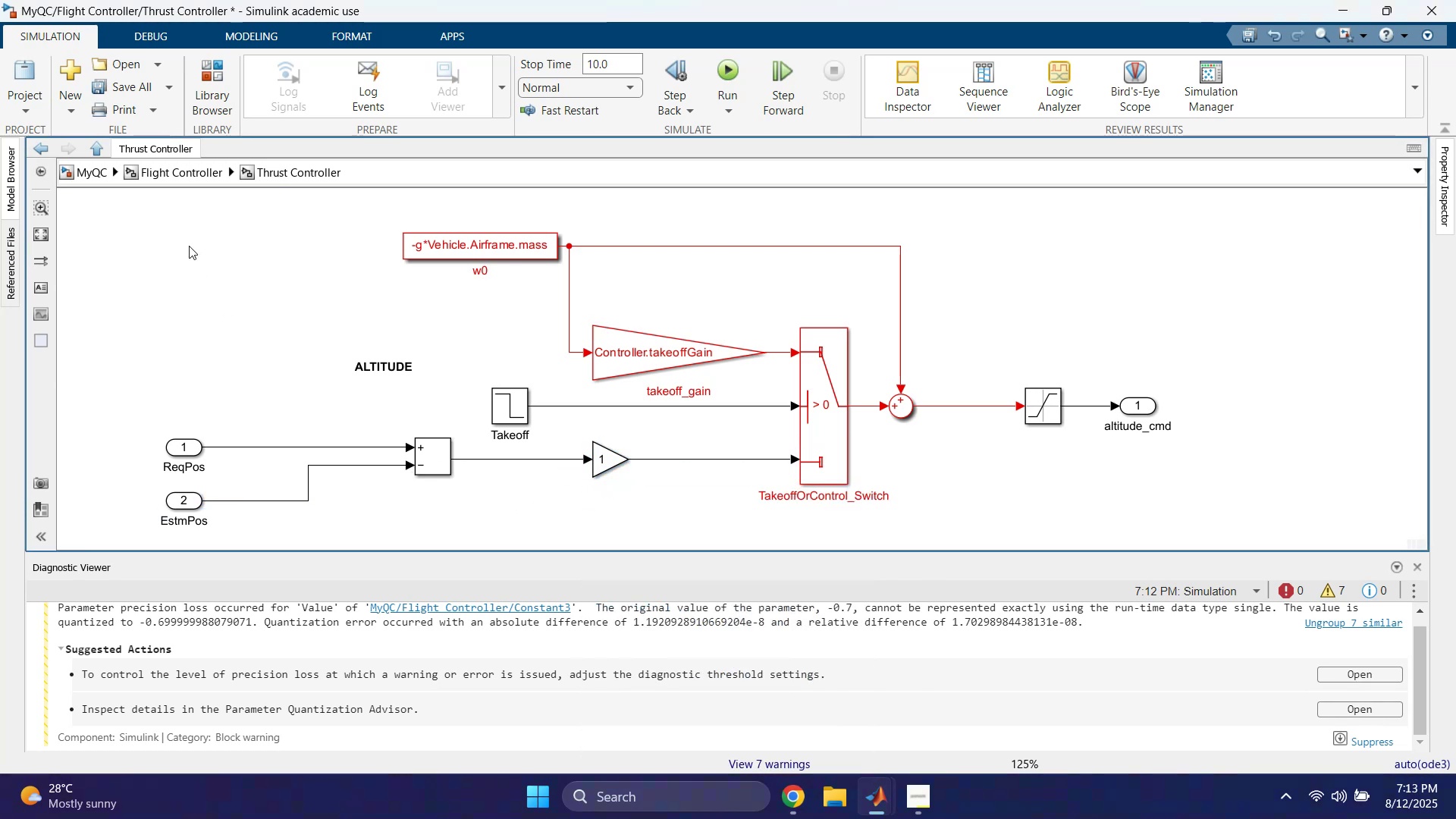 
left_click([181, 178])
 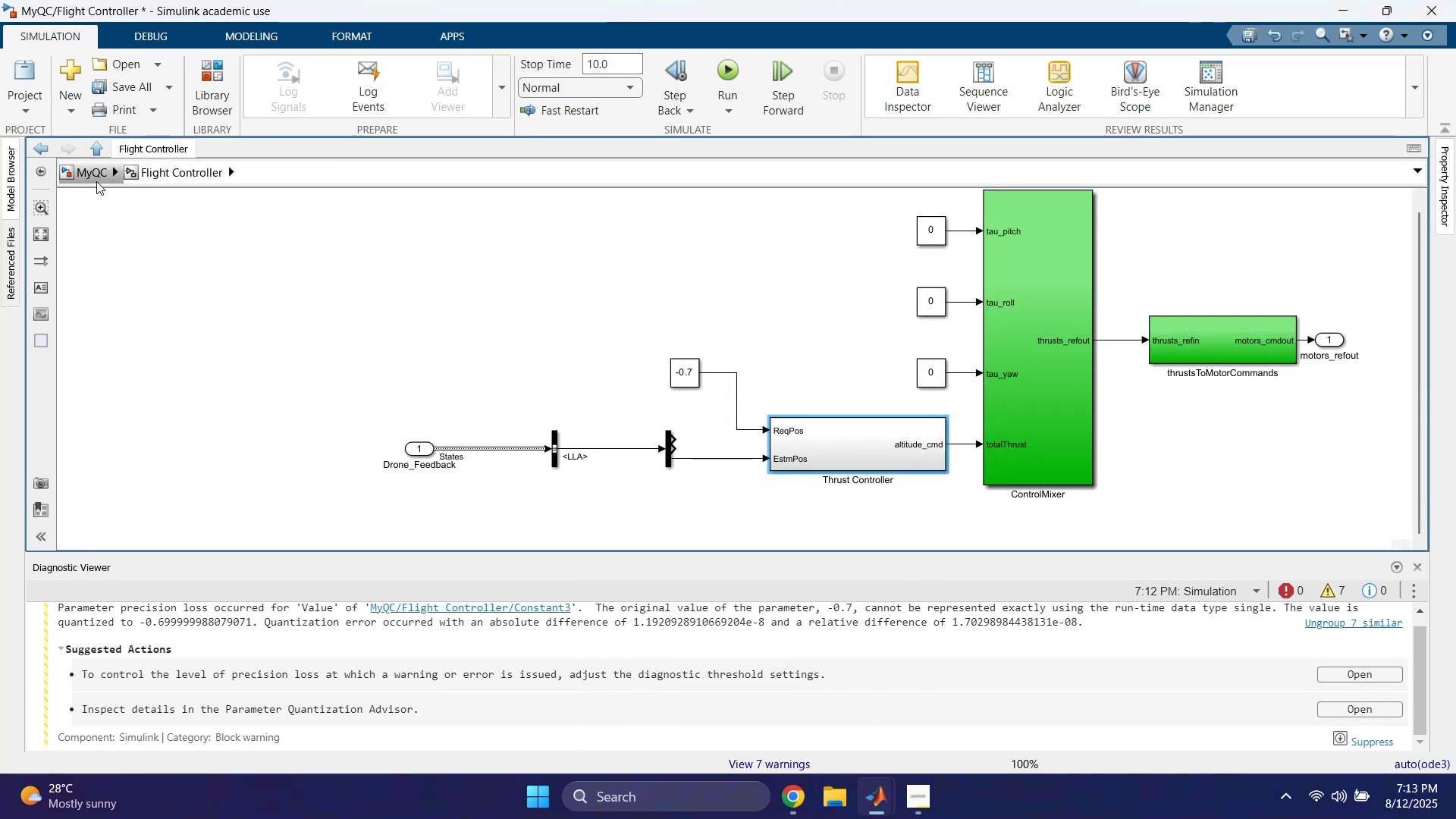 
left_click([91, 181])
 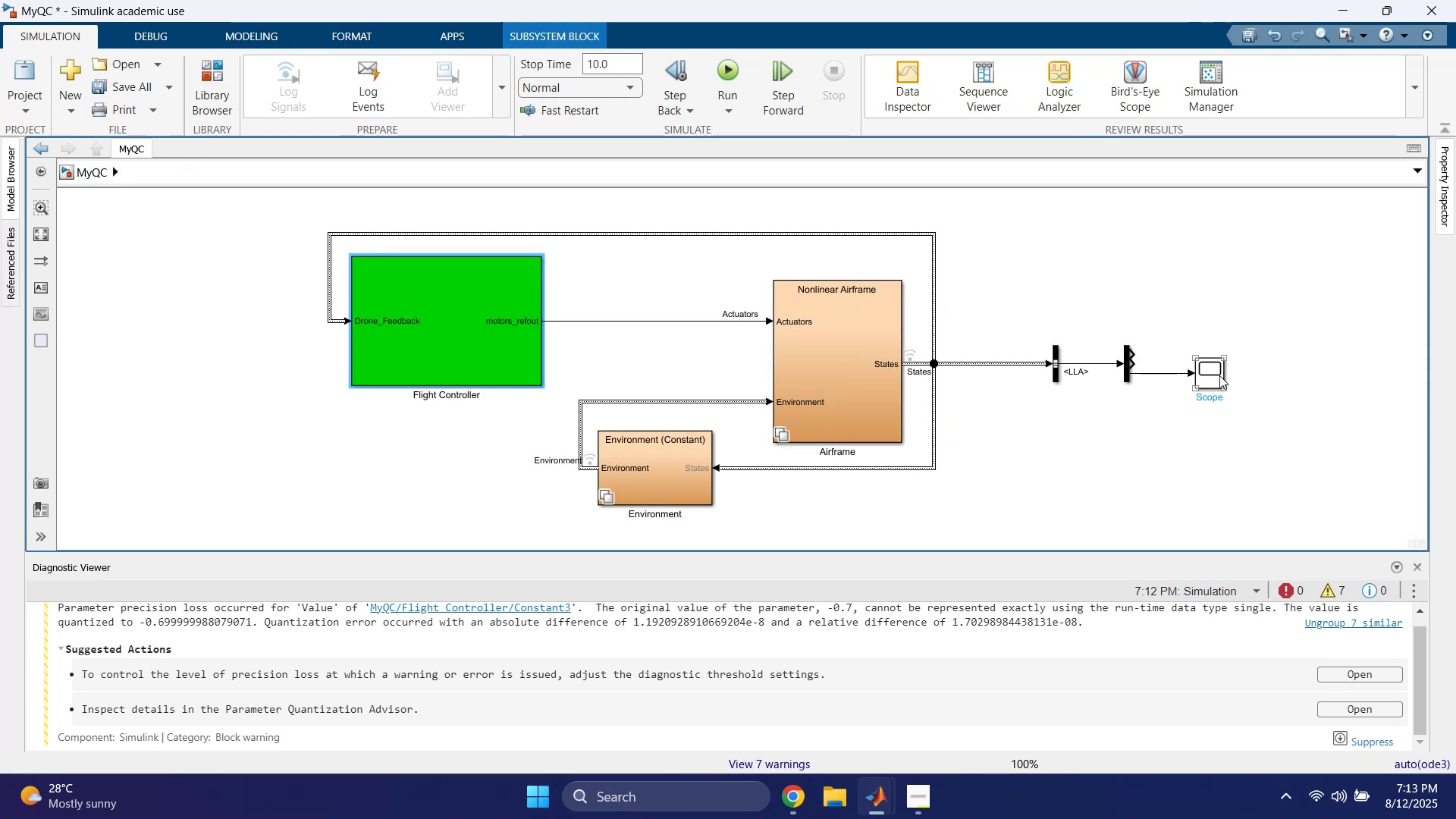 
double_click([1219, 375])
 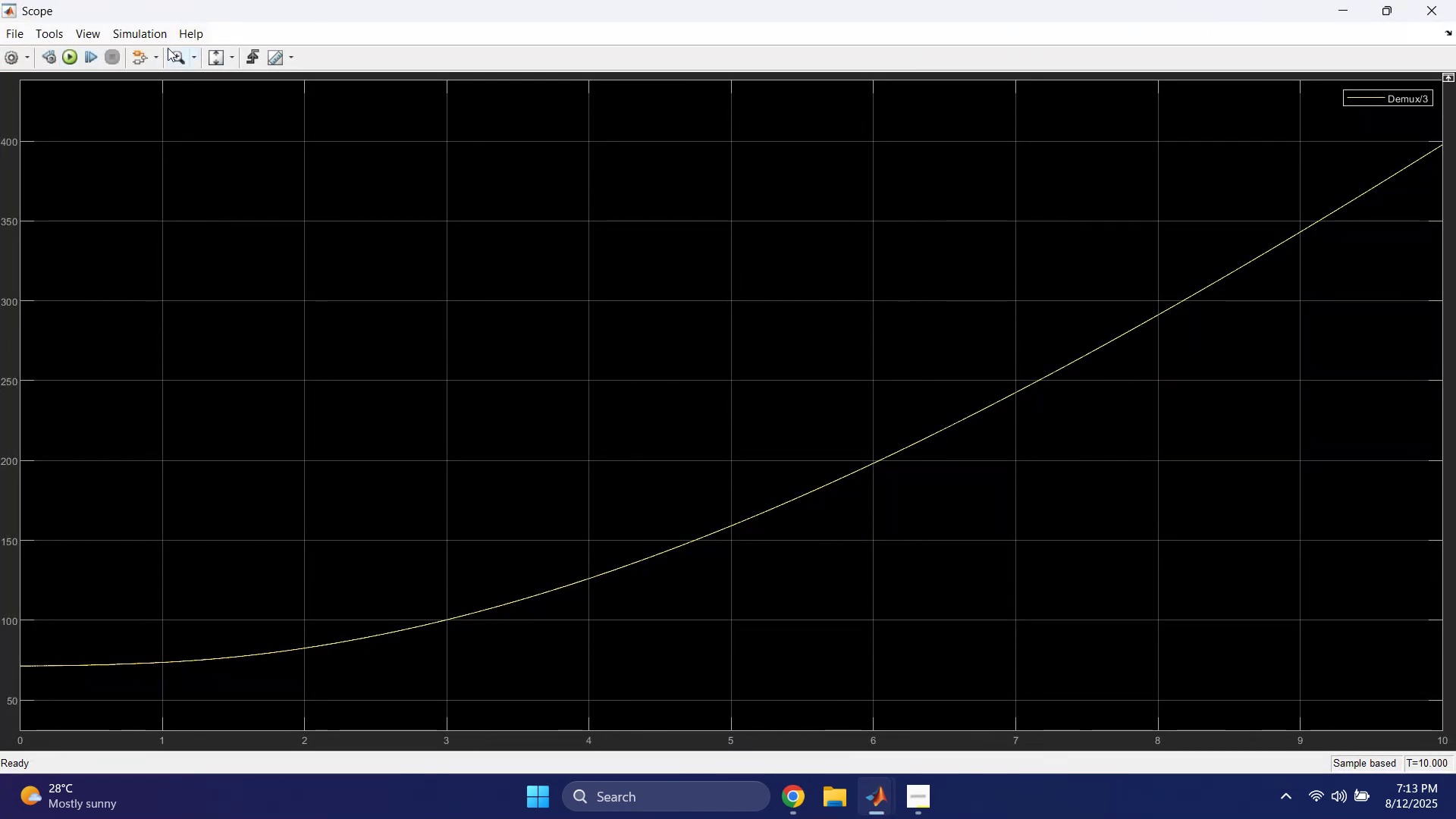 
left_click([68, 56])
 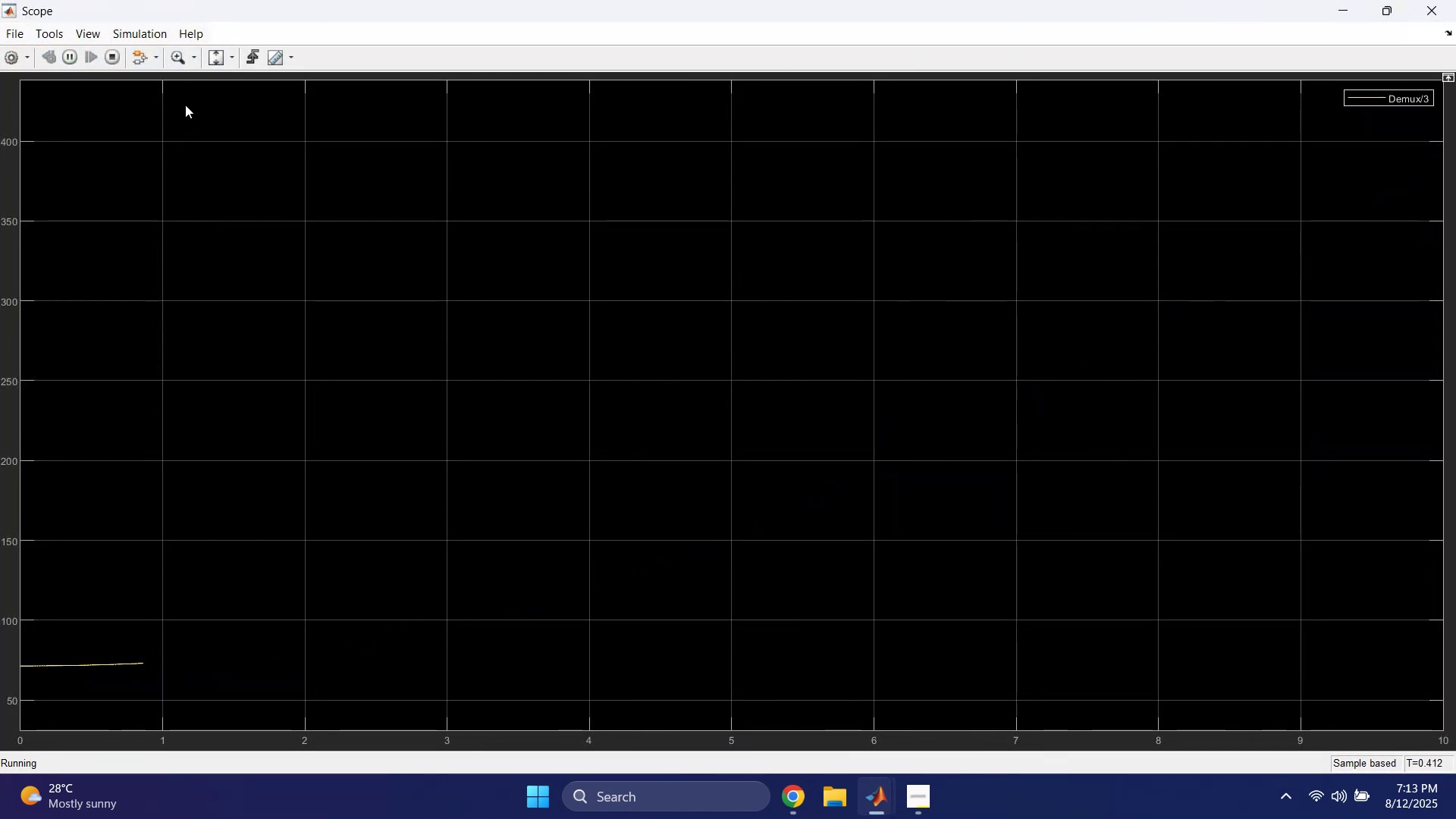 
left_click([215, 51])
 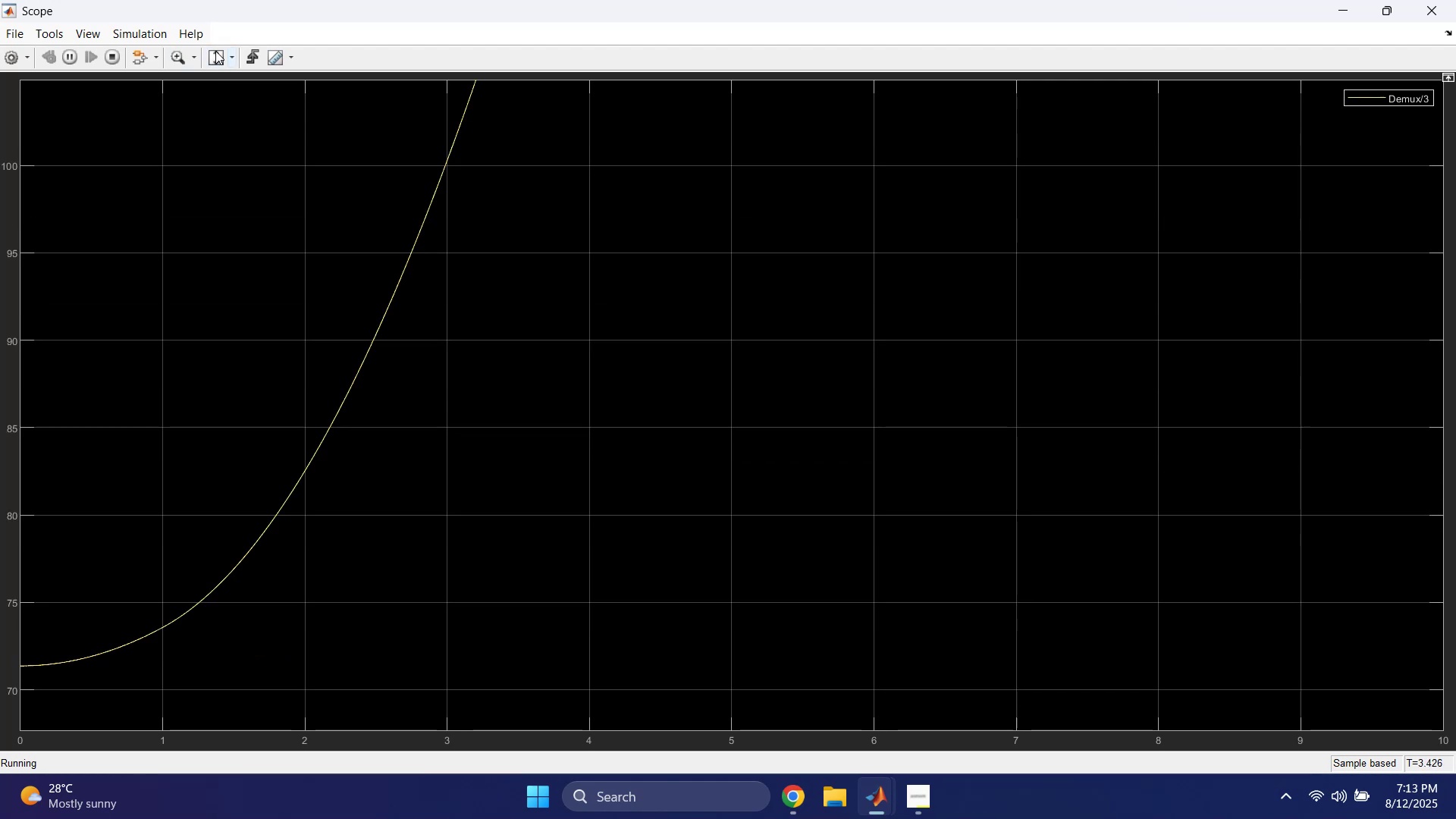 
left_click([215, 51])
 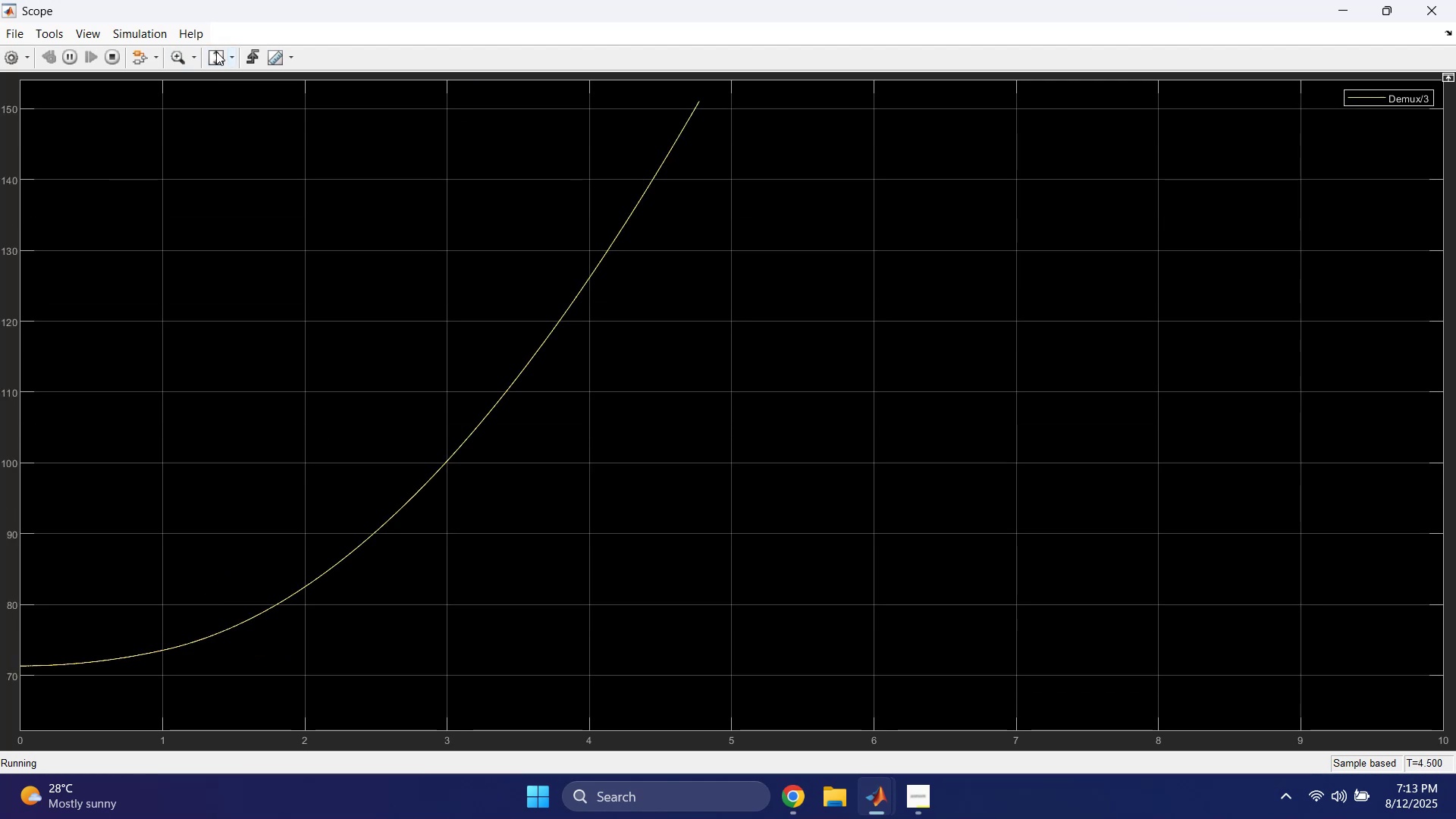 
double_click([216, 52])
 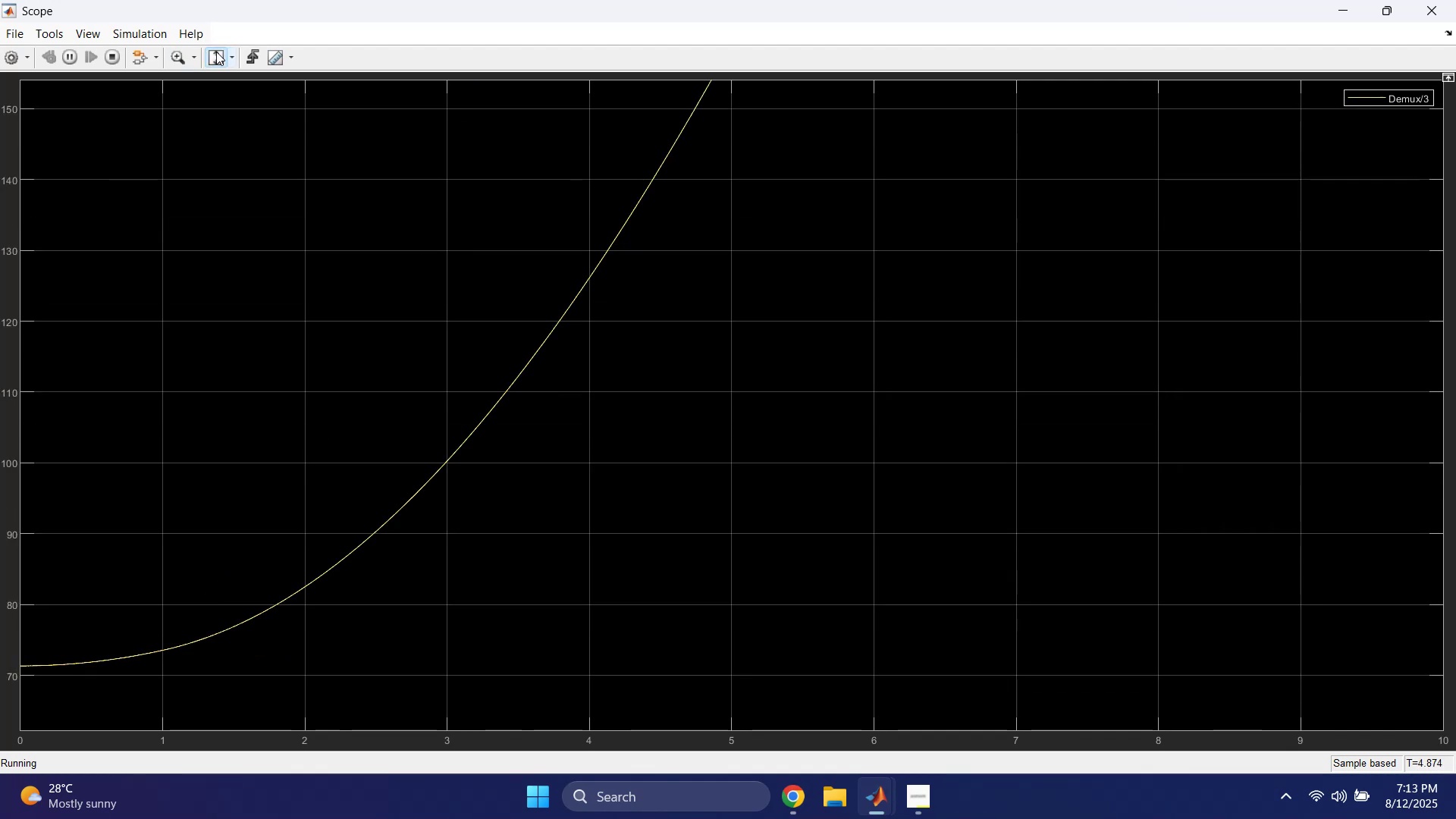 
triple_click([216, 52])
 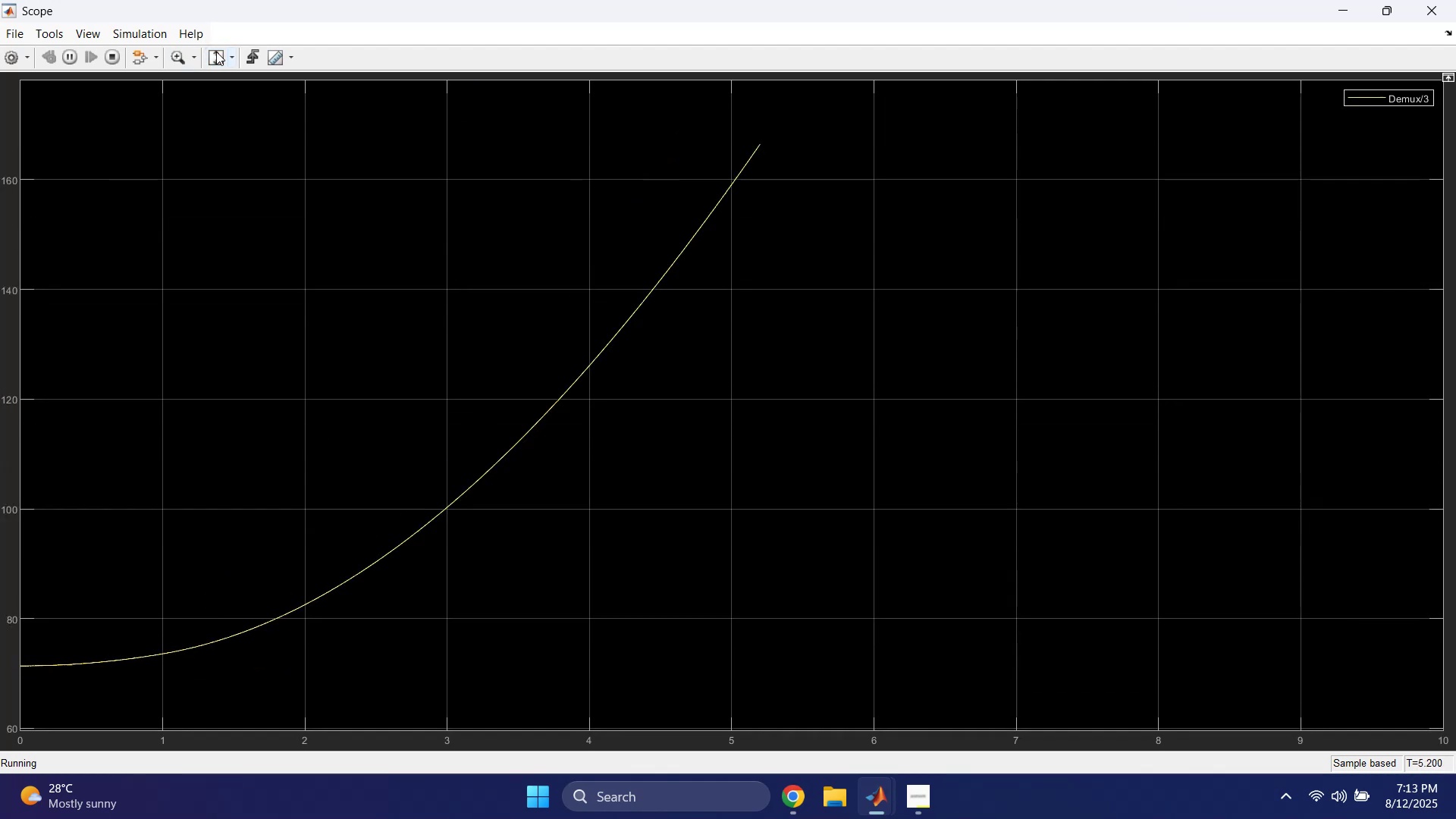 
triple_click([216, 52])
 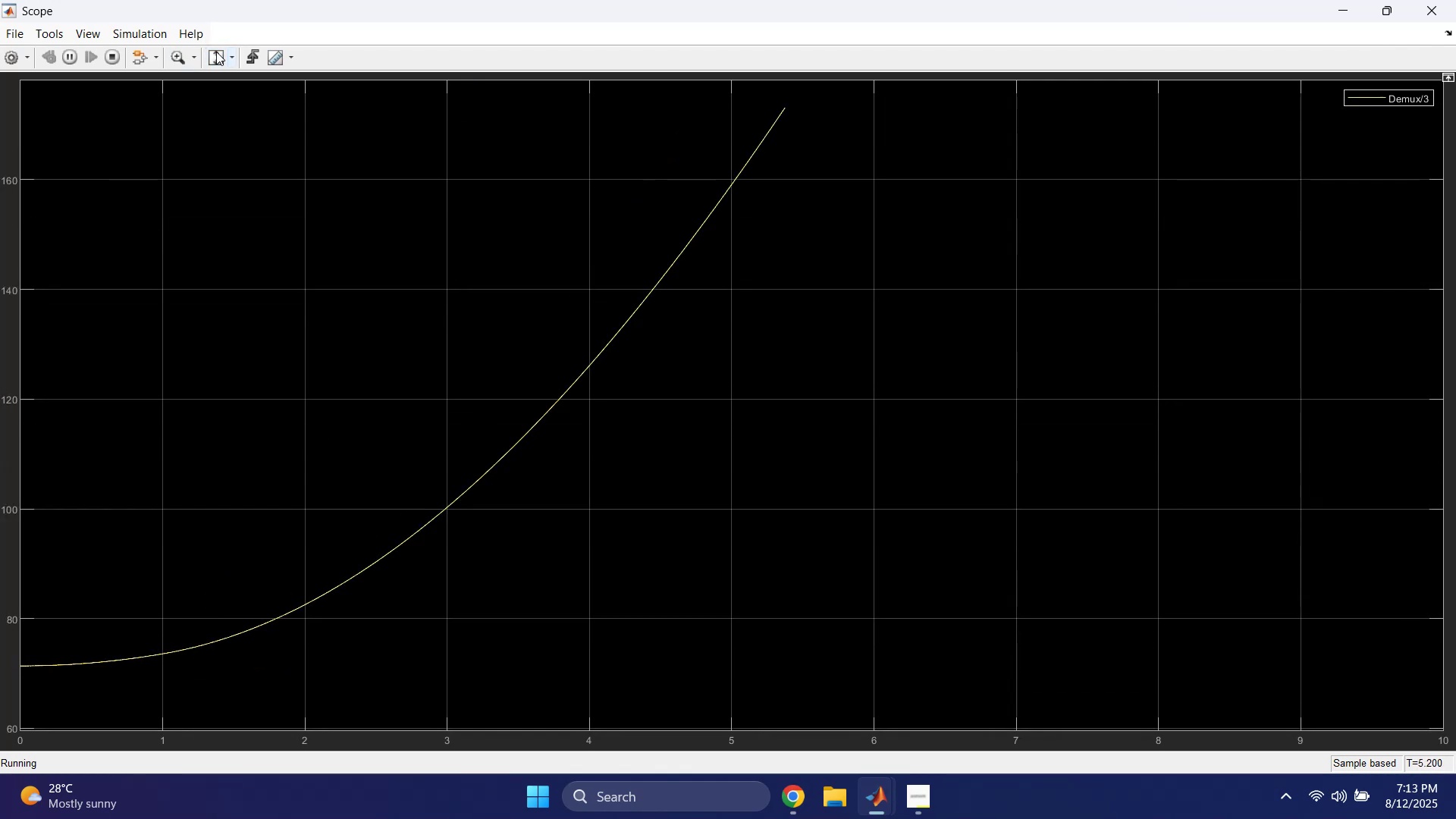 
triple_click([216, 52])
 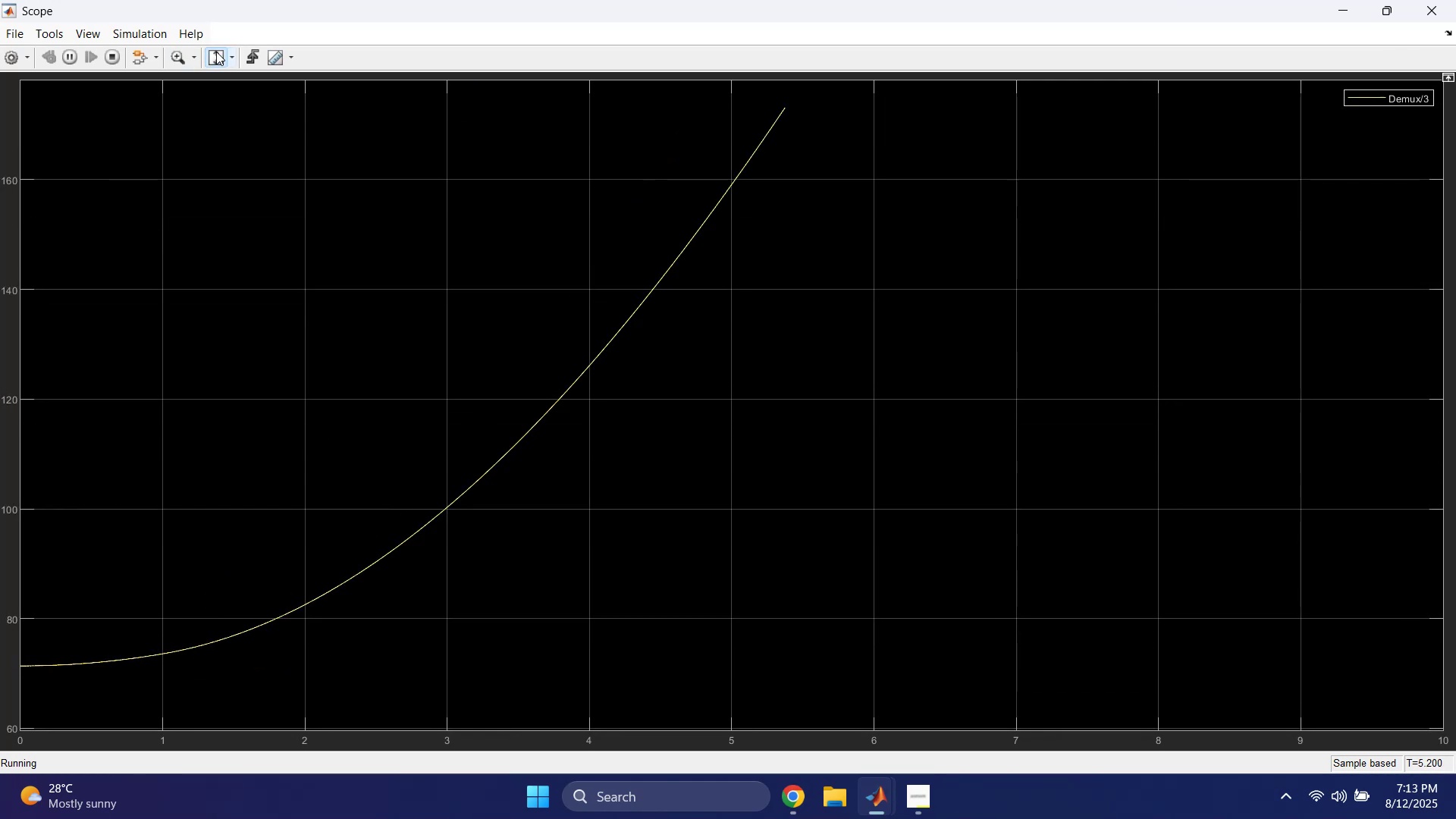 
triple_click([216, 52])
 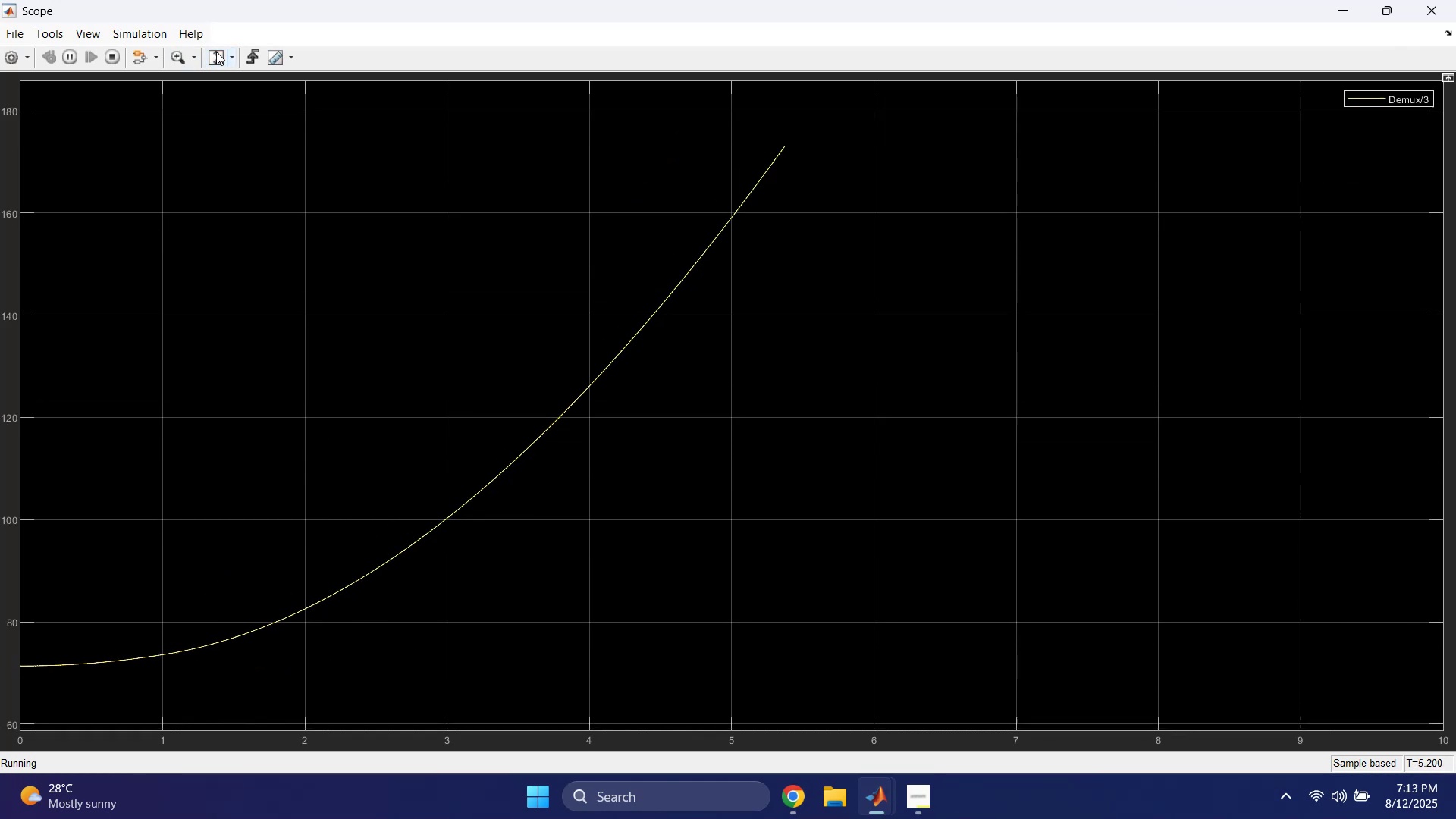 
triple_click([216, 52])
 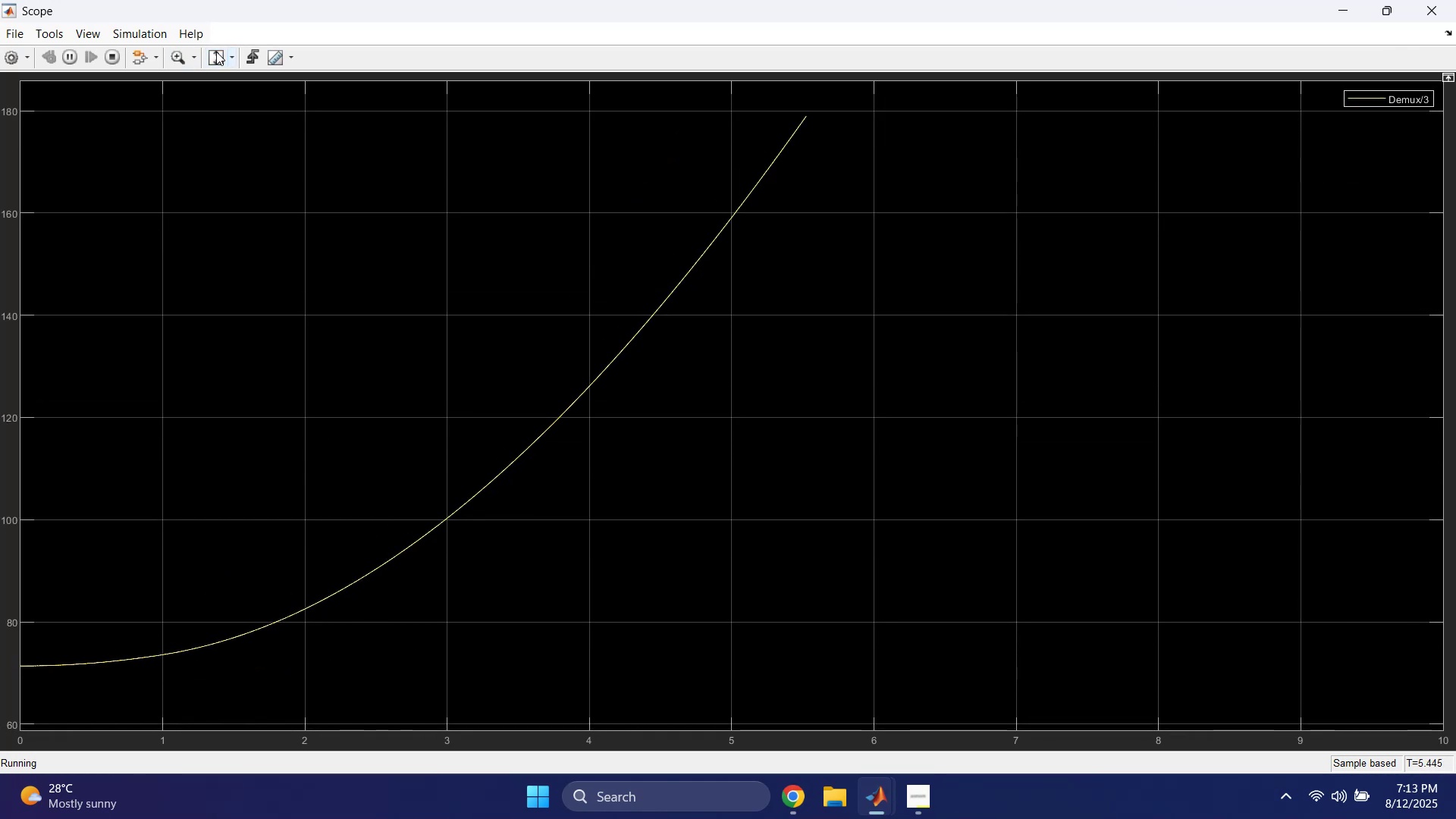 
triple_click([216, 52])
 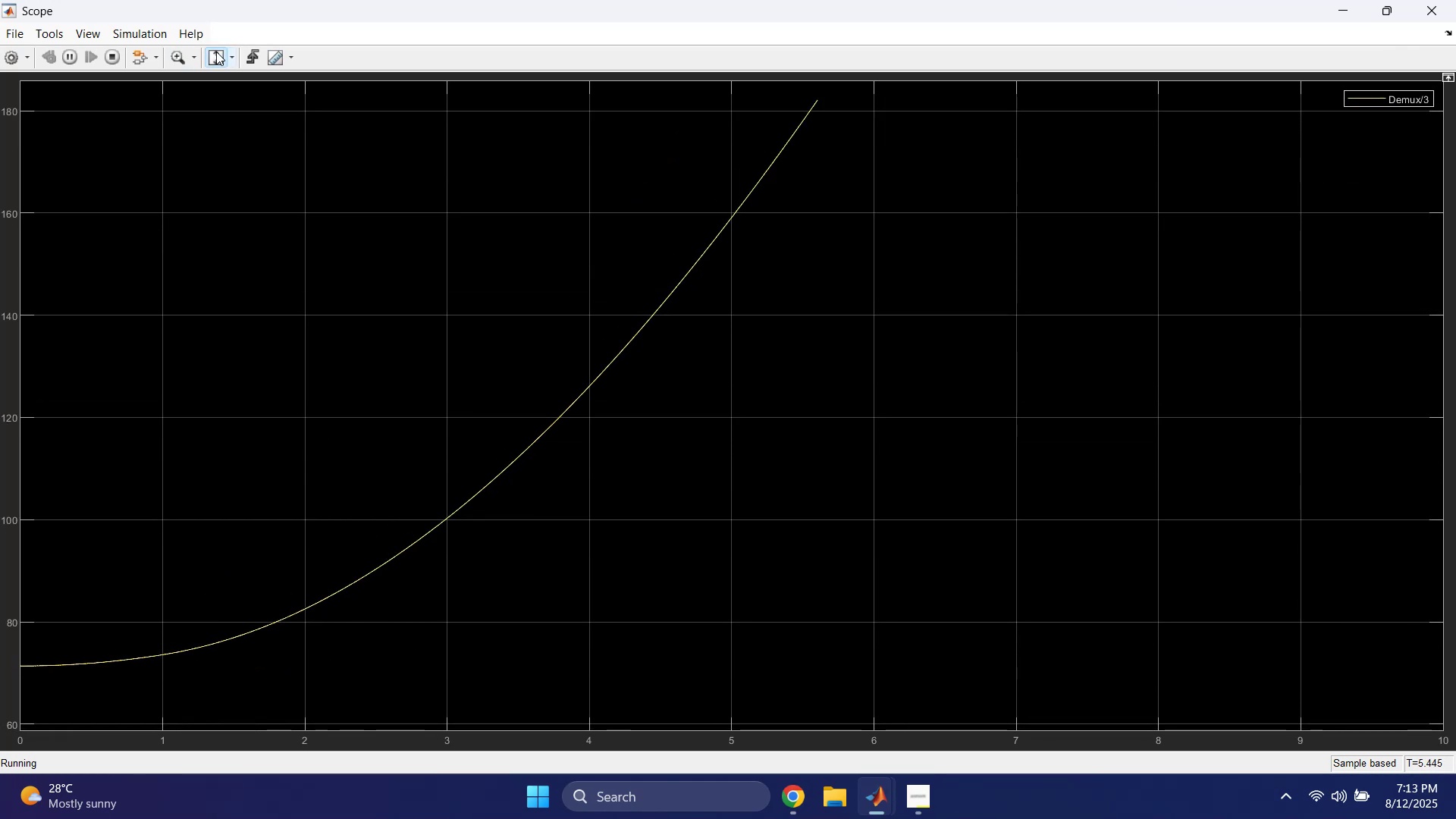 
triple_click([216, 52])
 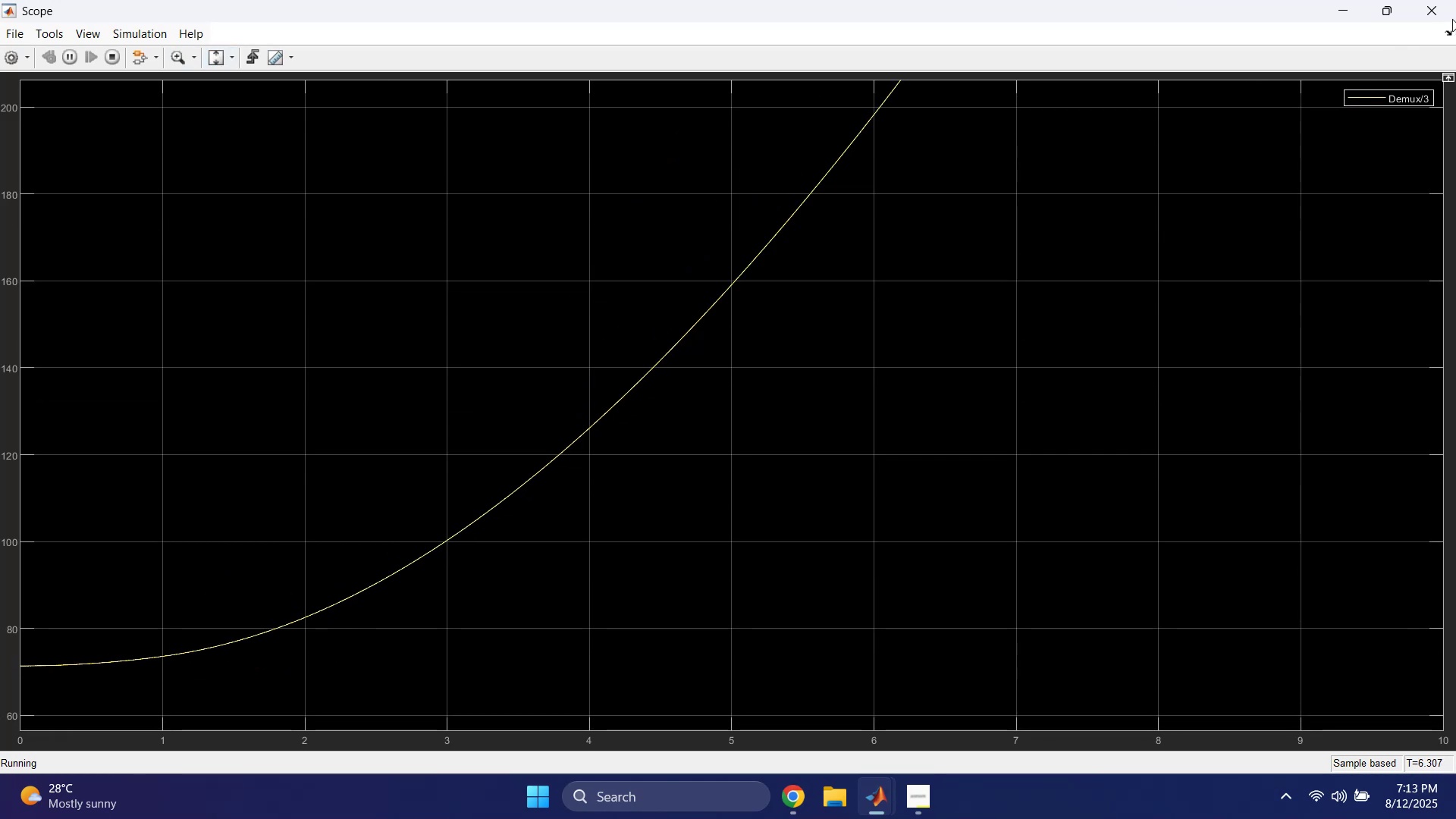 
left_click([1445, 15])
 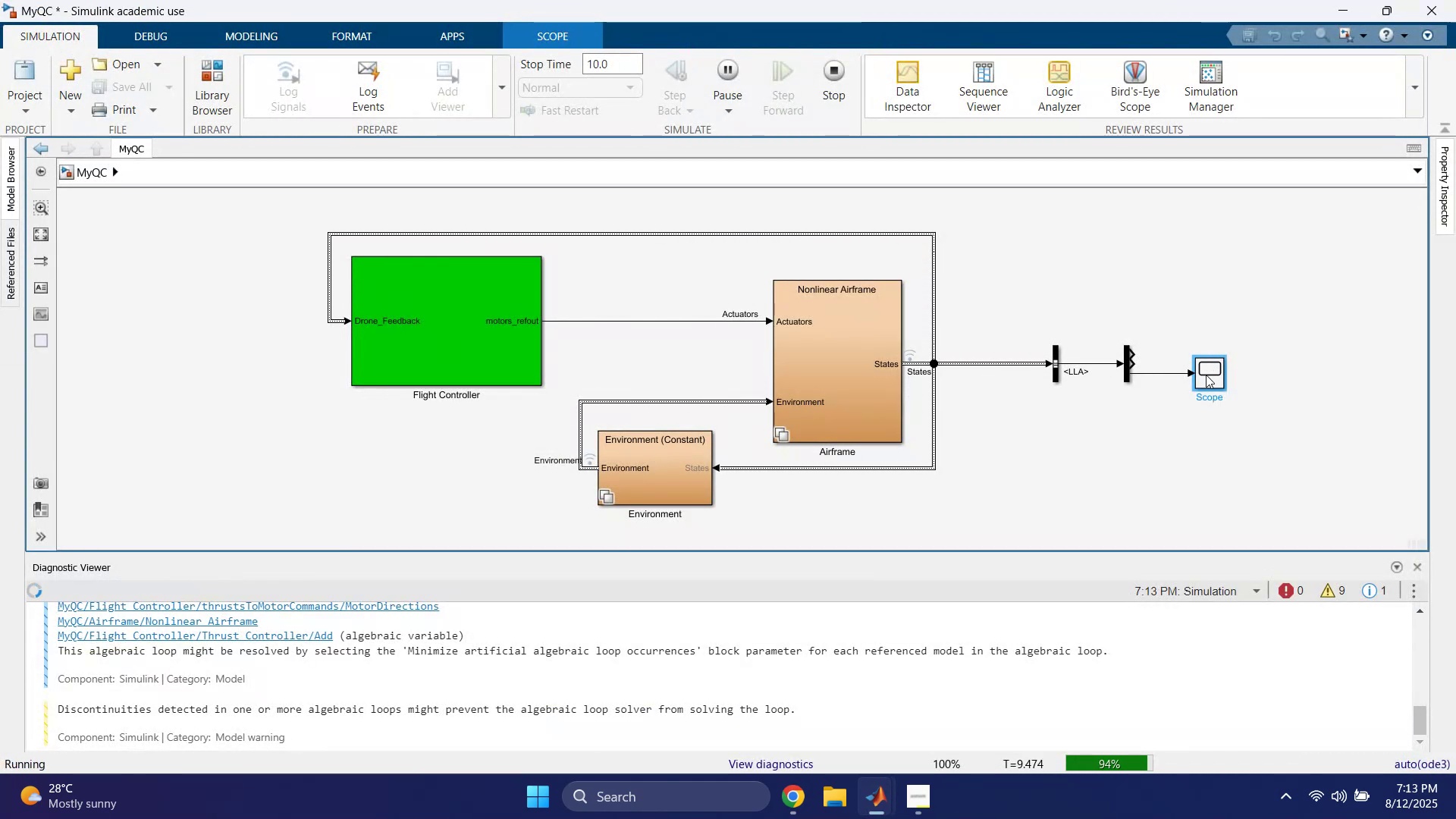 
double_click([1206, 375])
 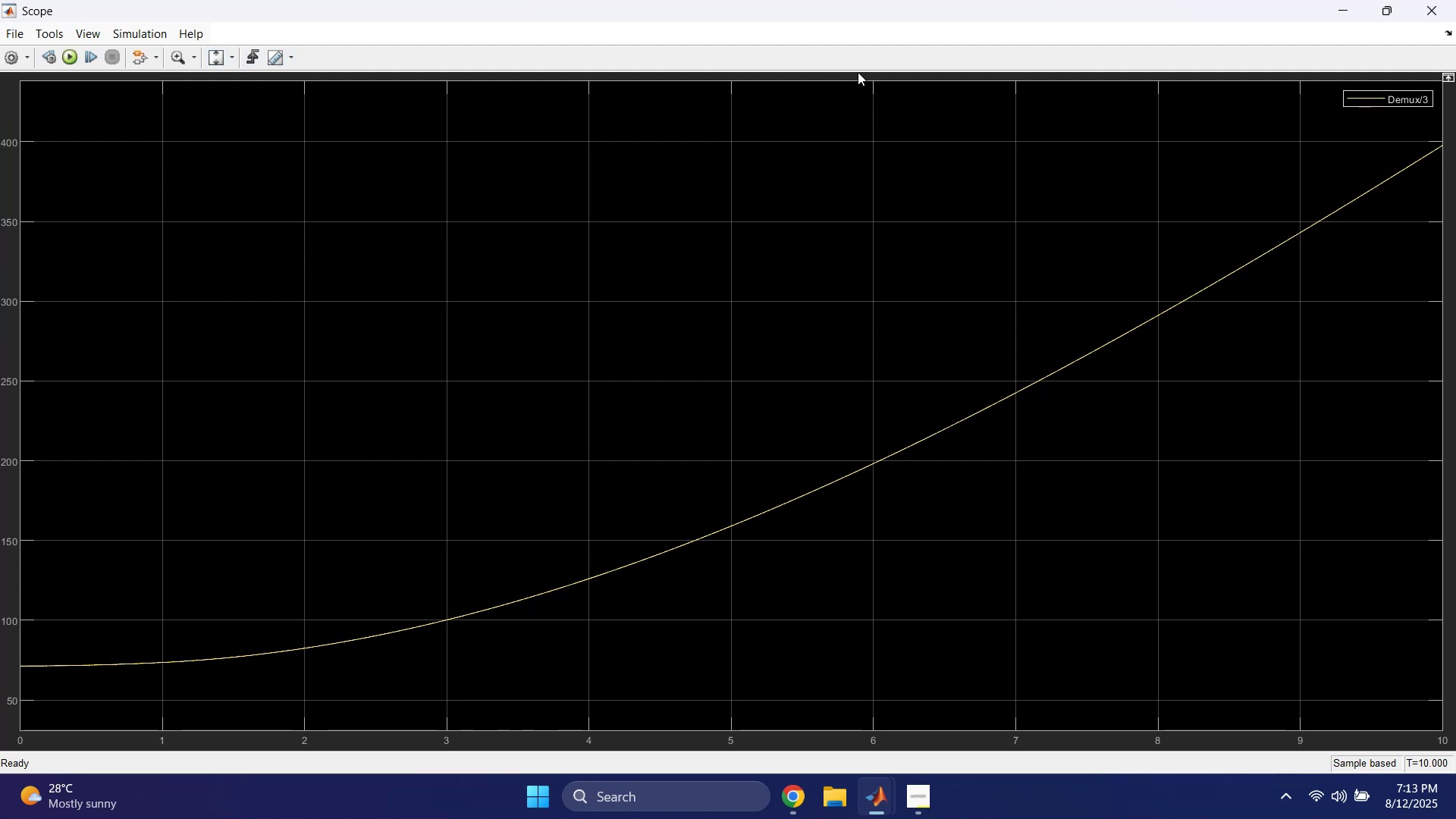 
left_click([1422, 5])
 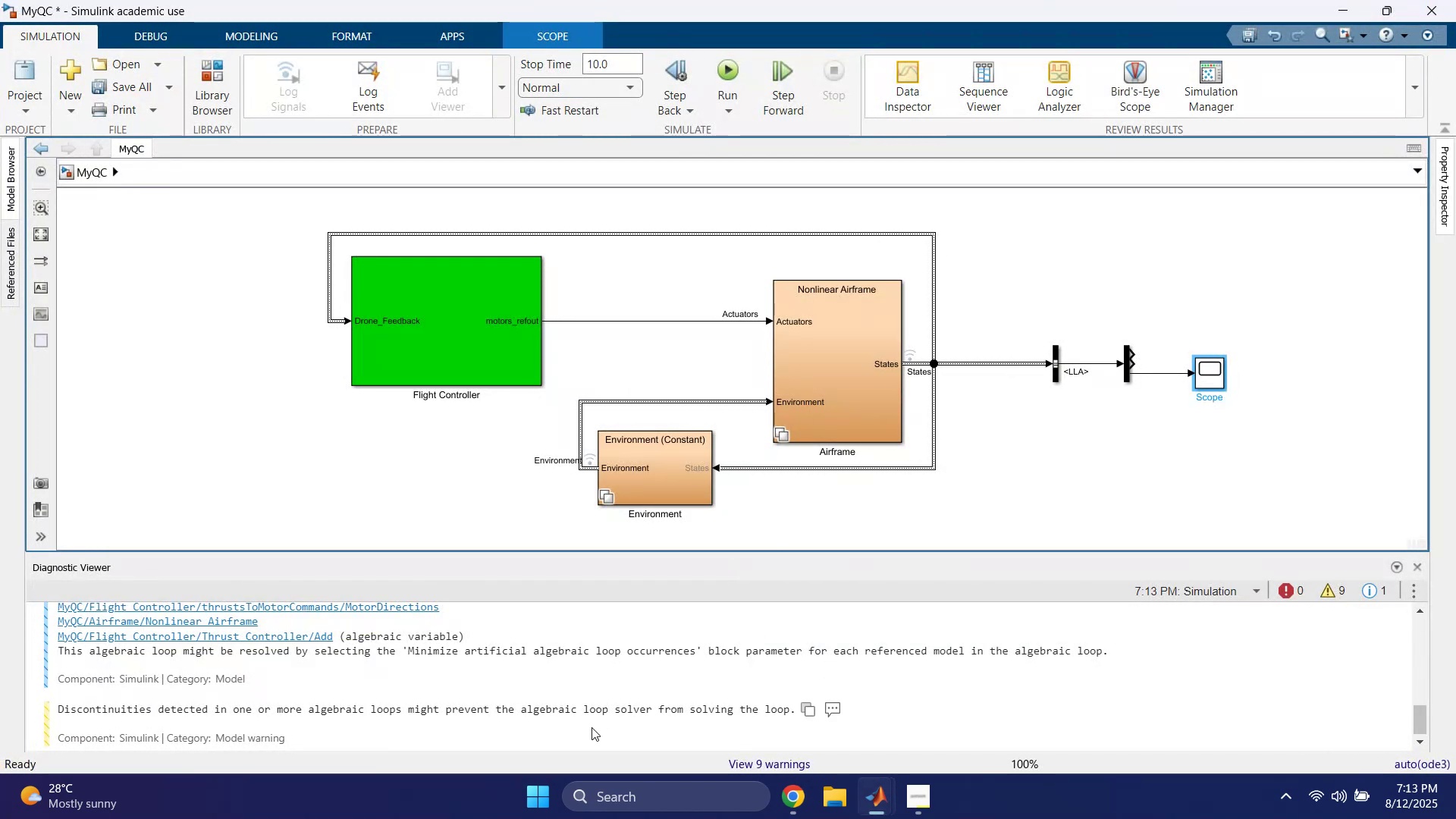 
left_click([551, 724])
 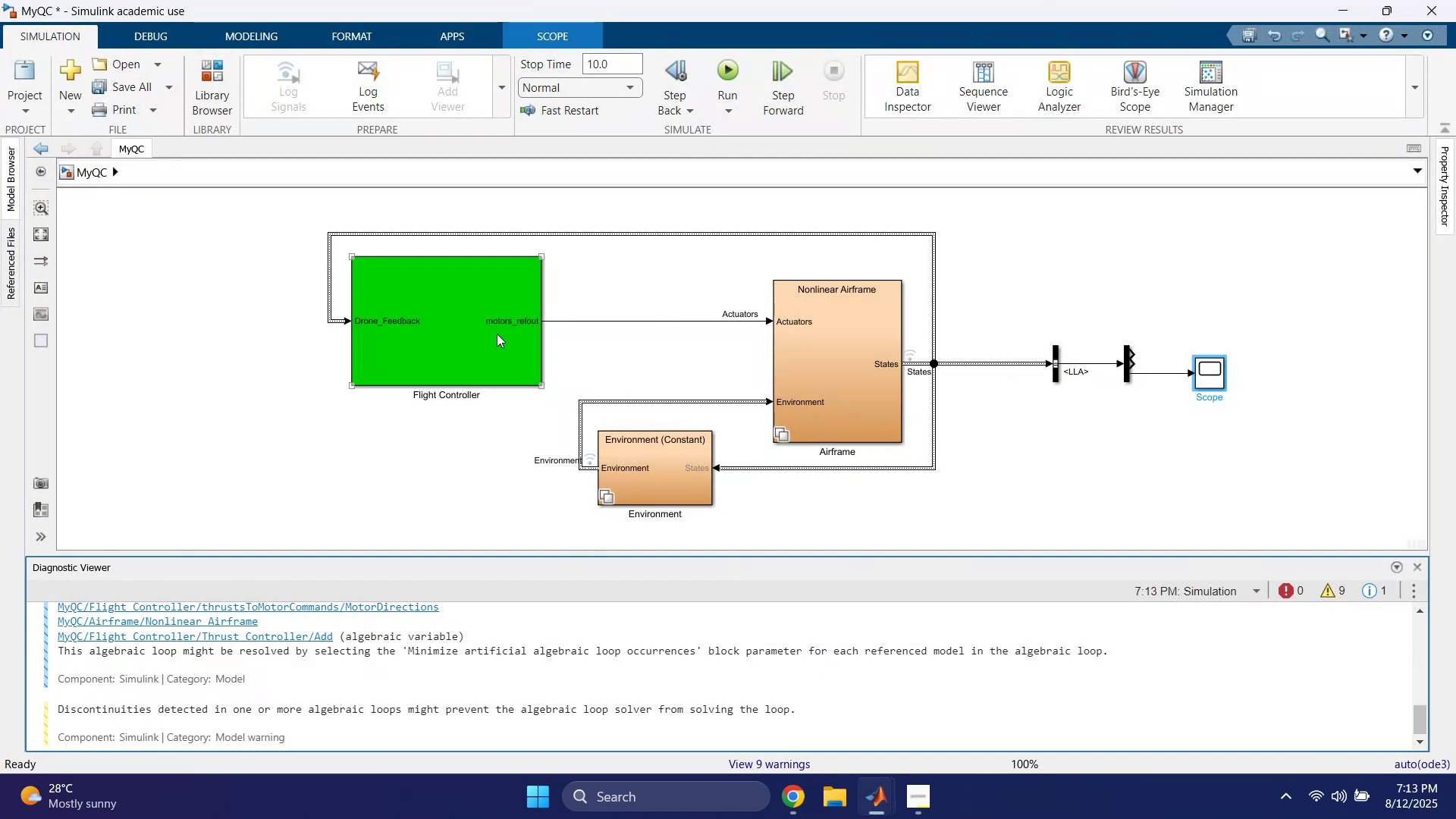 
double_click([472, 334])
 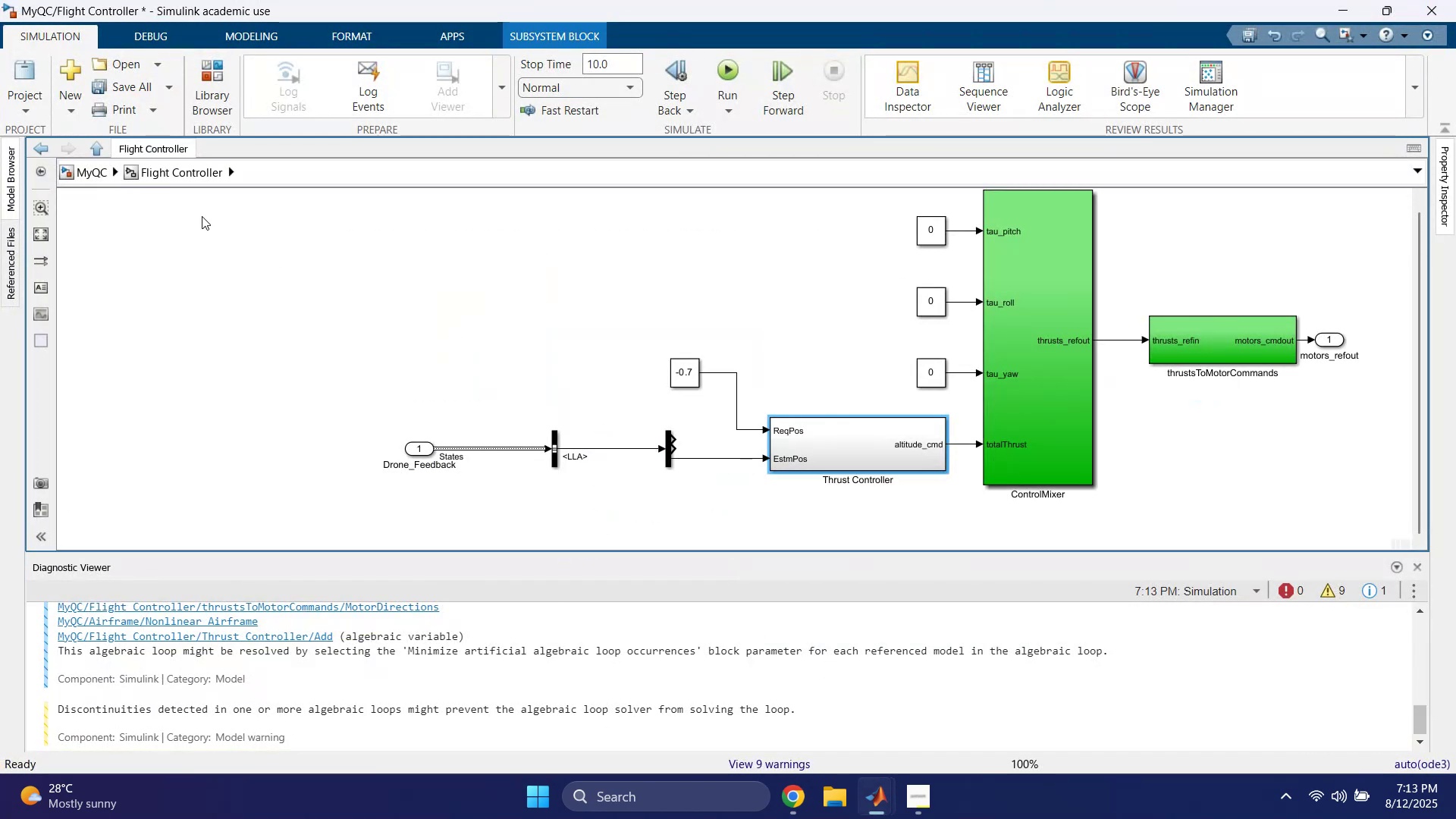 
left_click([96, 174])
 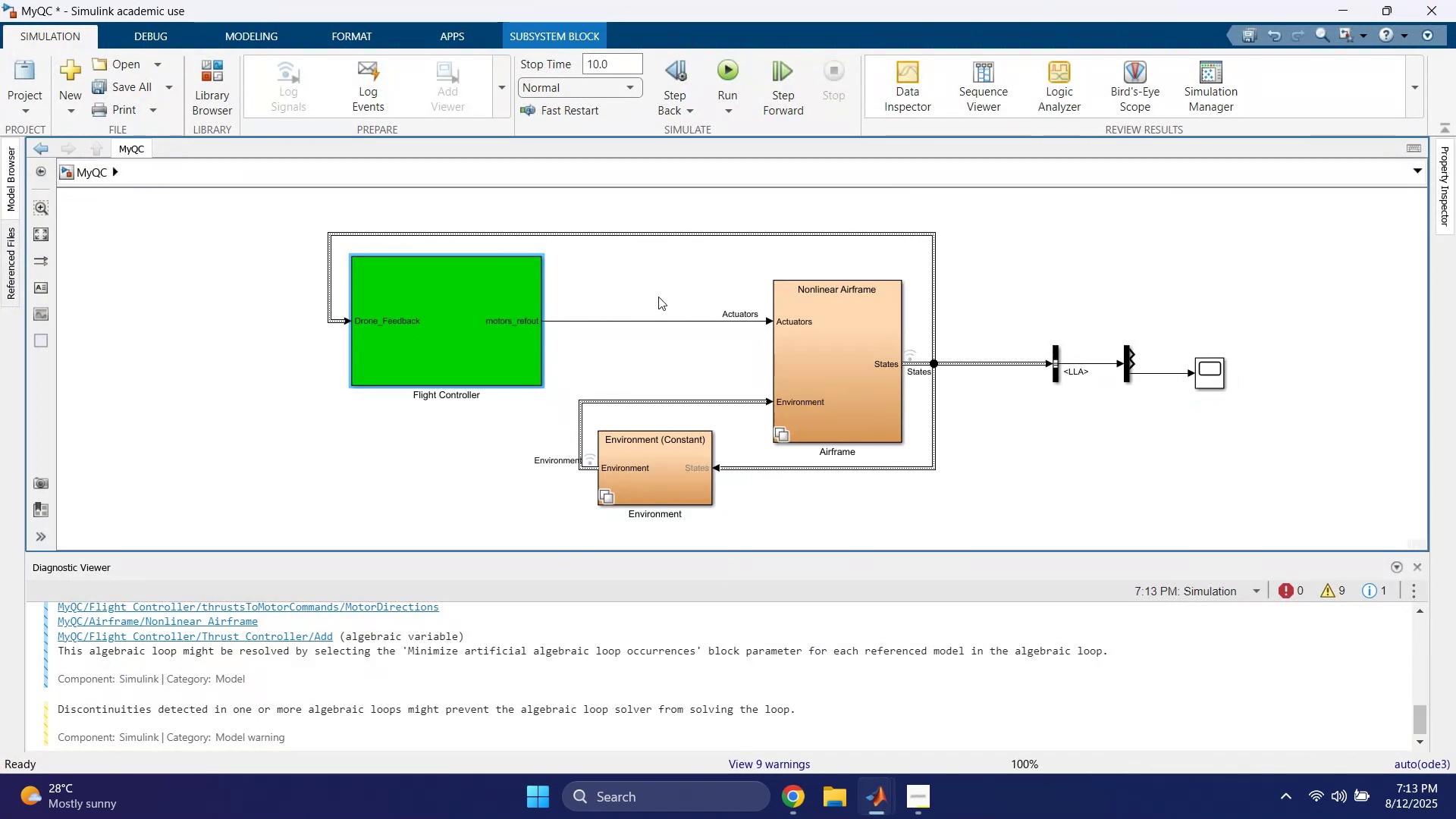 
double_click([658, 293])
 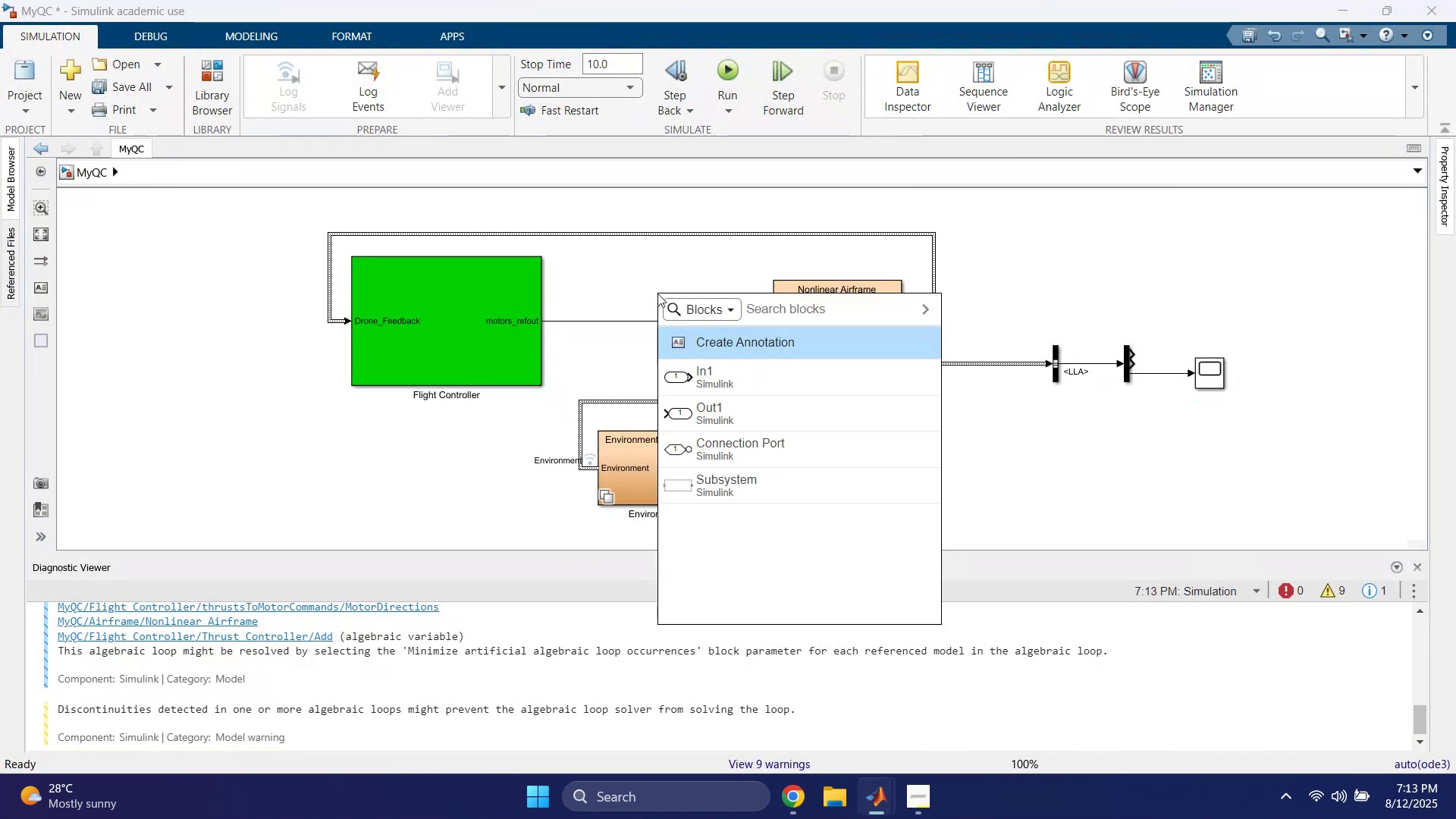 
type(unit)
 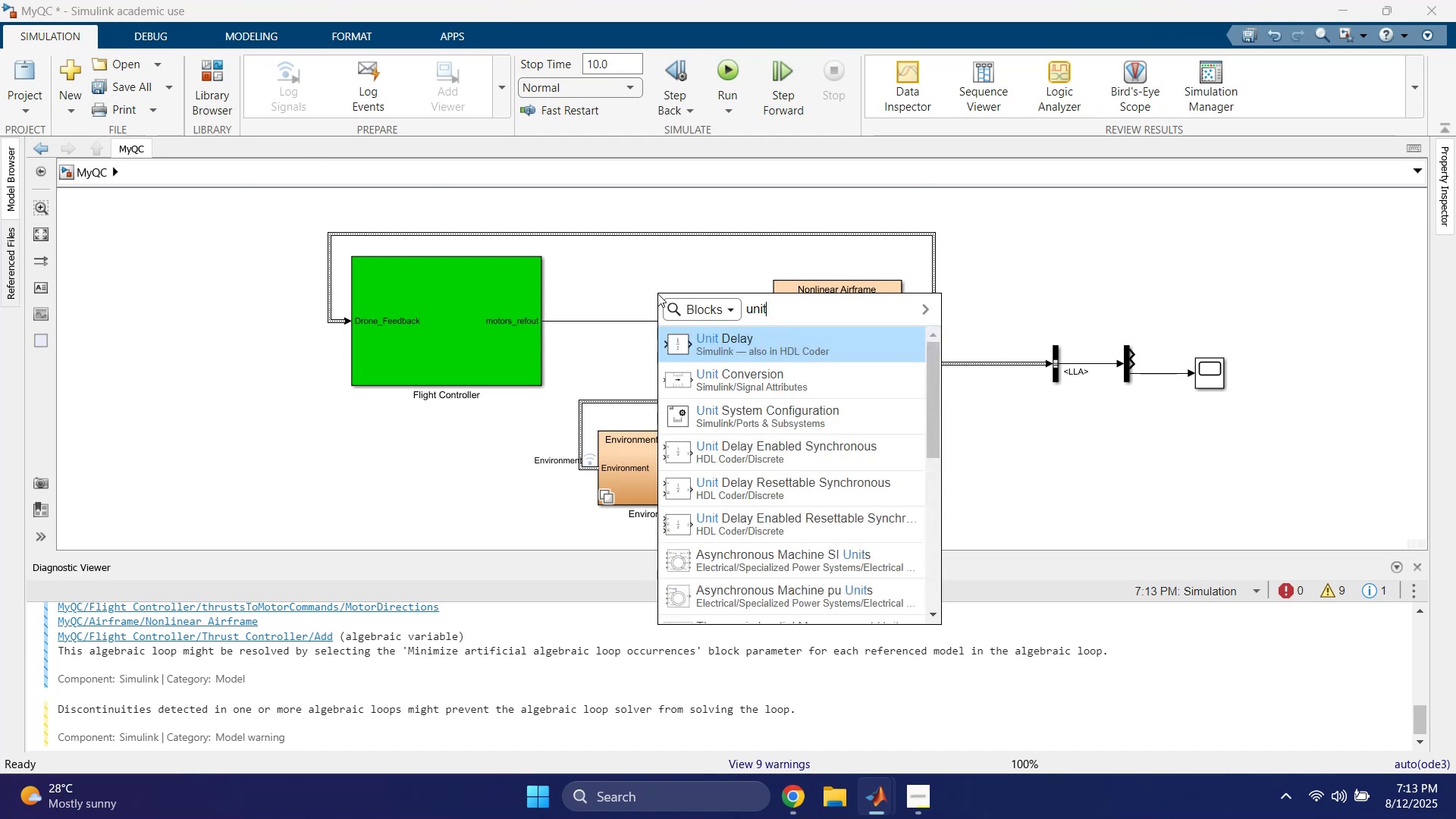 
key(Enter)
 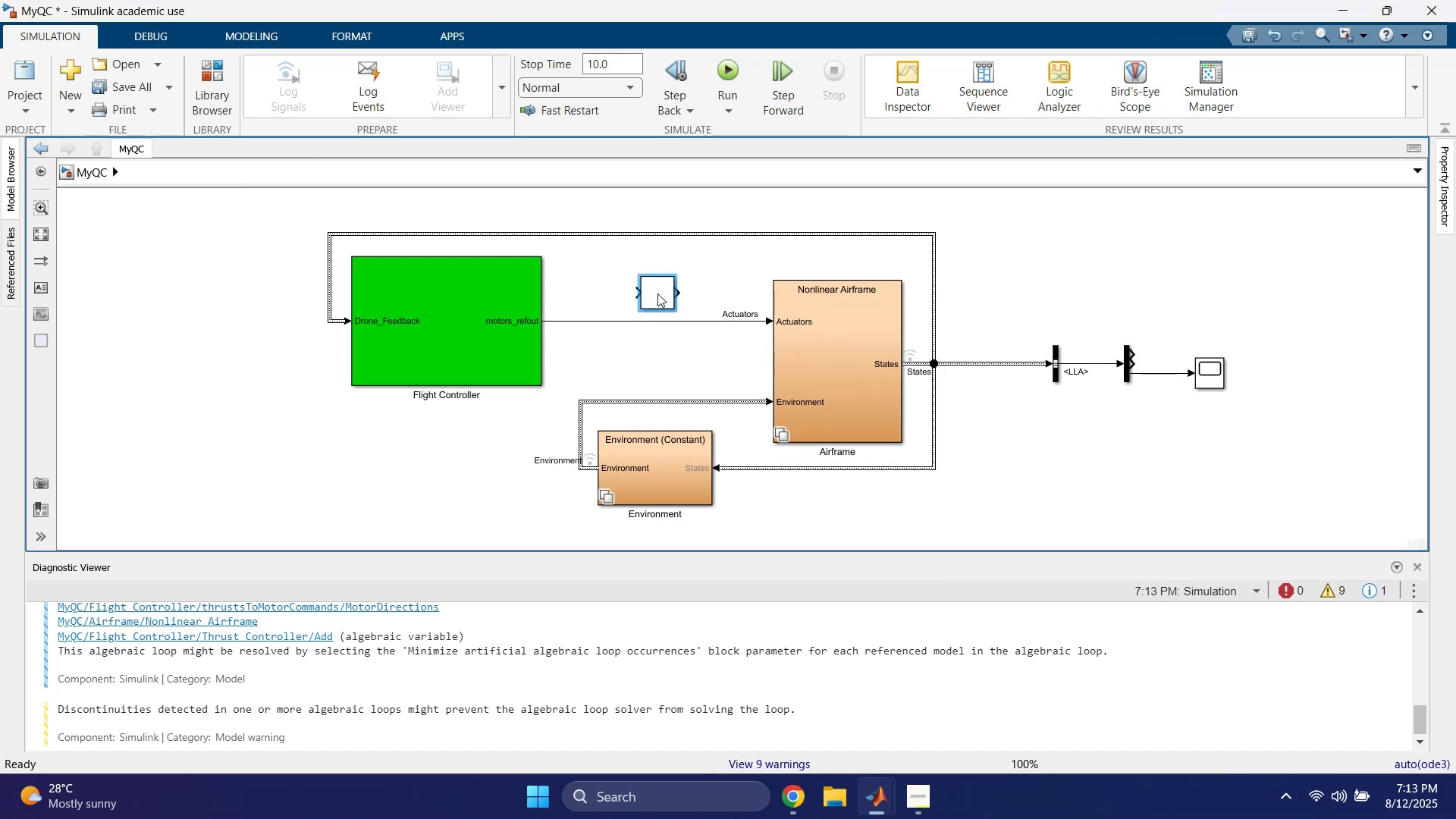 
key(Control+I)
 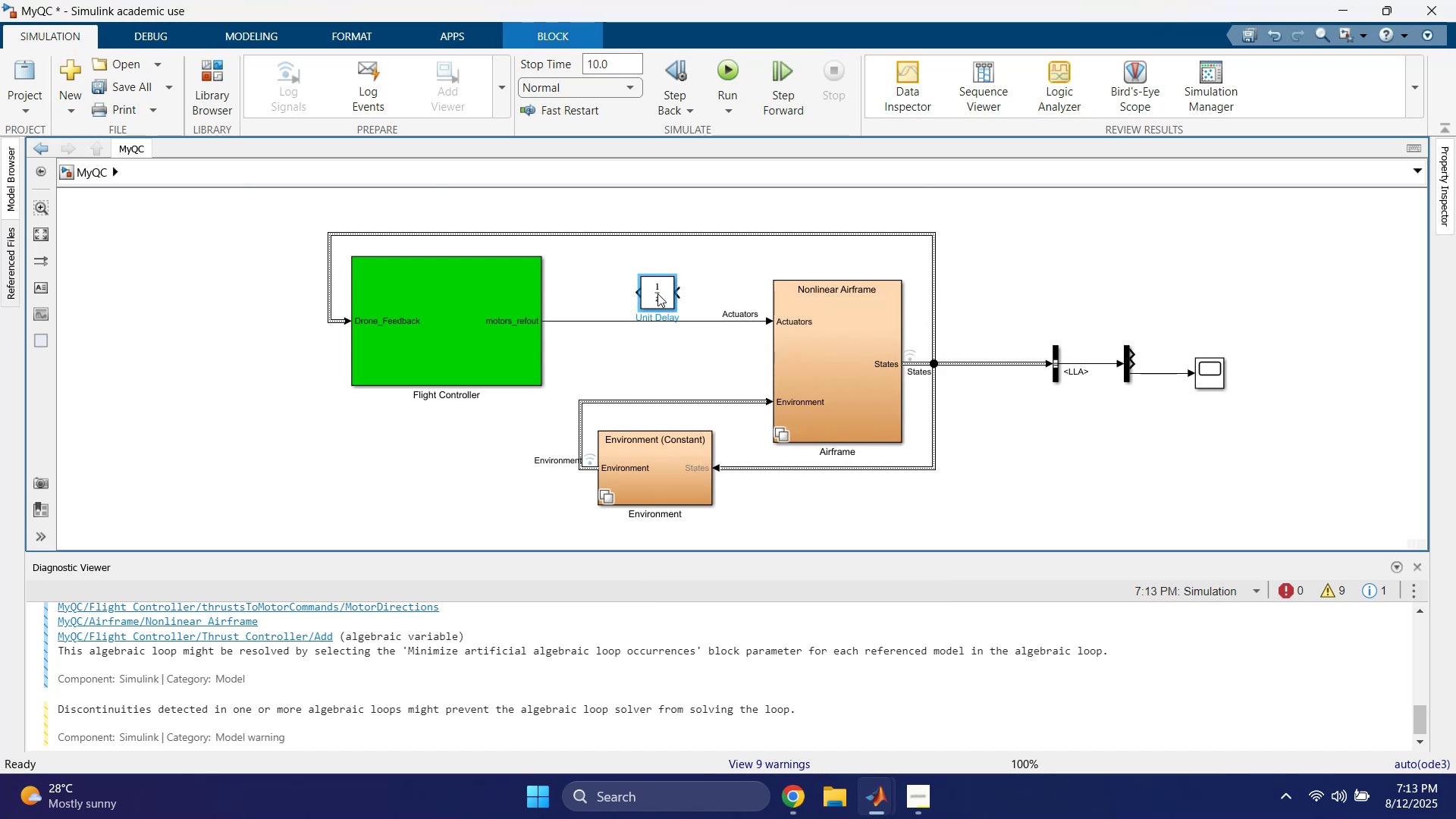 
left_click_drag(start_coordinate=[657, 293], to_coordinate=[645, 235])
 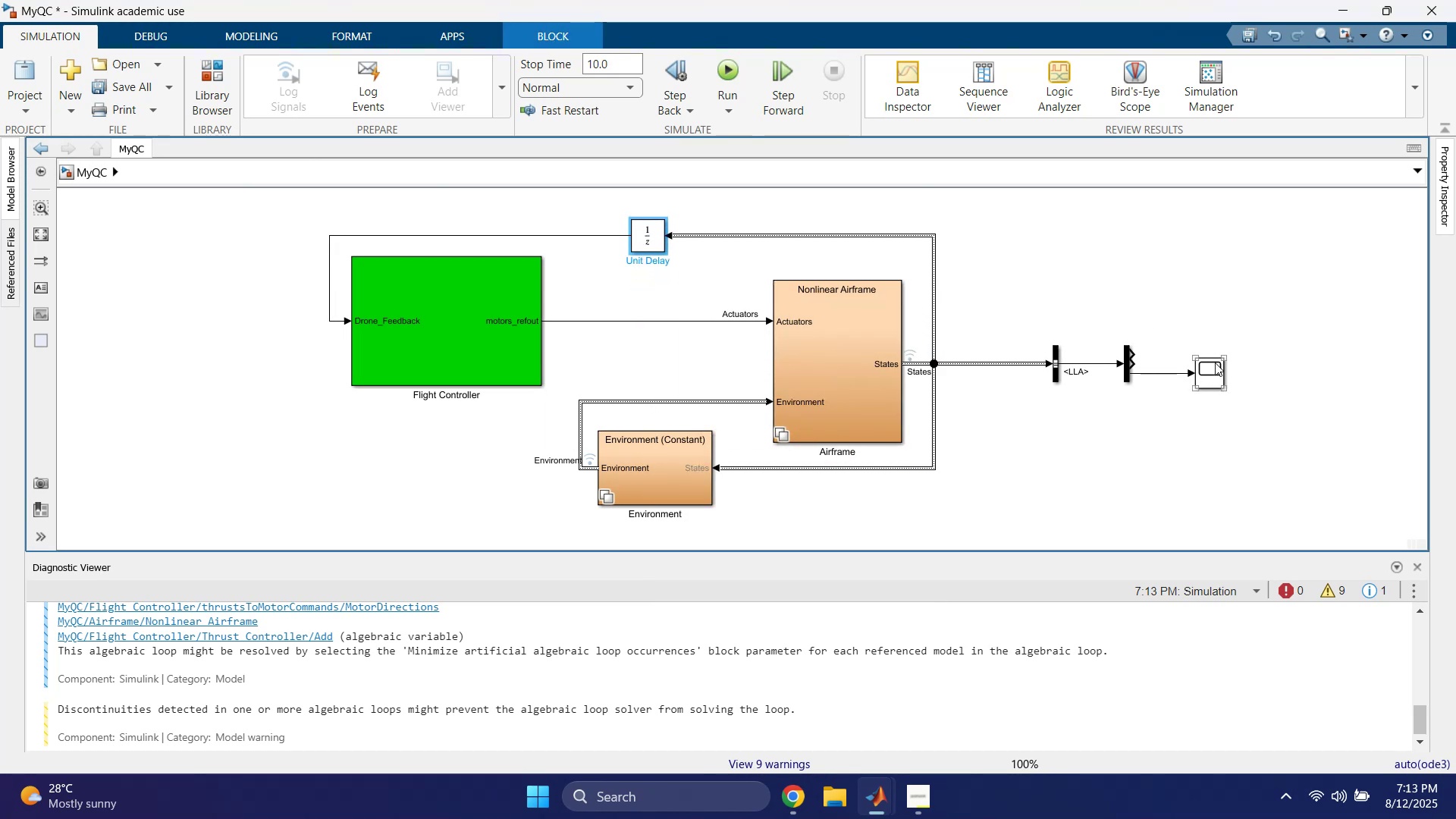 
double_click([1219, 371])
 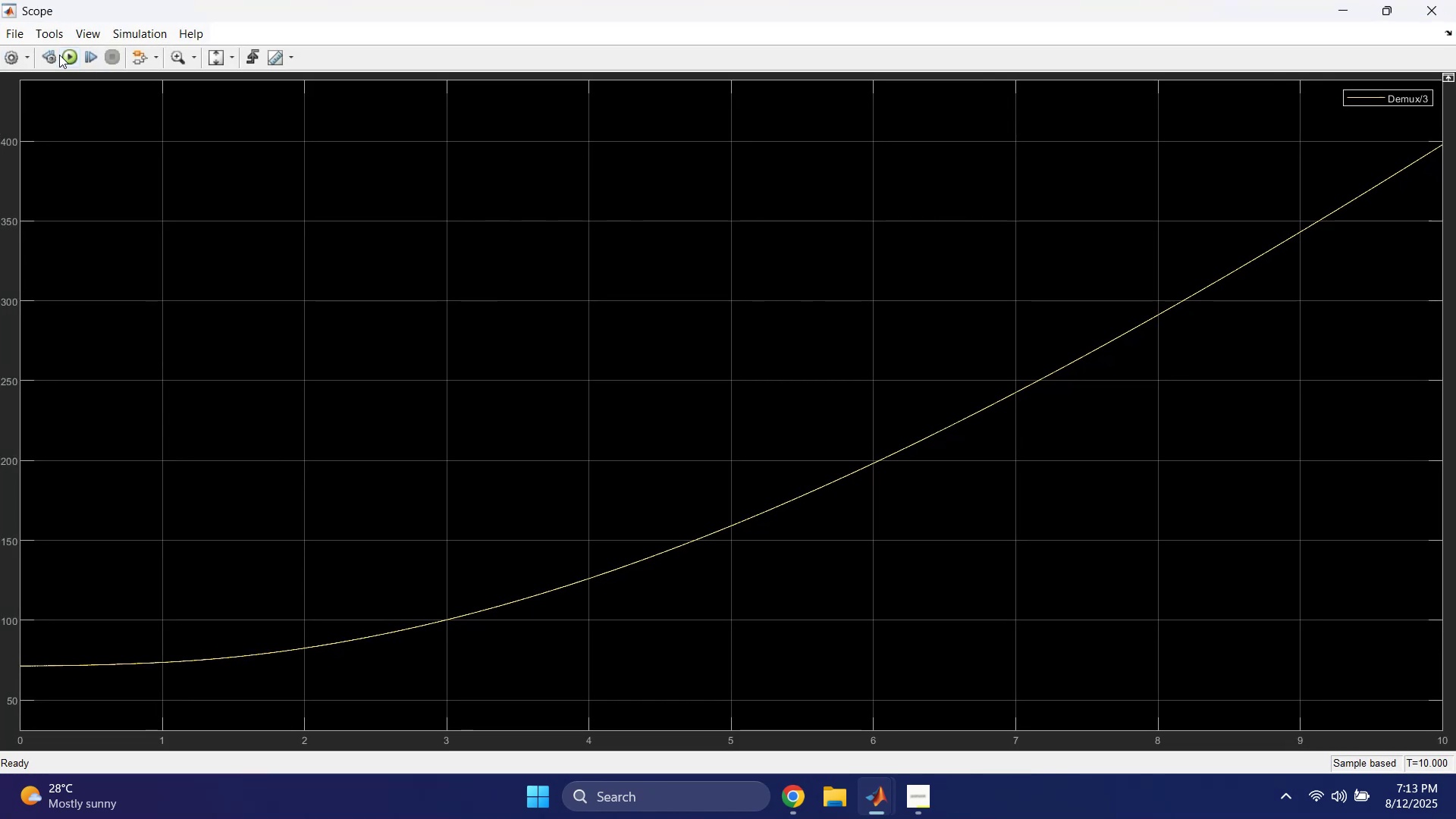 
left_click([71, 55])
 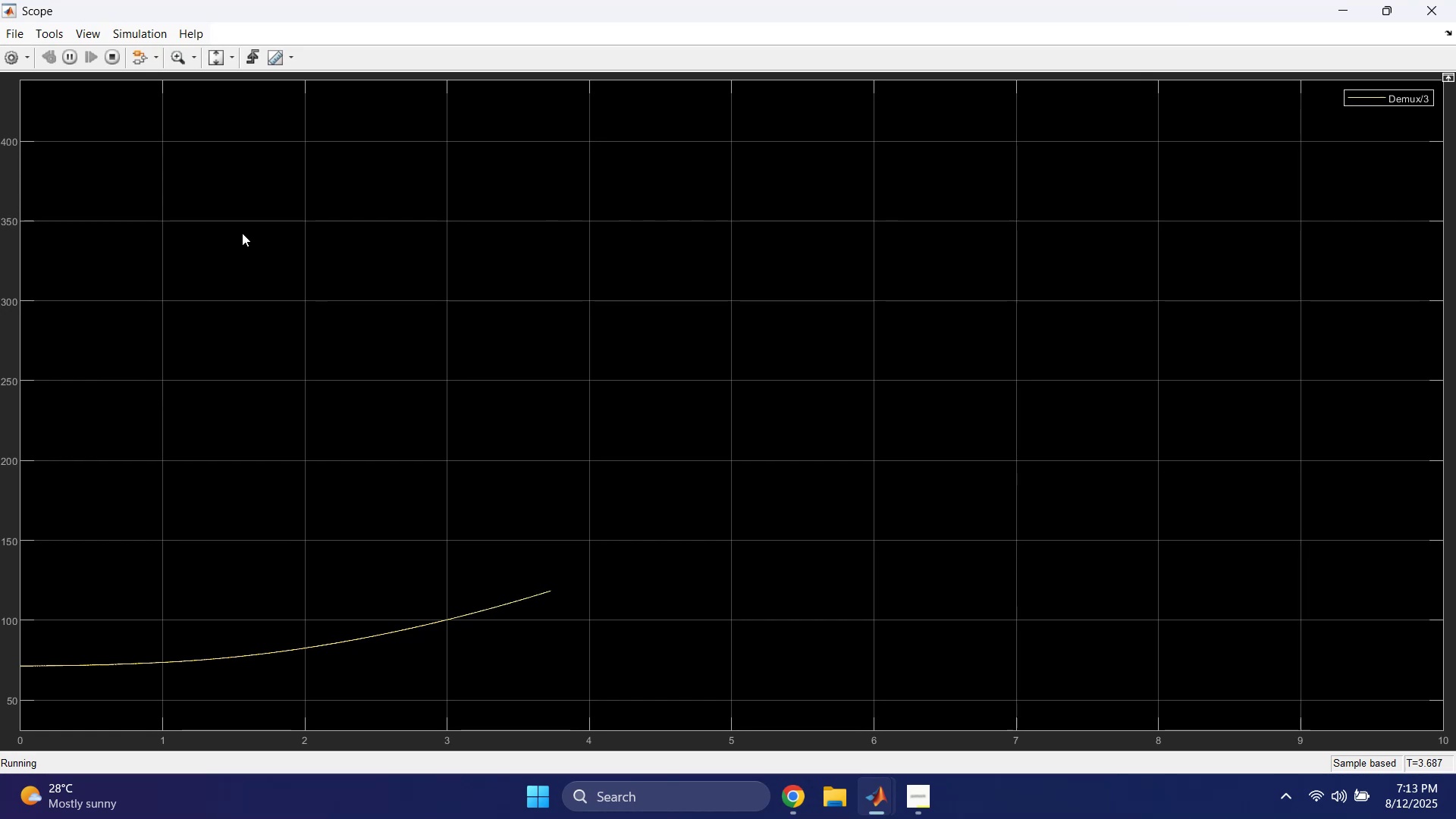 
wait(5.03)
 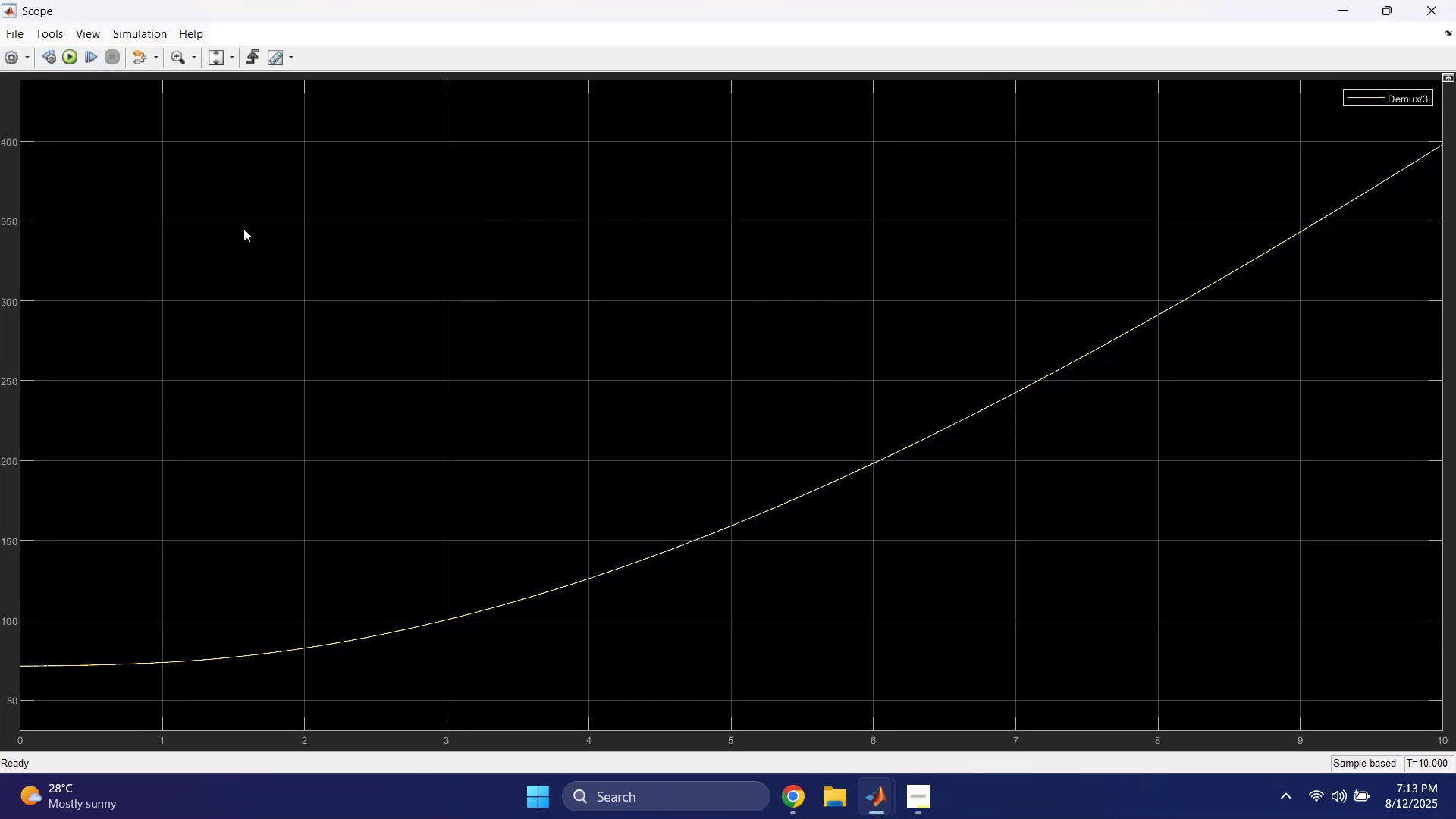 
double_click([216, 59])
 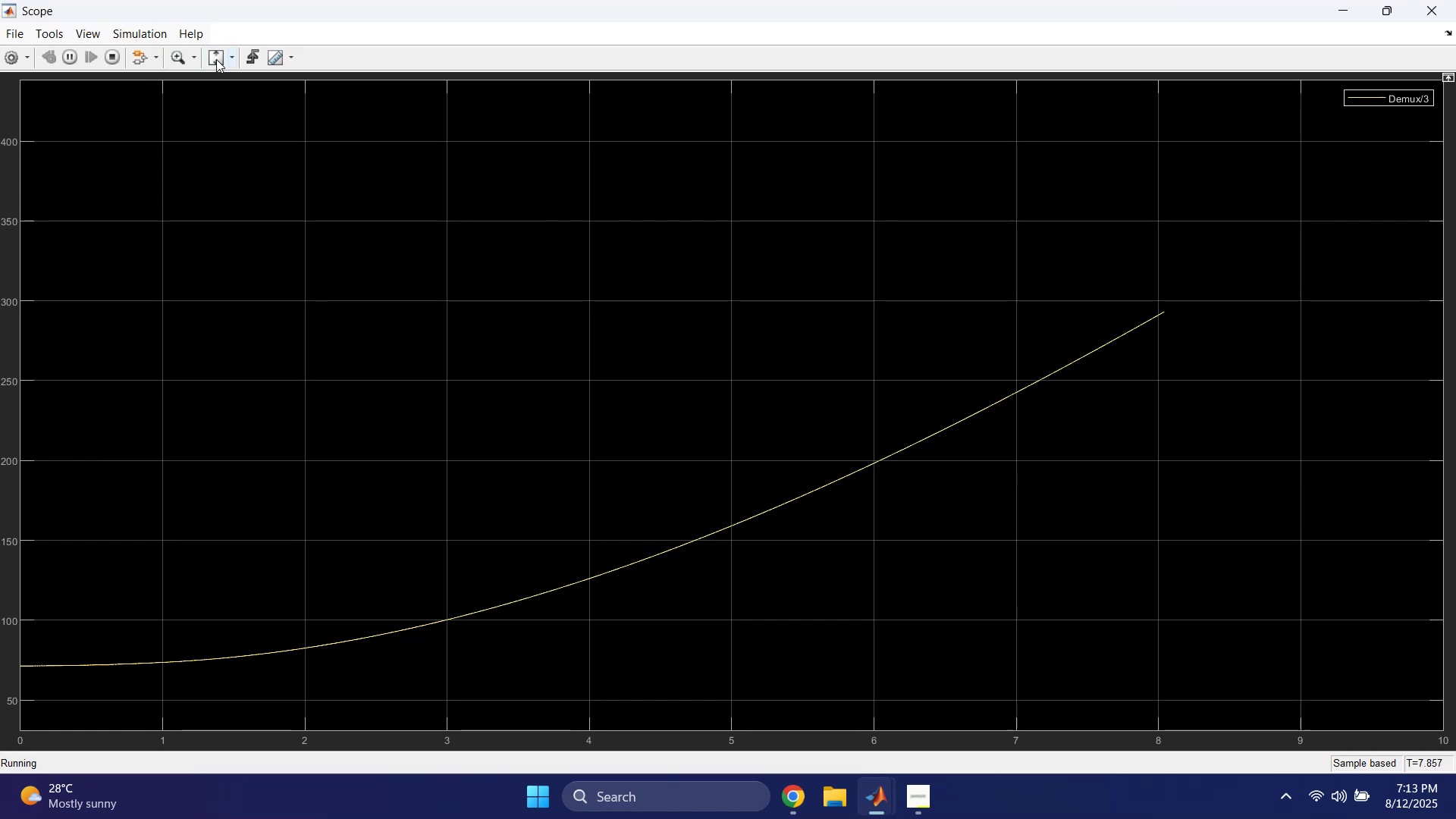 
triple_click([216, 59])
 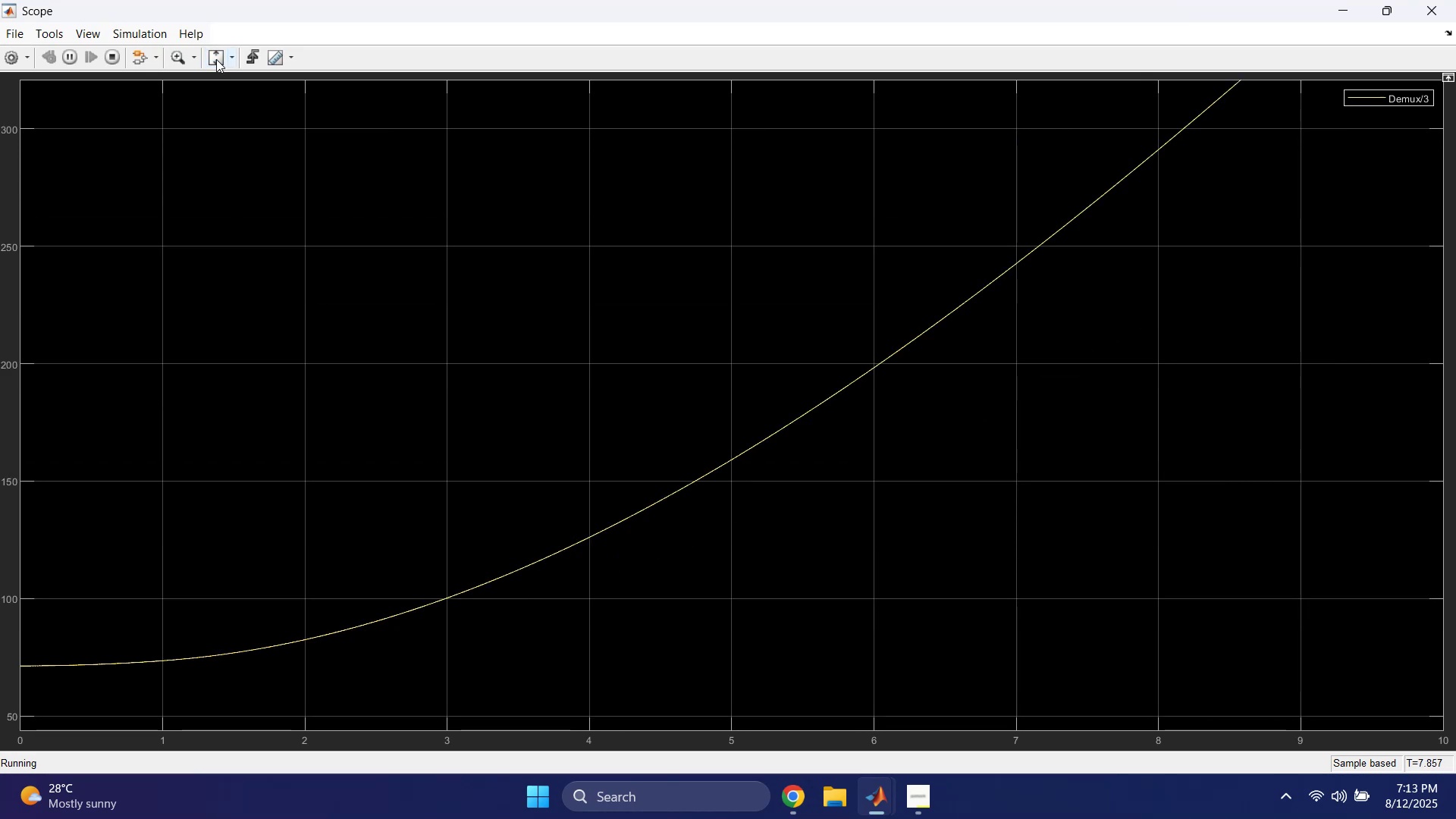 
triple_click([216, 59])
 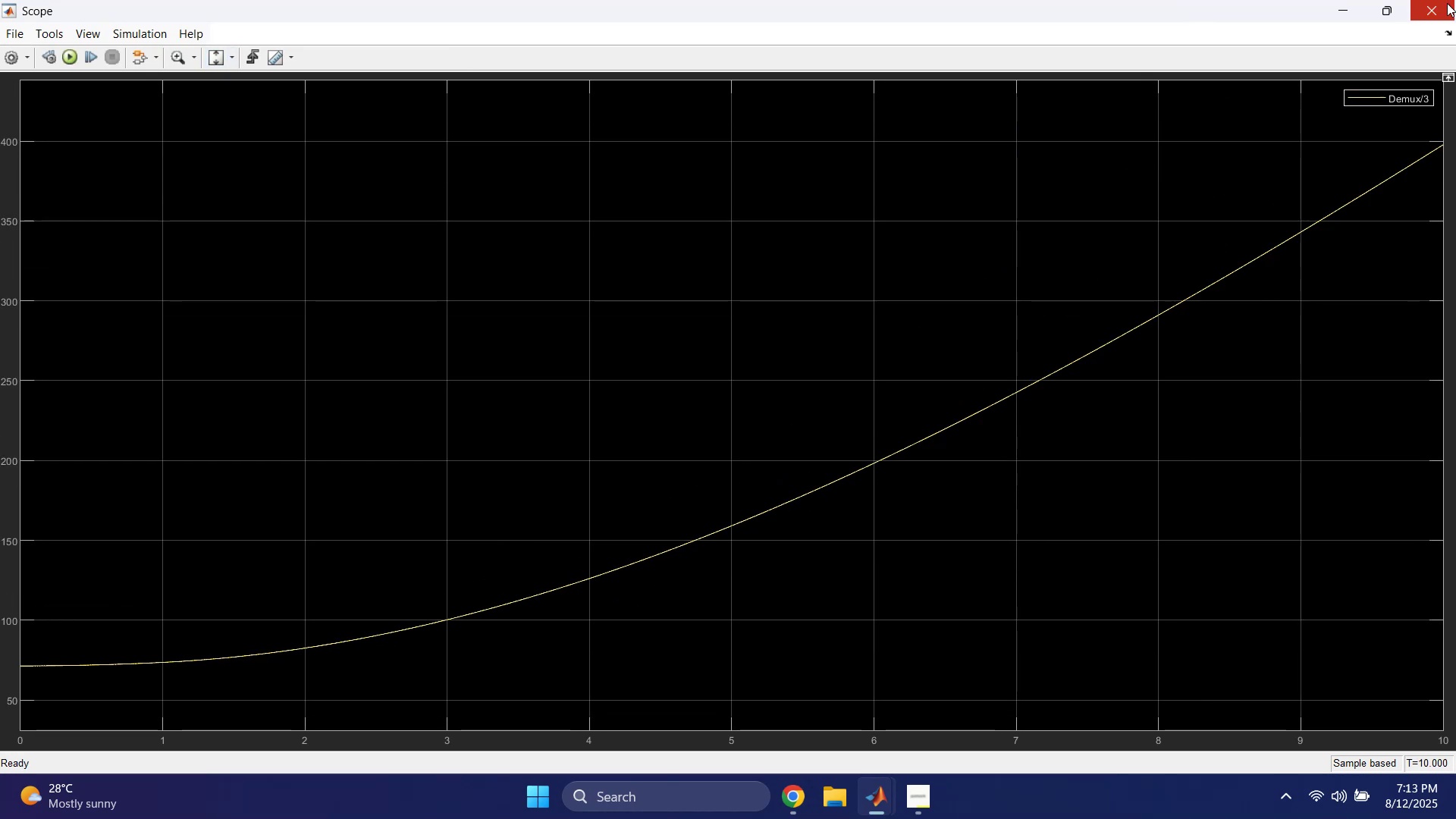 
left_click([1447, 3])
 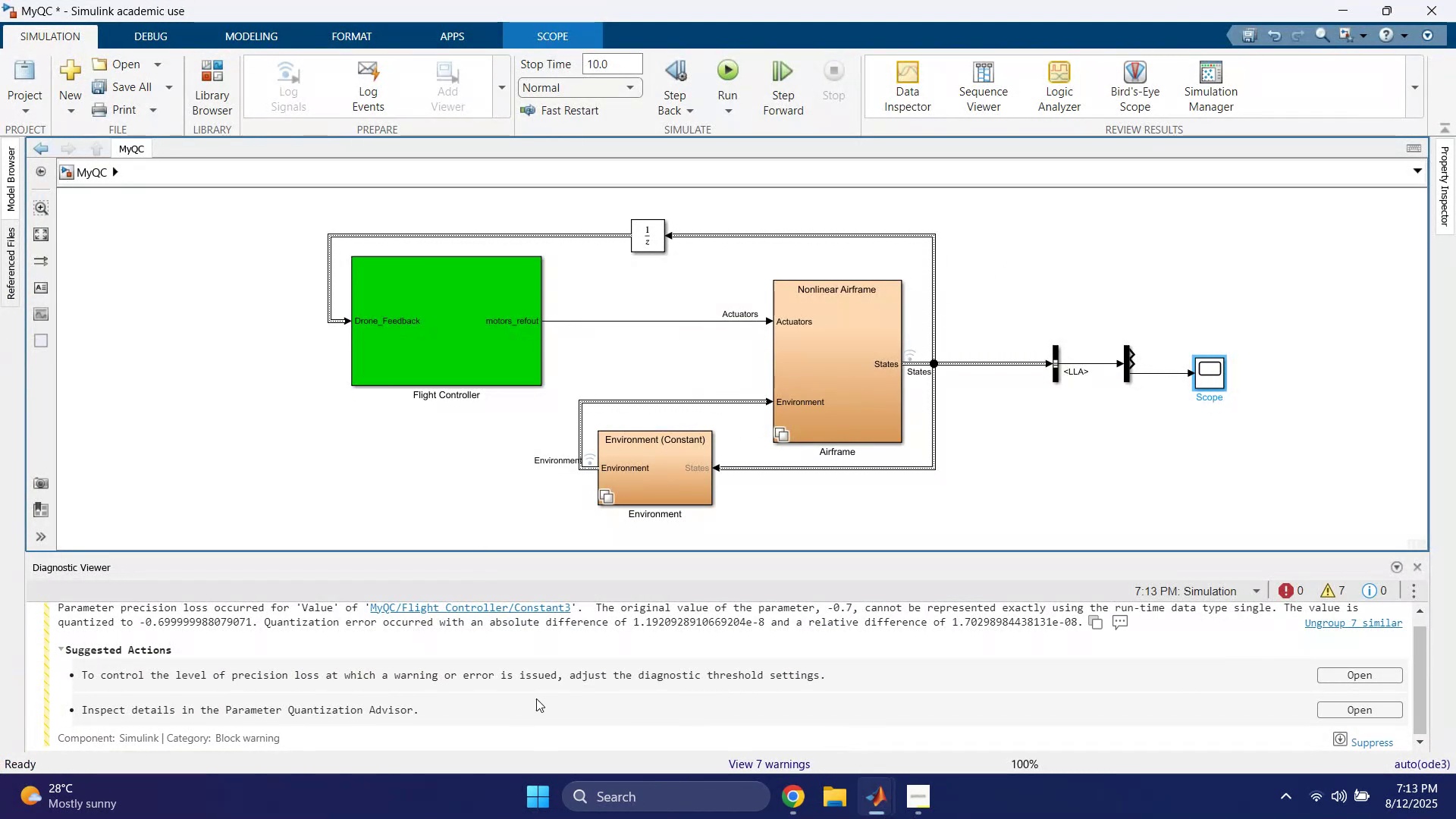 
wait(5.29)
 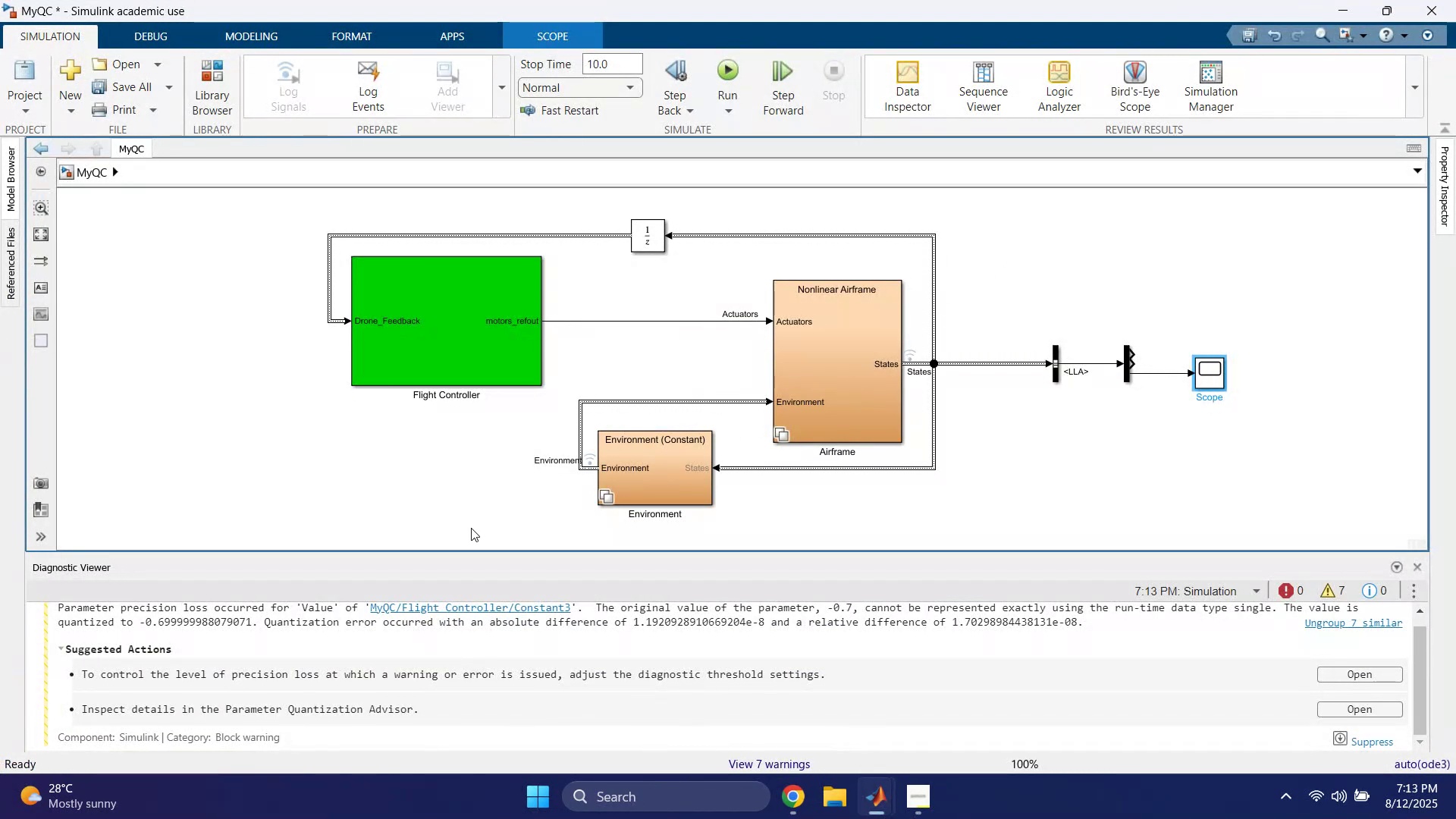 
left_click([1345, 676])
 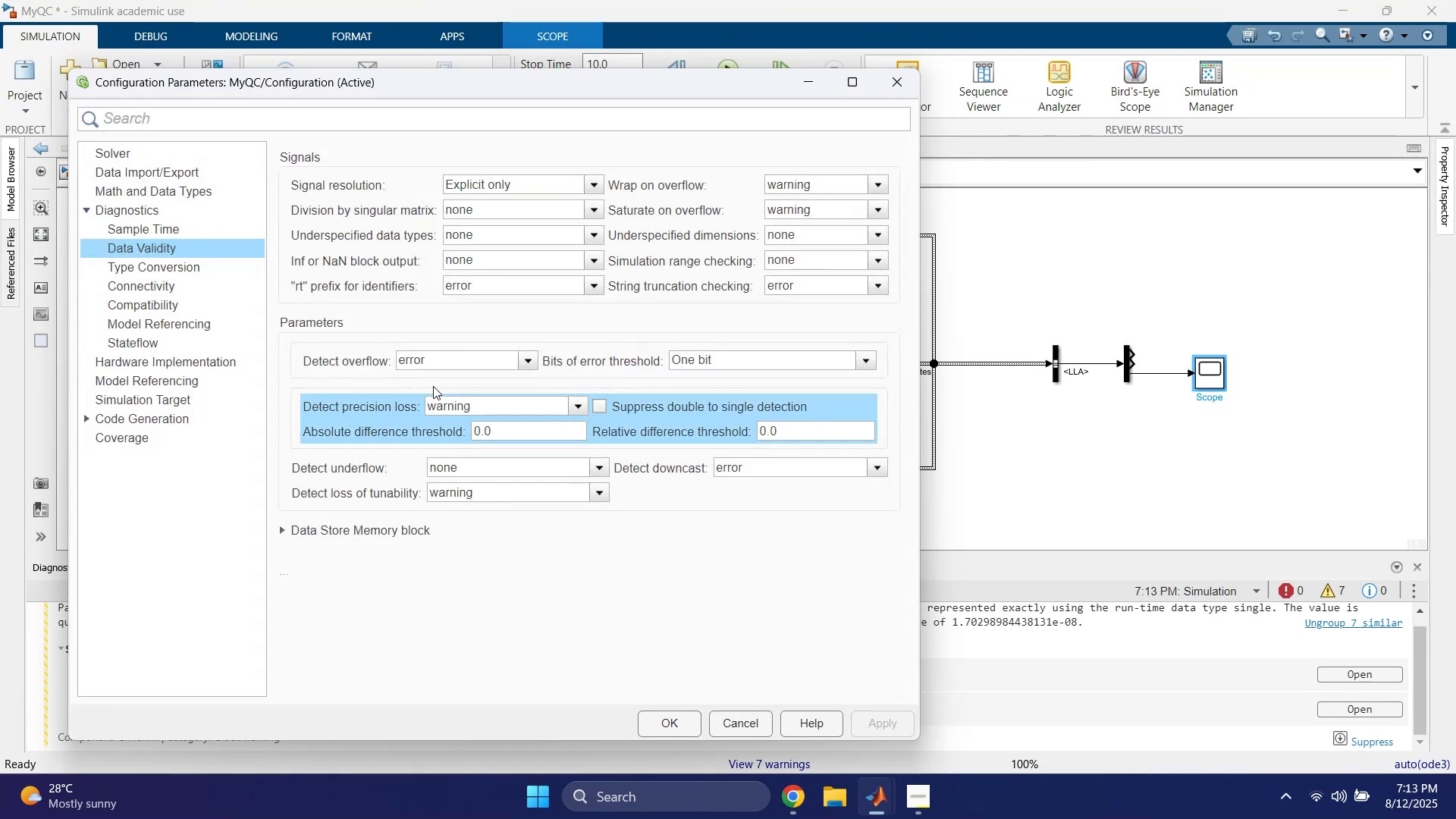 
wait(5.43)
 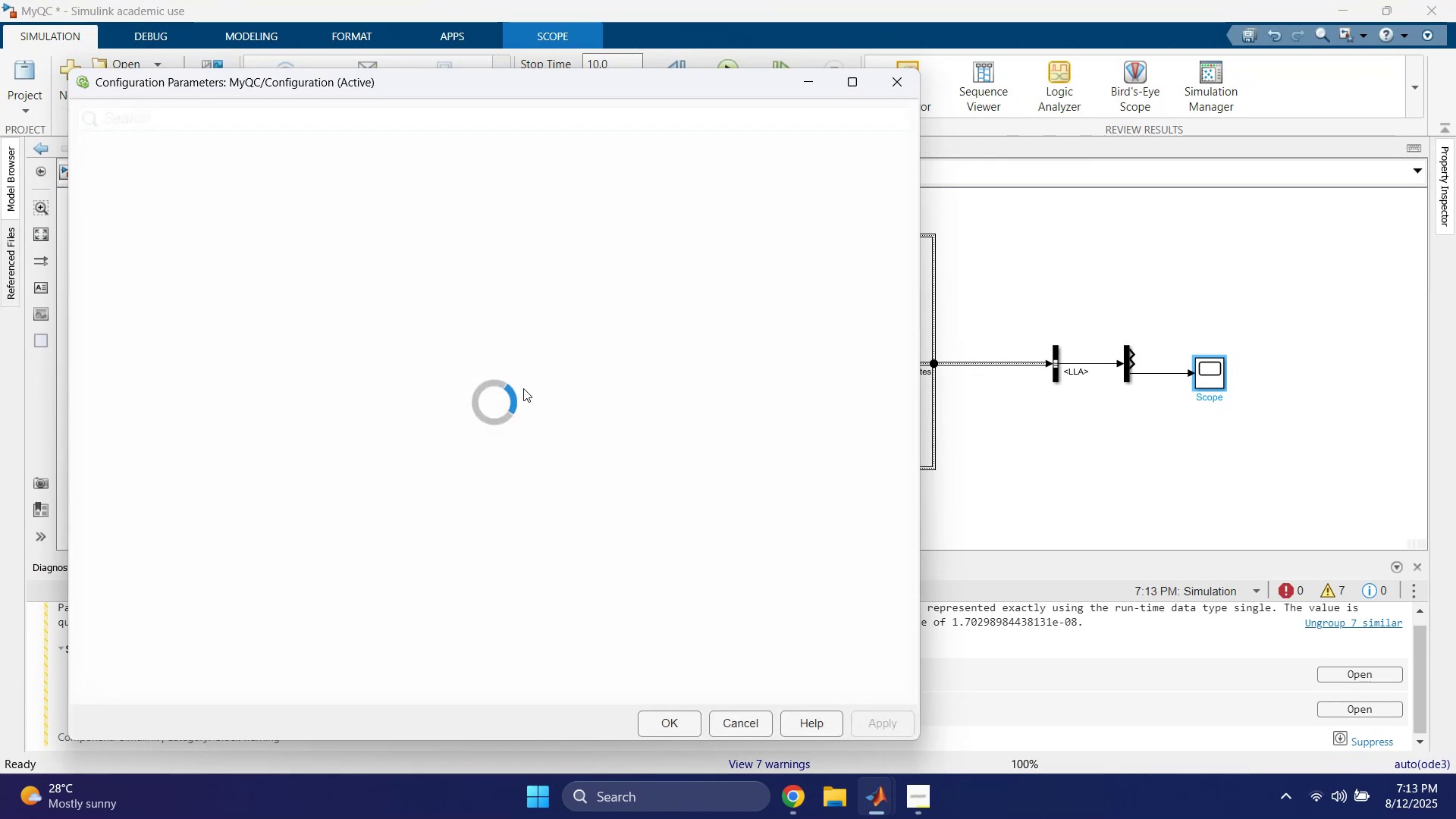 
left_click([584, 401])
 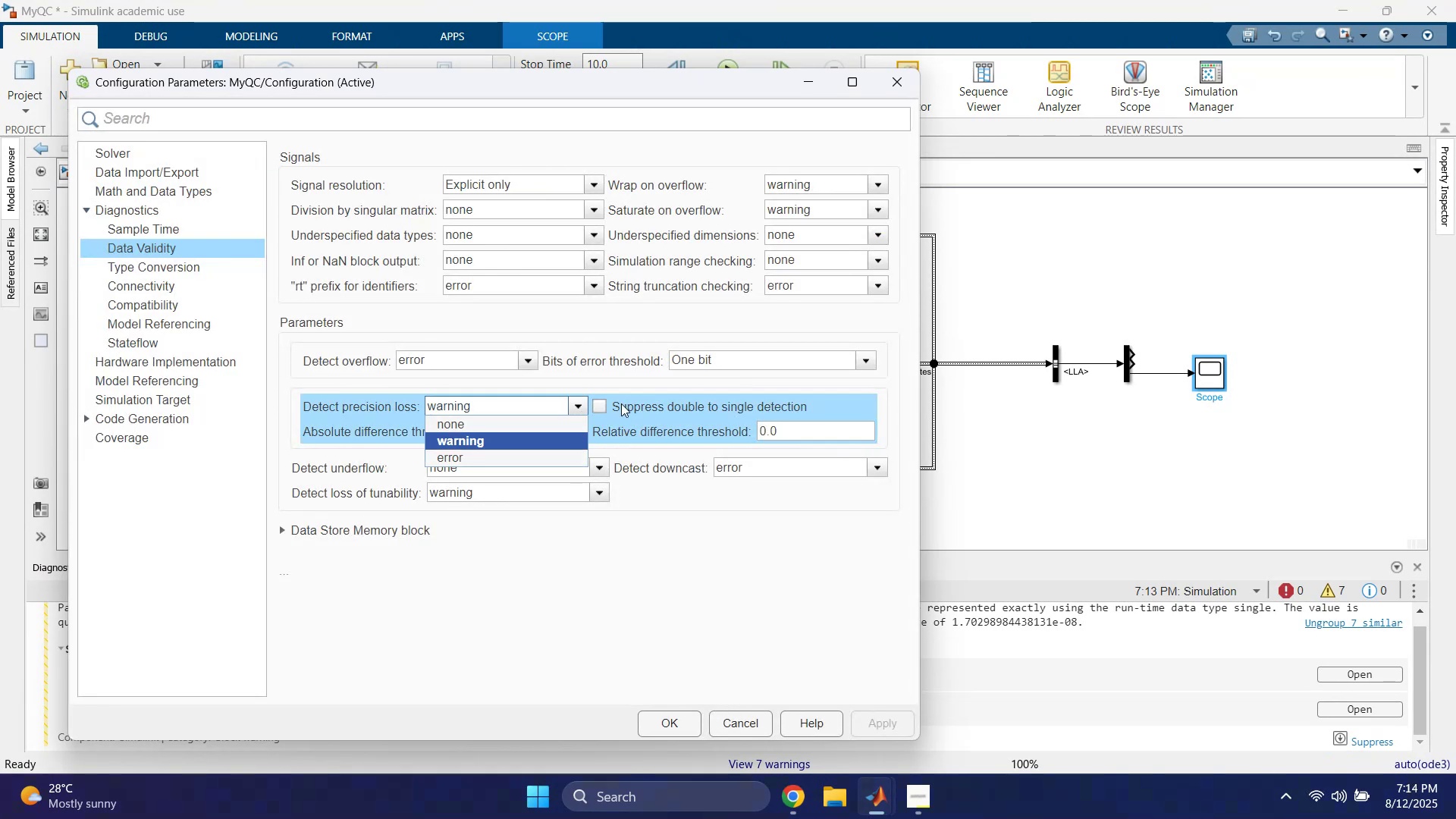 
left_click([616, 403])
 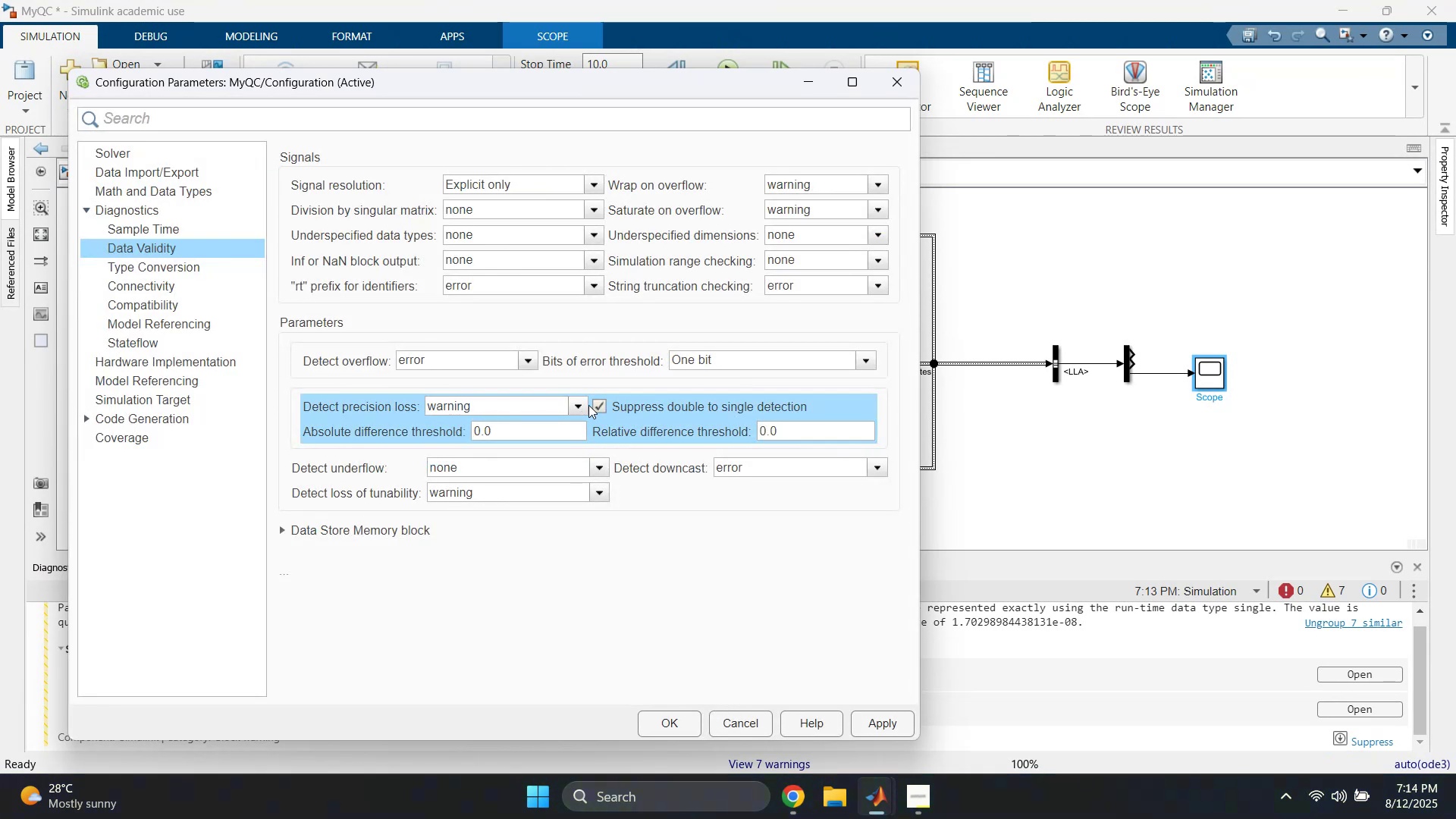 
left_click([567, 405])
 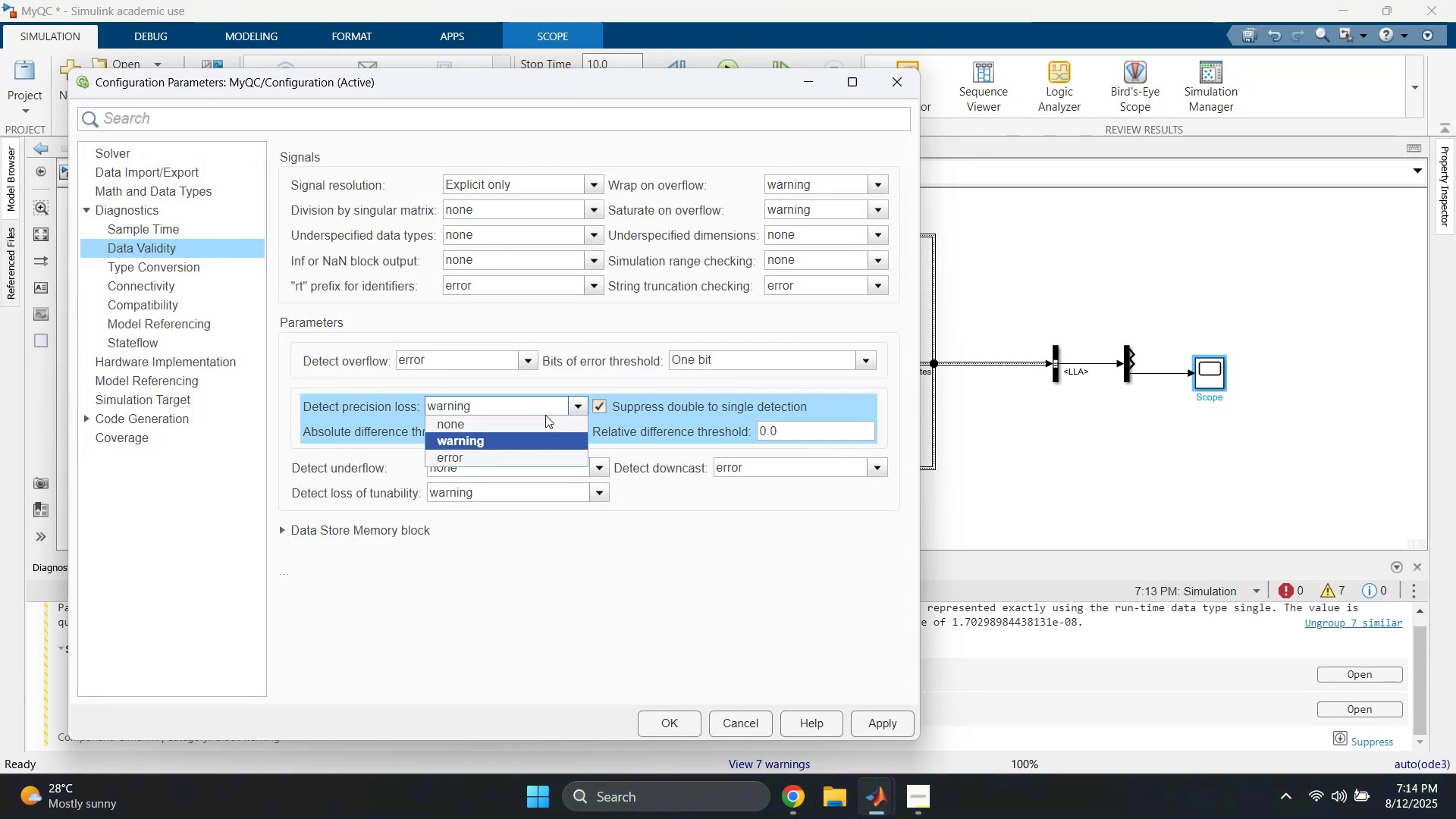 
left_click([540, 421])
 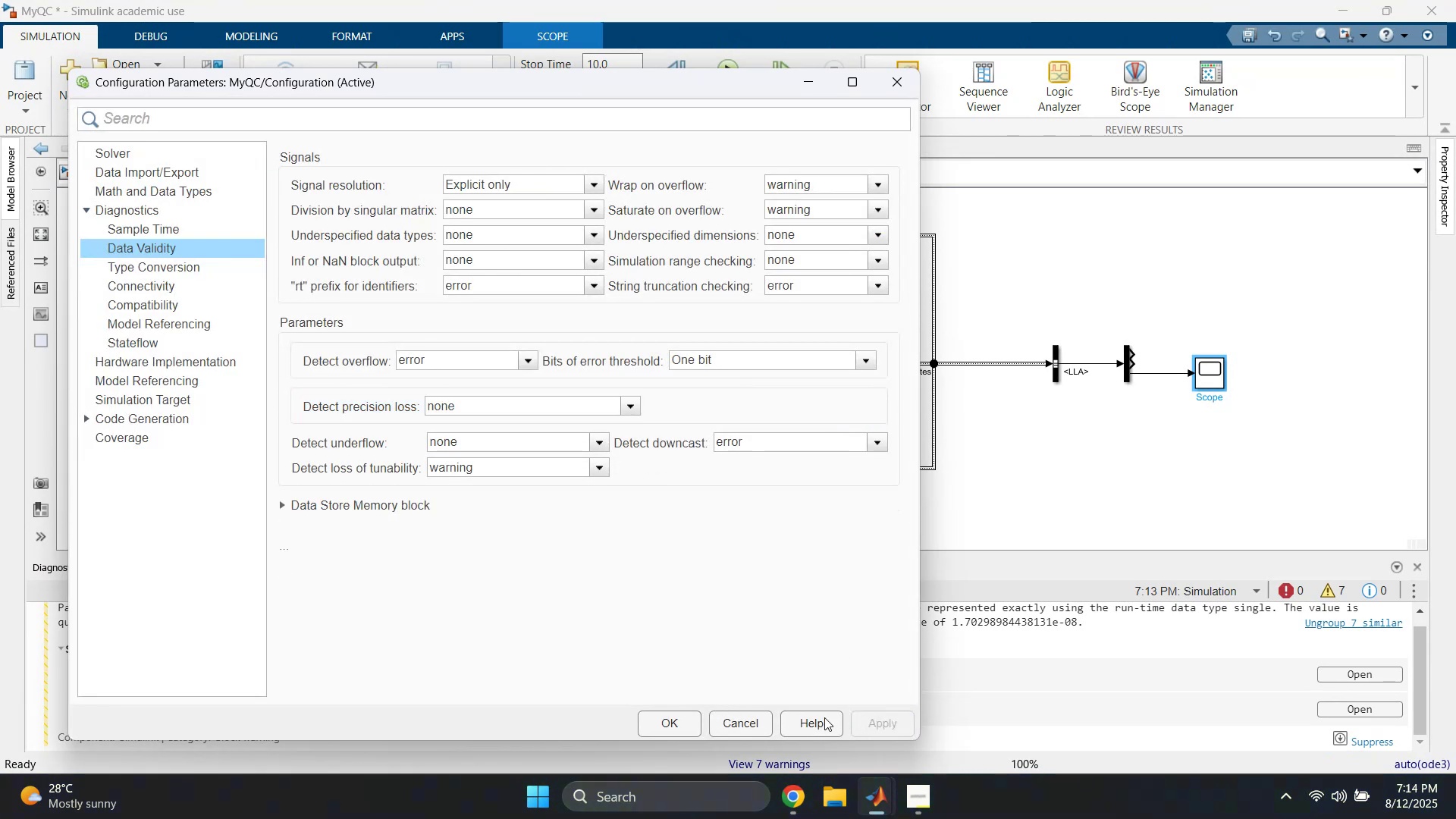 
left_click([683, 721])
 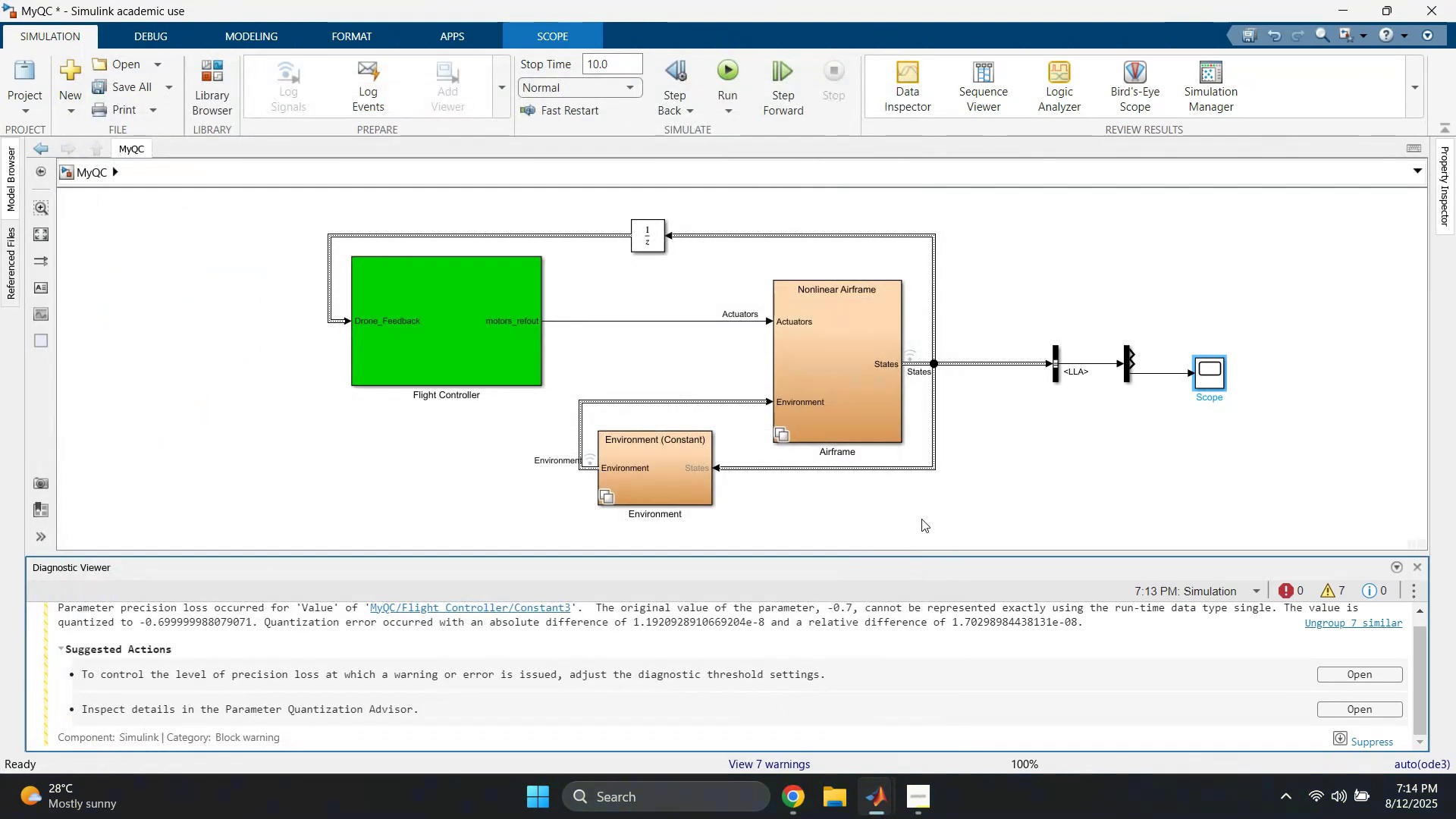 
key(Control+D)
 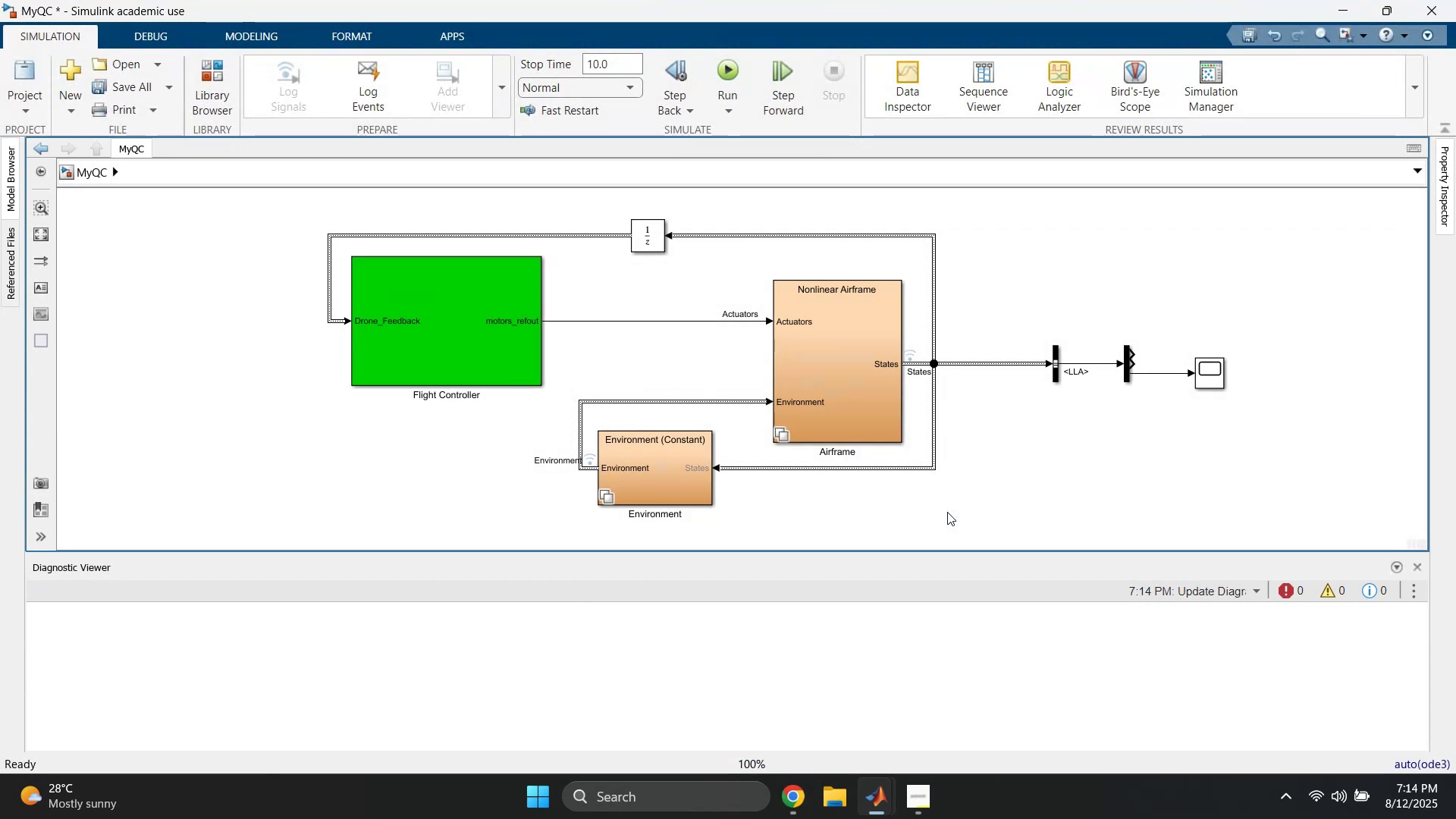 
wait(6.39)
 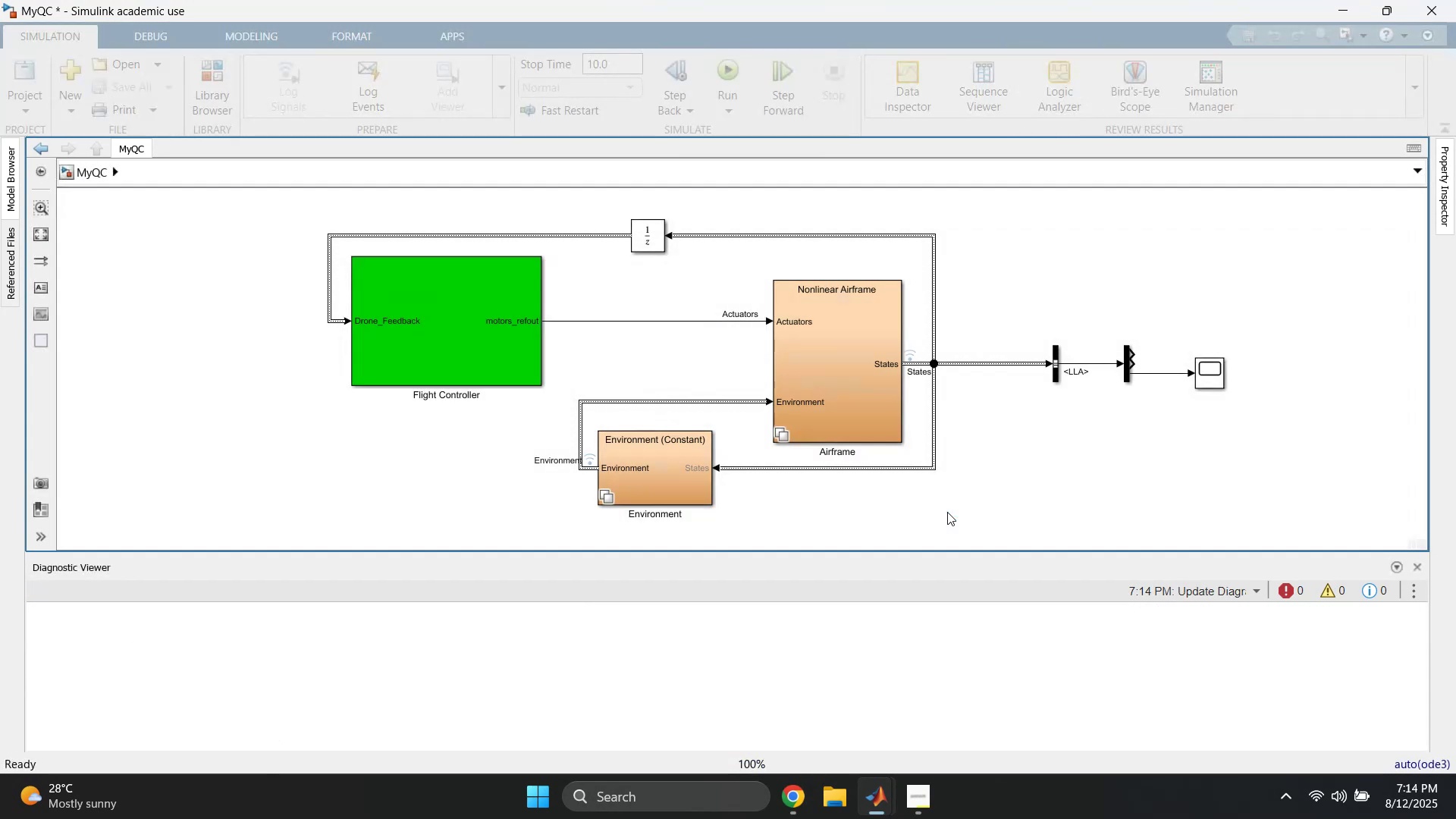 
left_click([978, 500])
 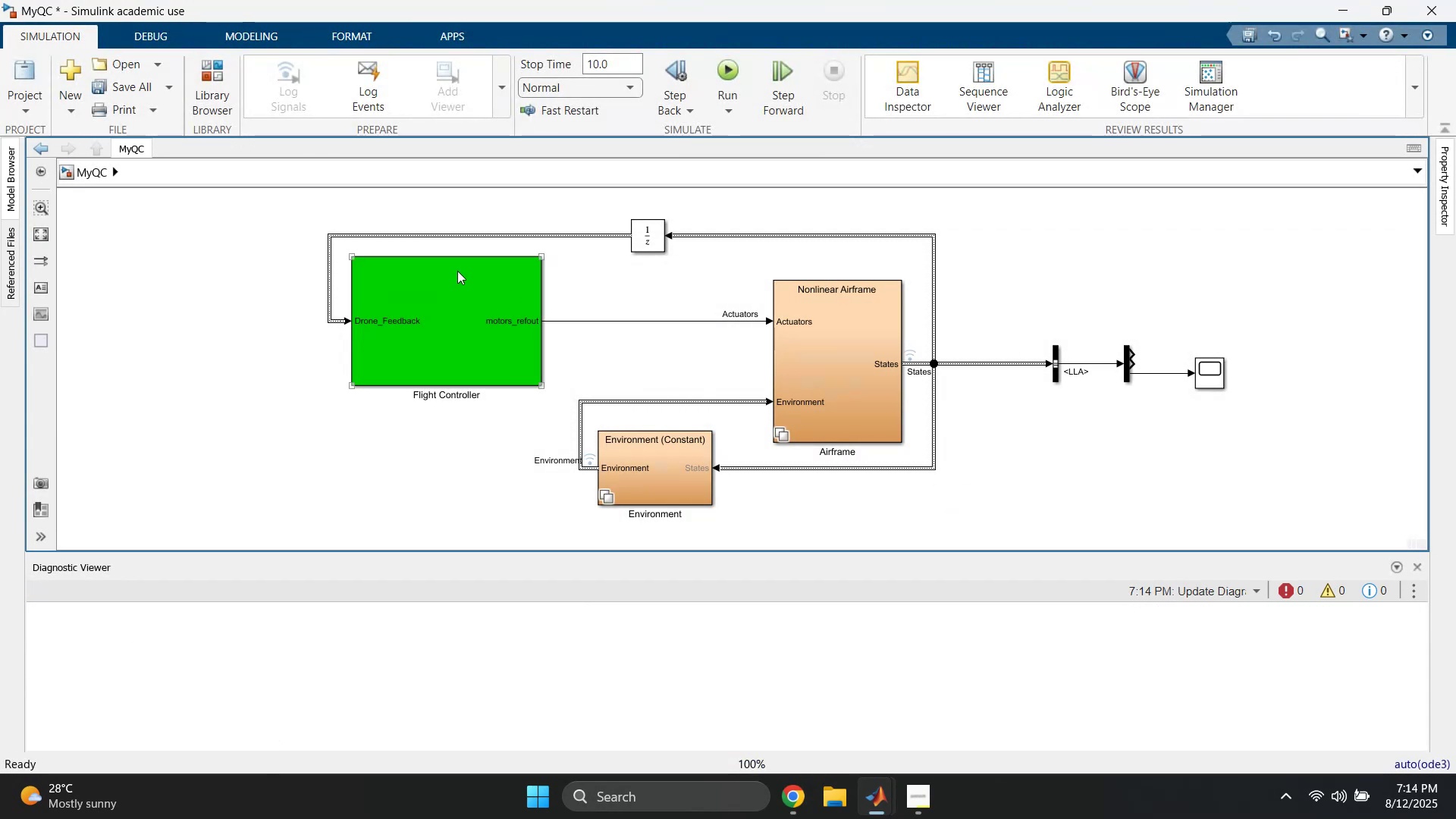 
left_click([692, 271])
 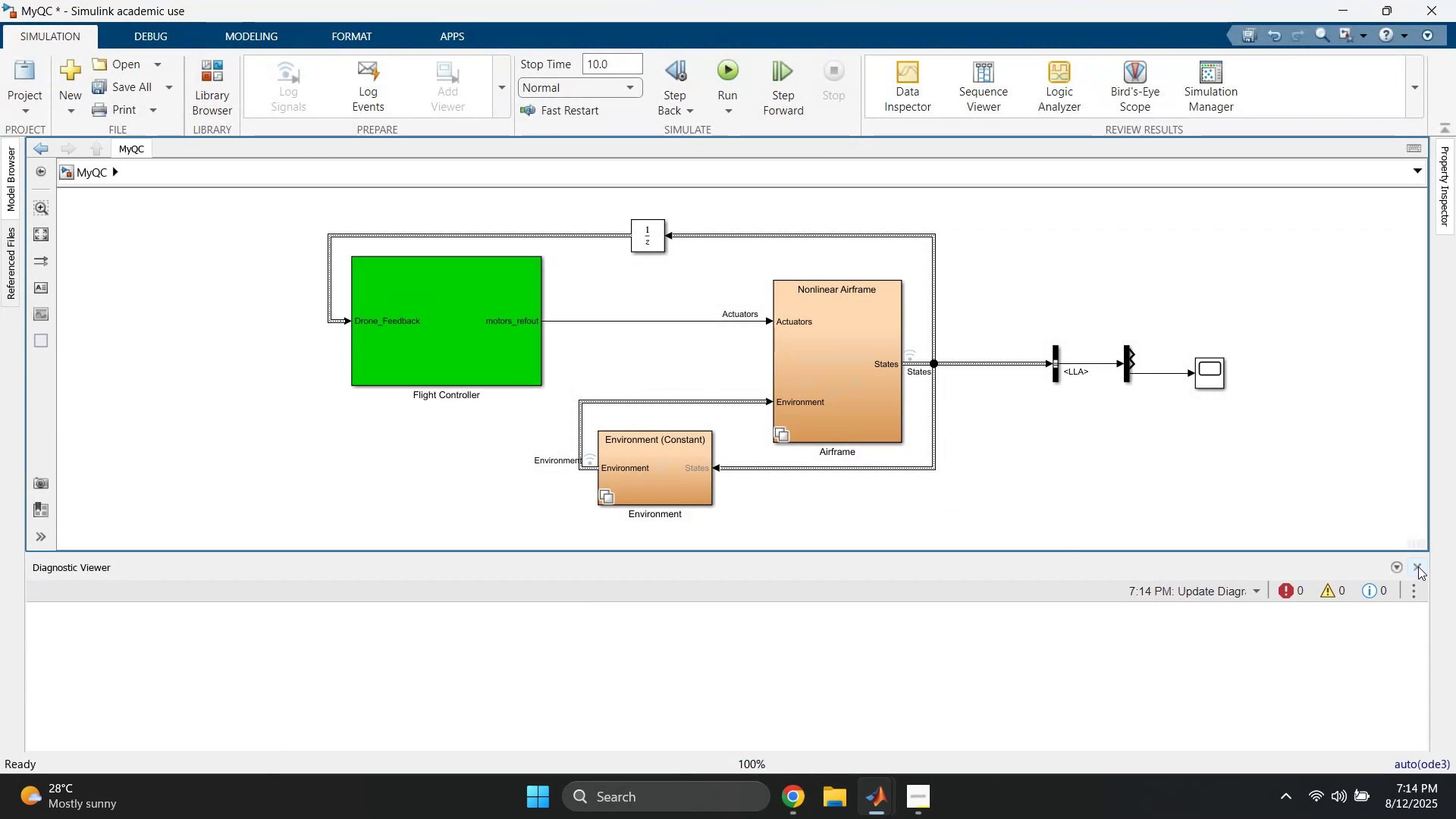 
double_click([1213, 550])
 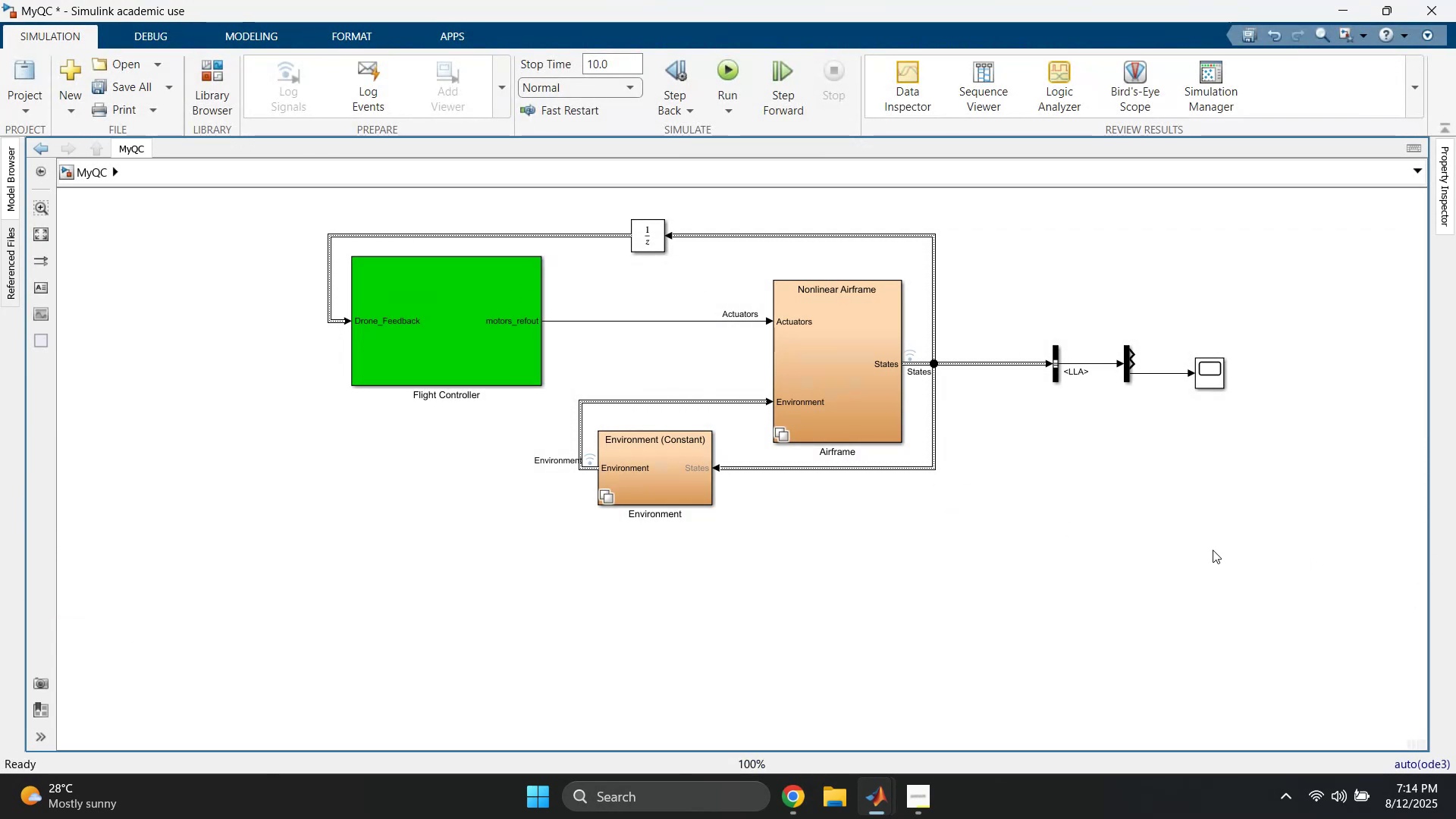 
key(Space)
 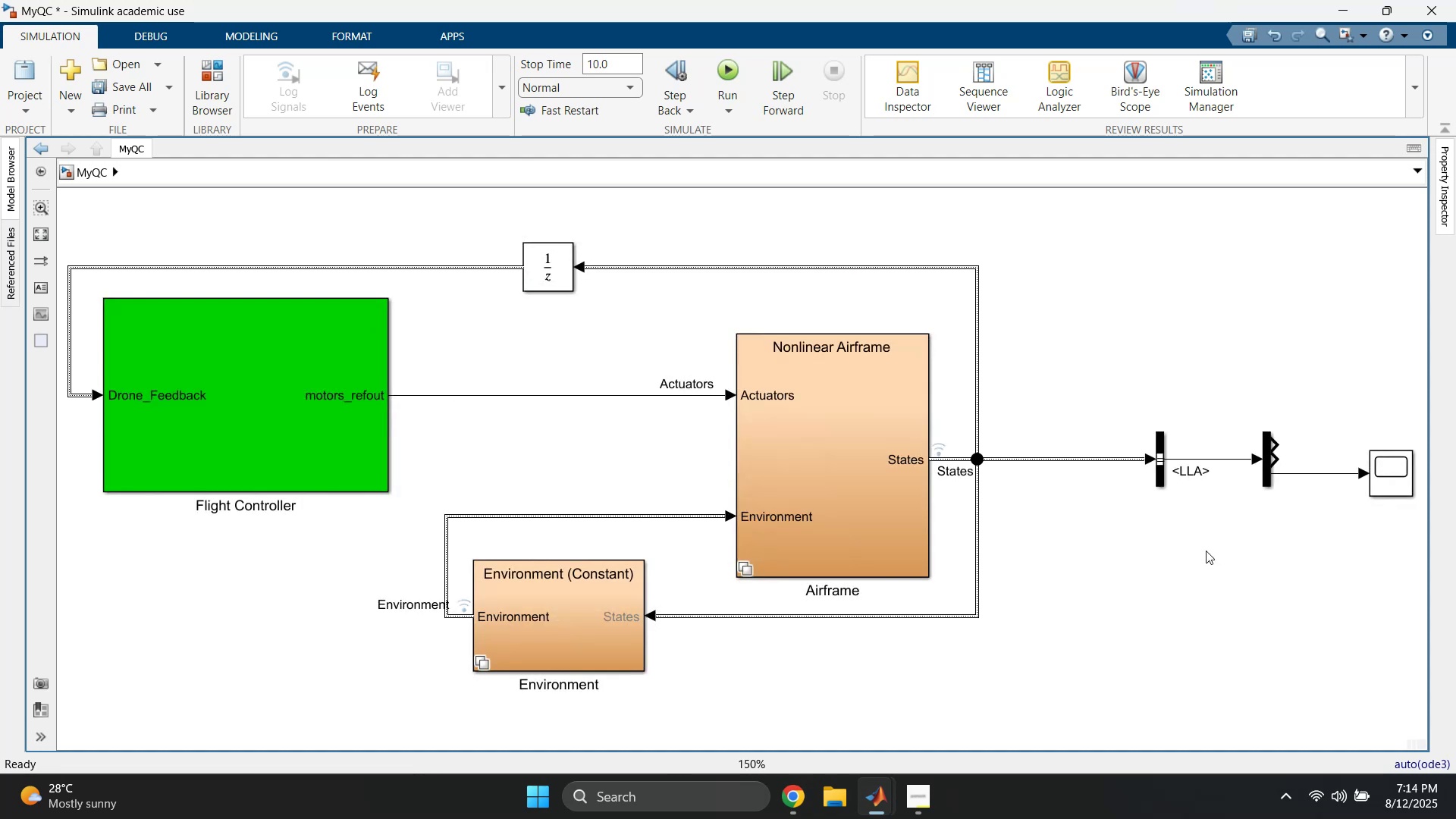 
key(Control+ControlLeft)
 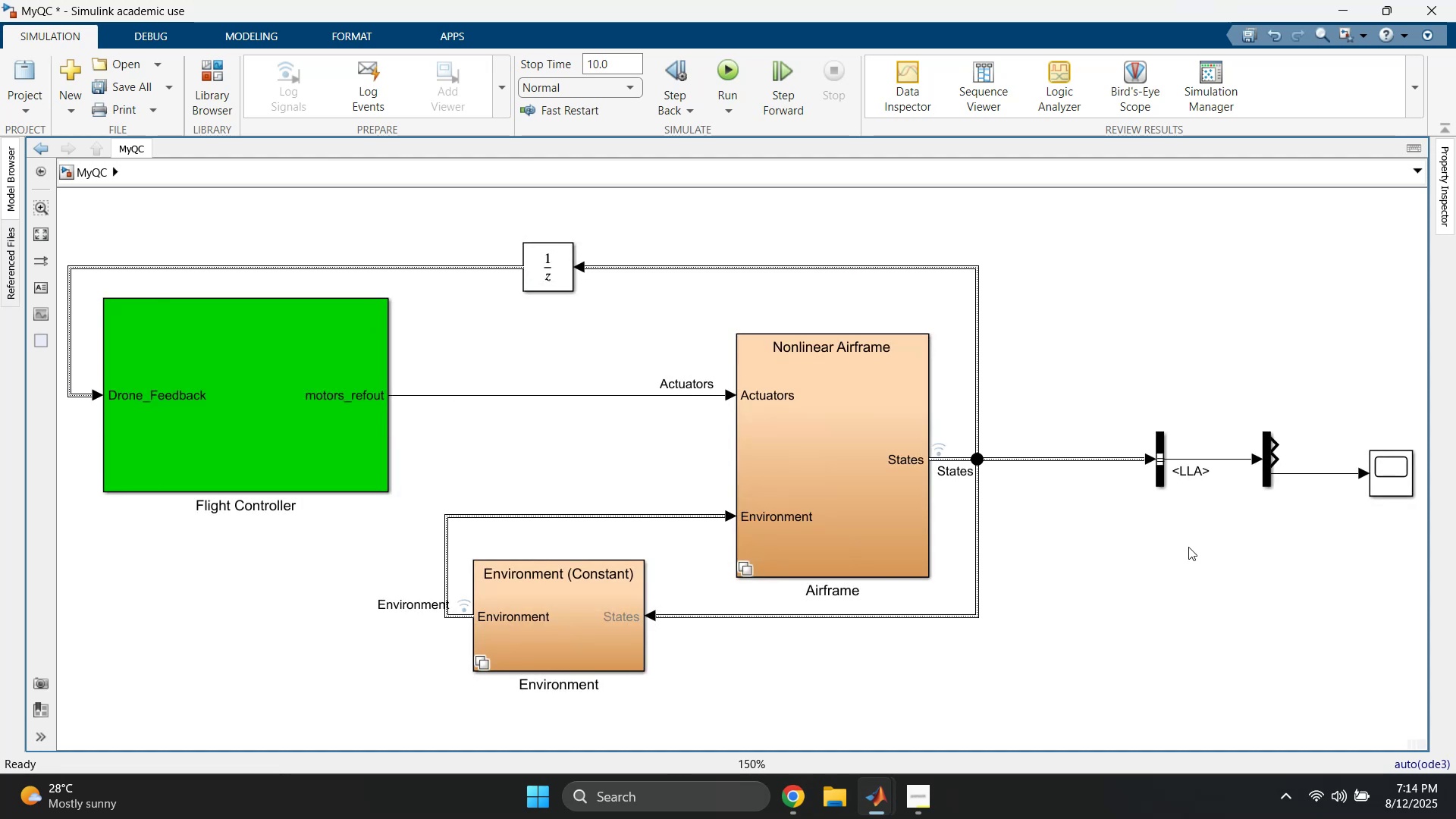 
key(Control+D)
 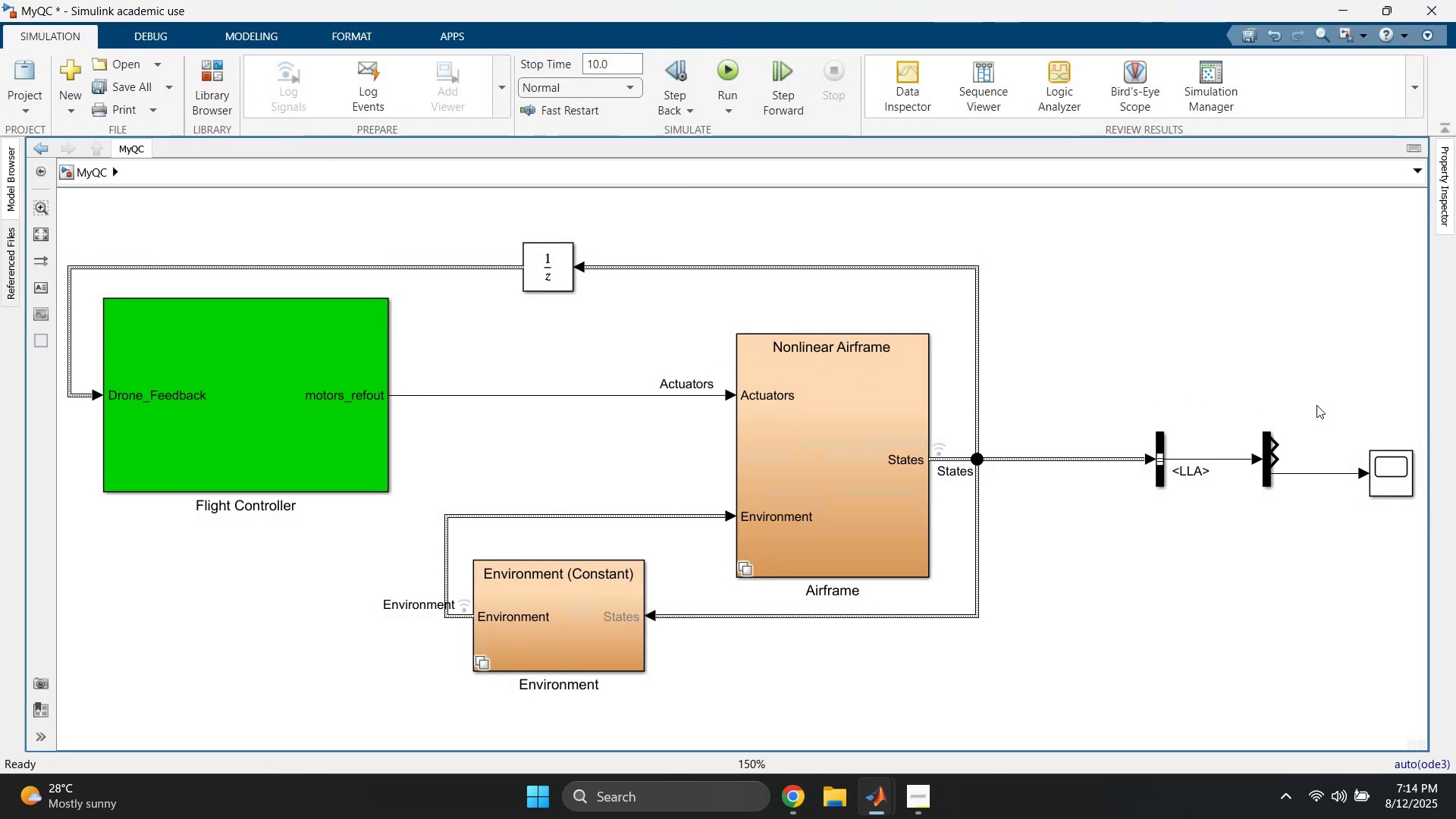 
double_click([1390, 472])
 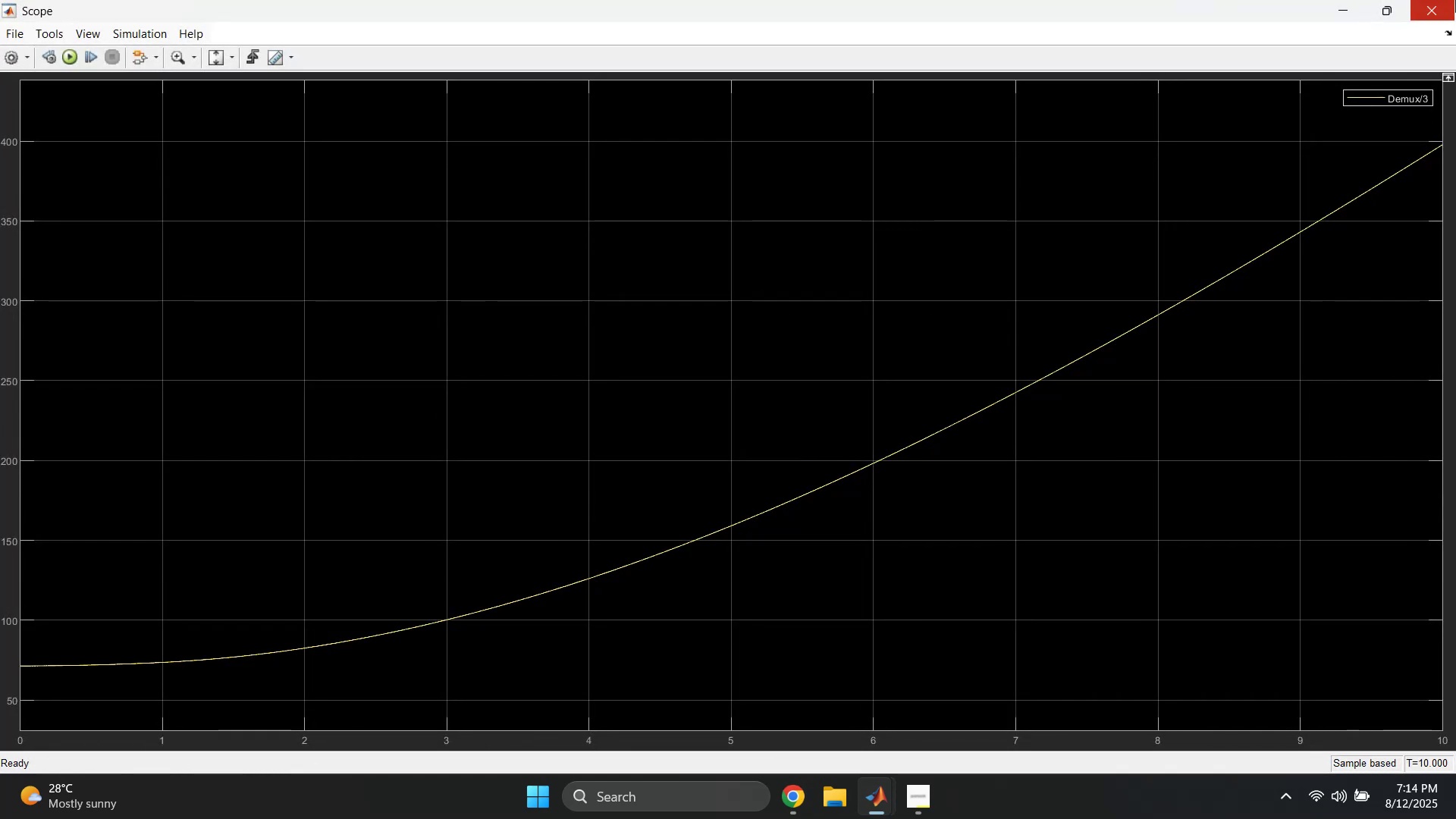 
left_click([1450, 5])
 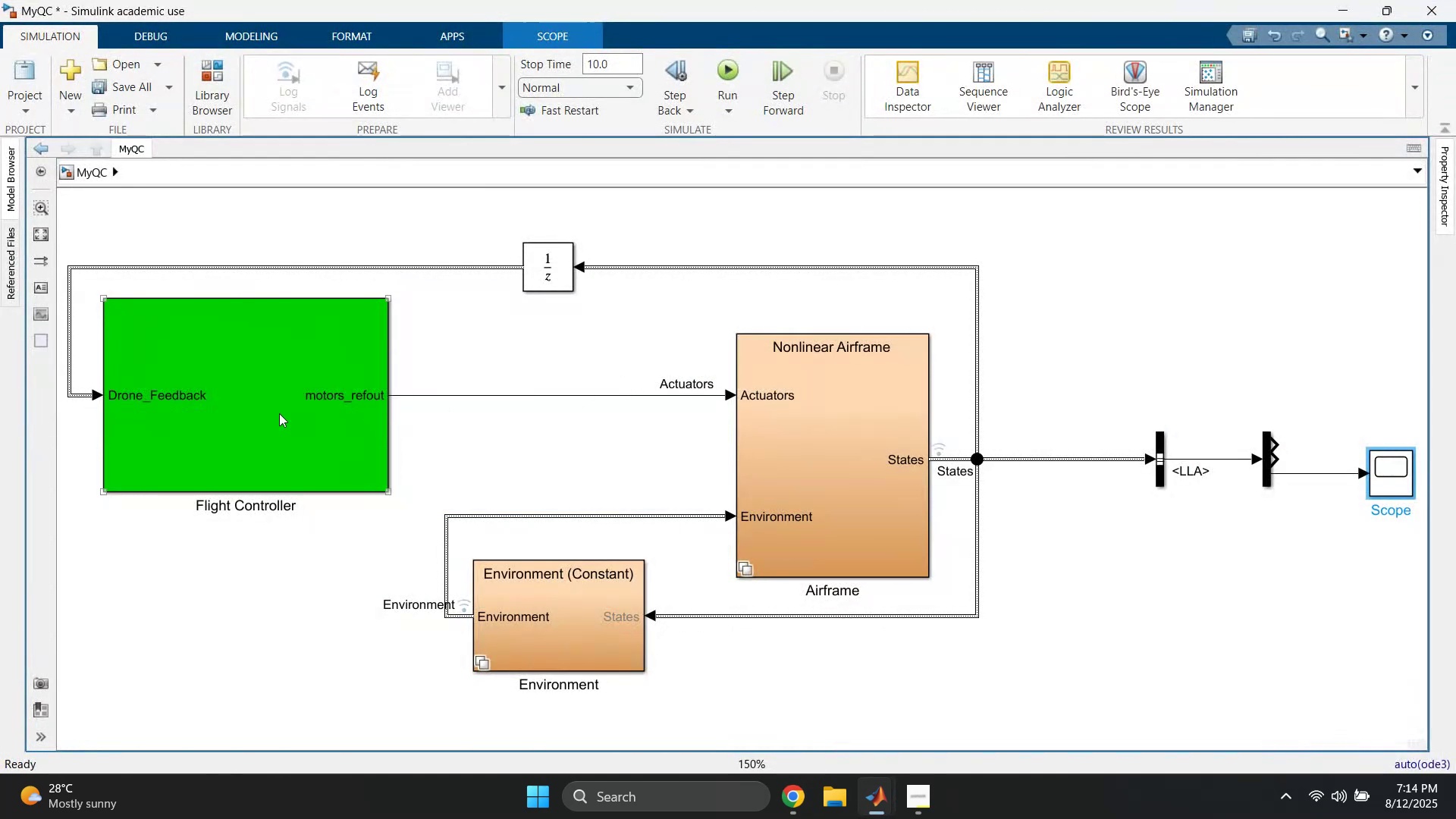 
double_click([231, 415])
 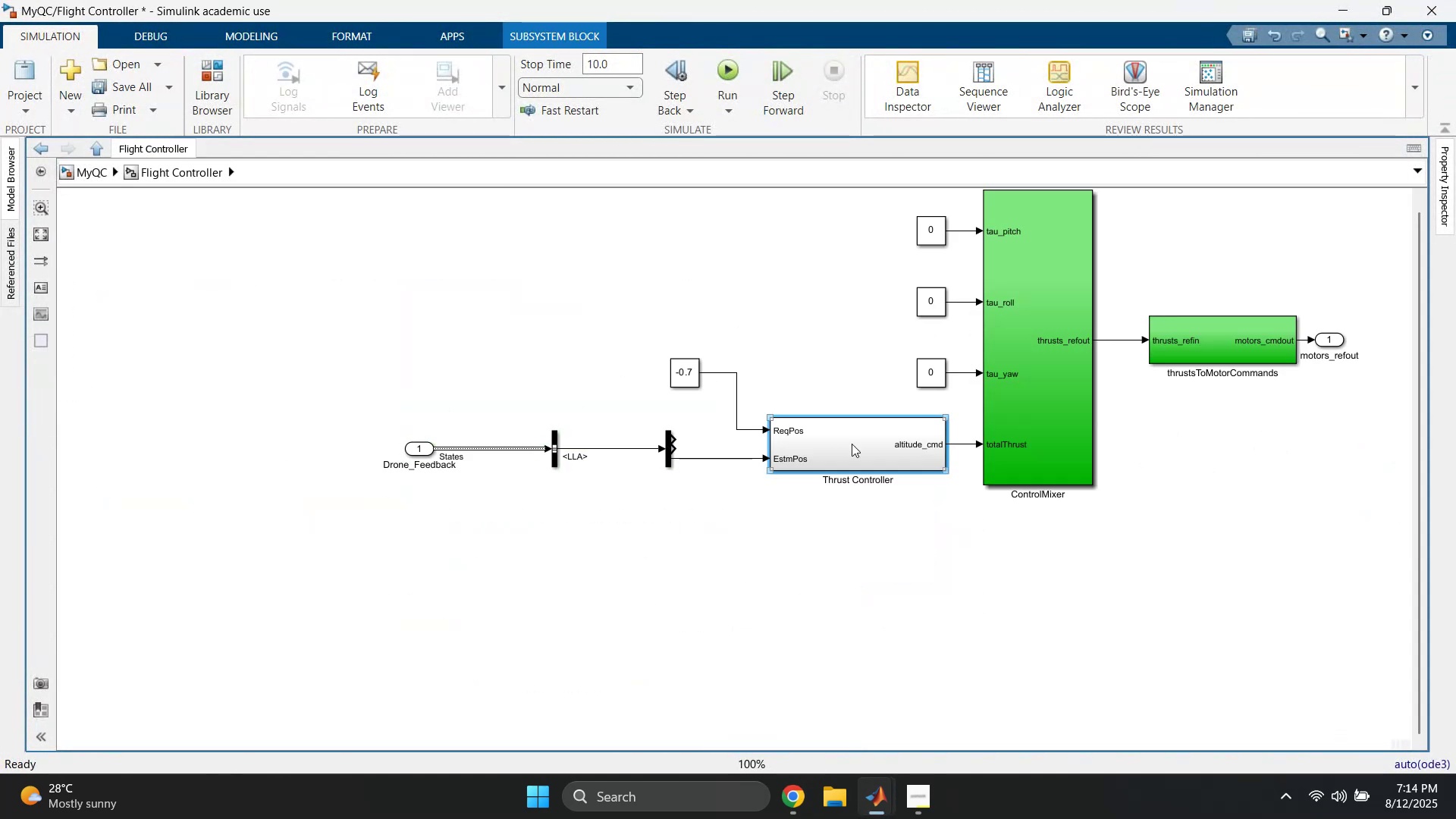 
double_click([852, 444])
 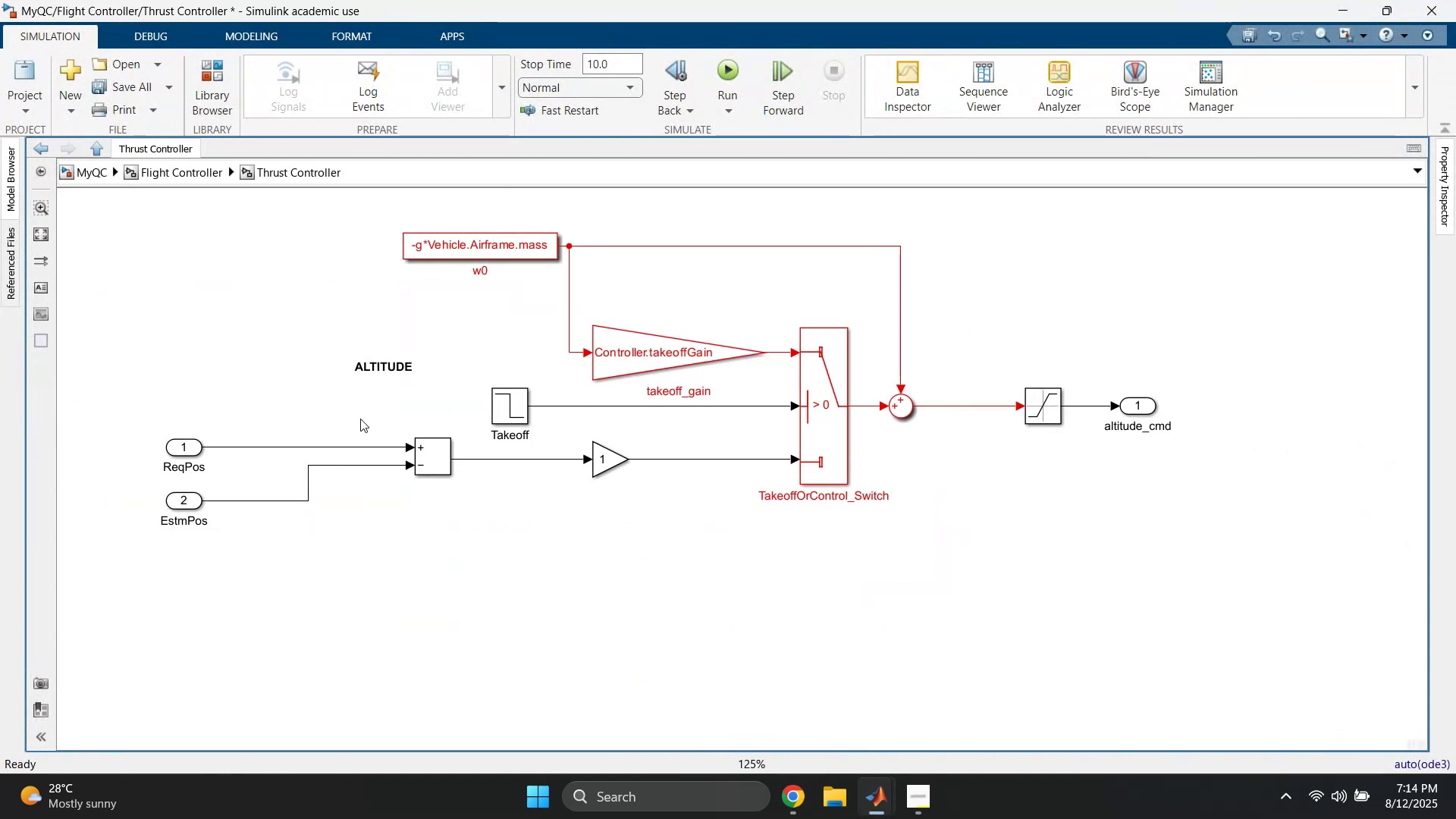 
left_click_drag(start_coordinate=[237, 410], to_coordinate=[113, 468])
 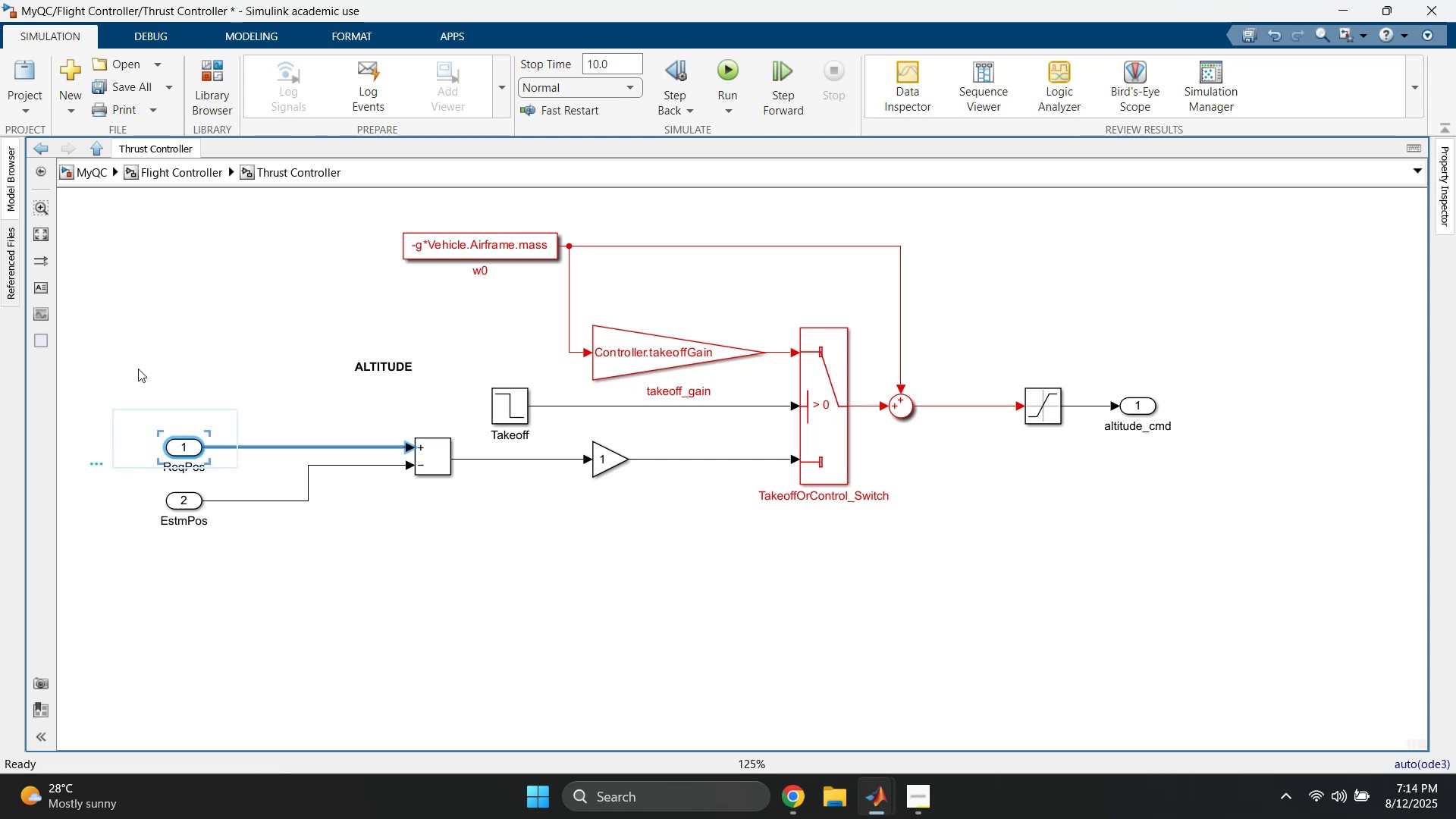 
left_click([140, 367])
 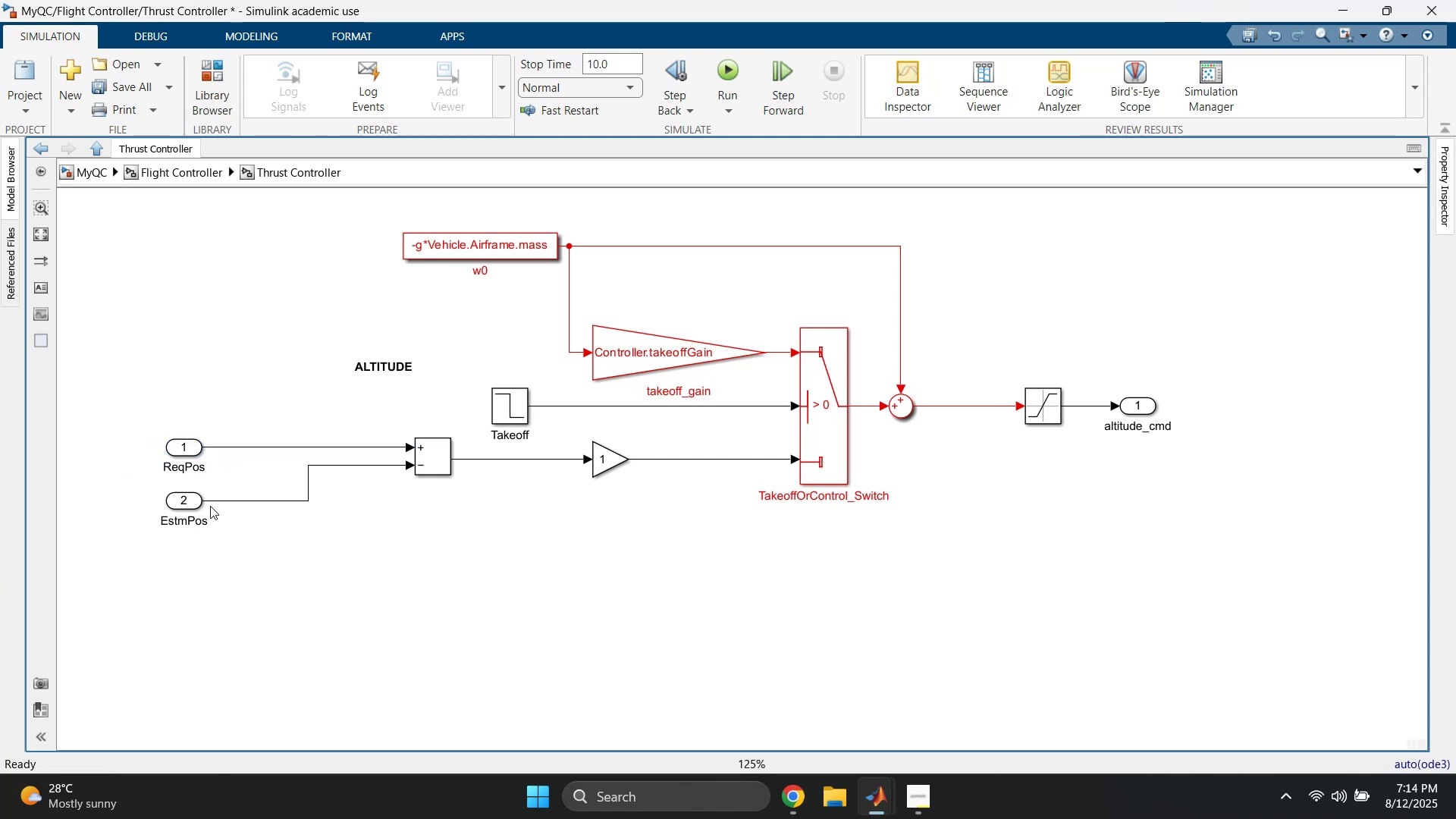 
left_click_drag(start_coordinate=[127, 491], to_coordinate=[300, 526])
 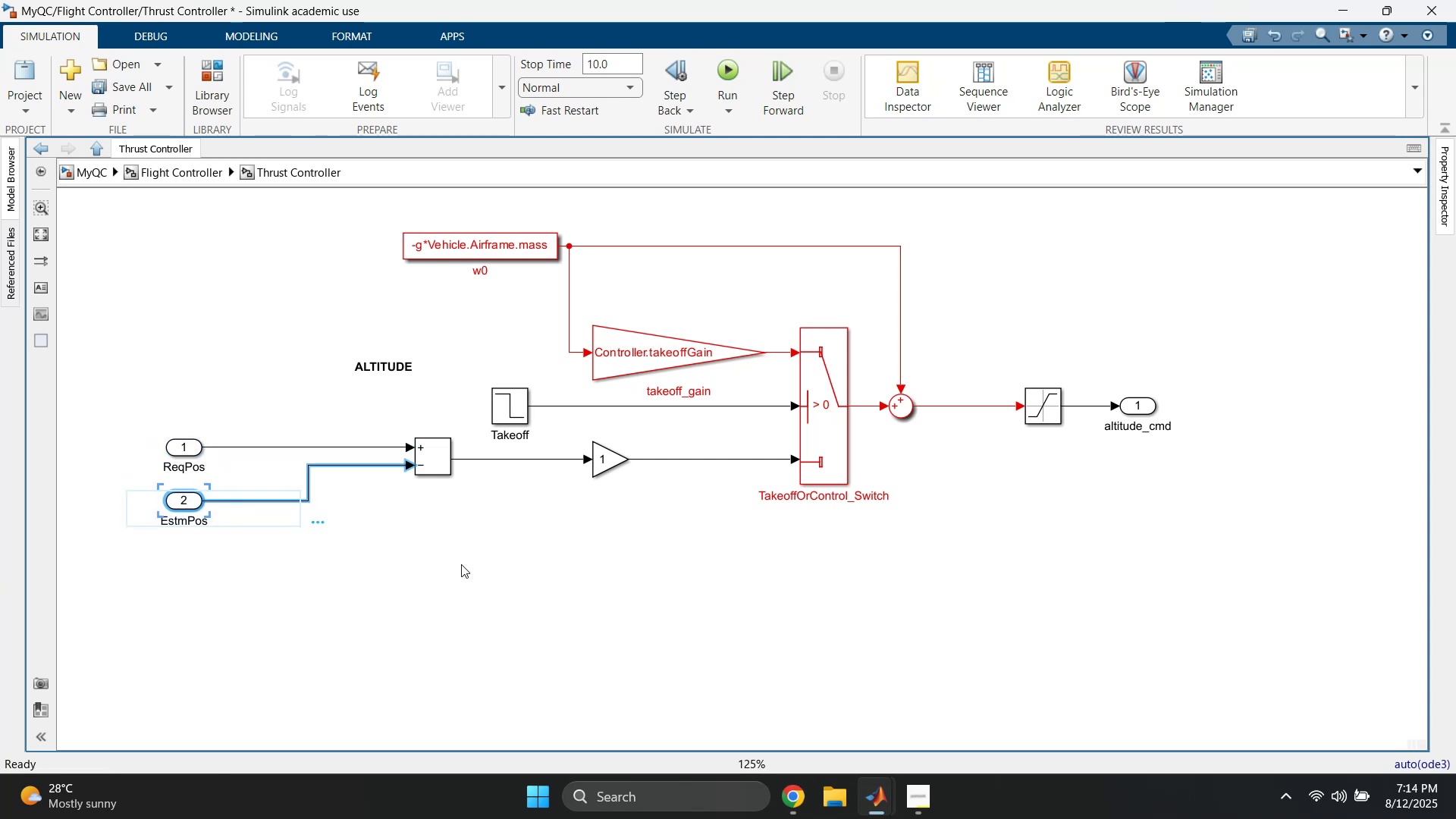 
left_click([523, 574])
 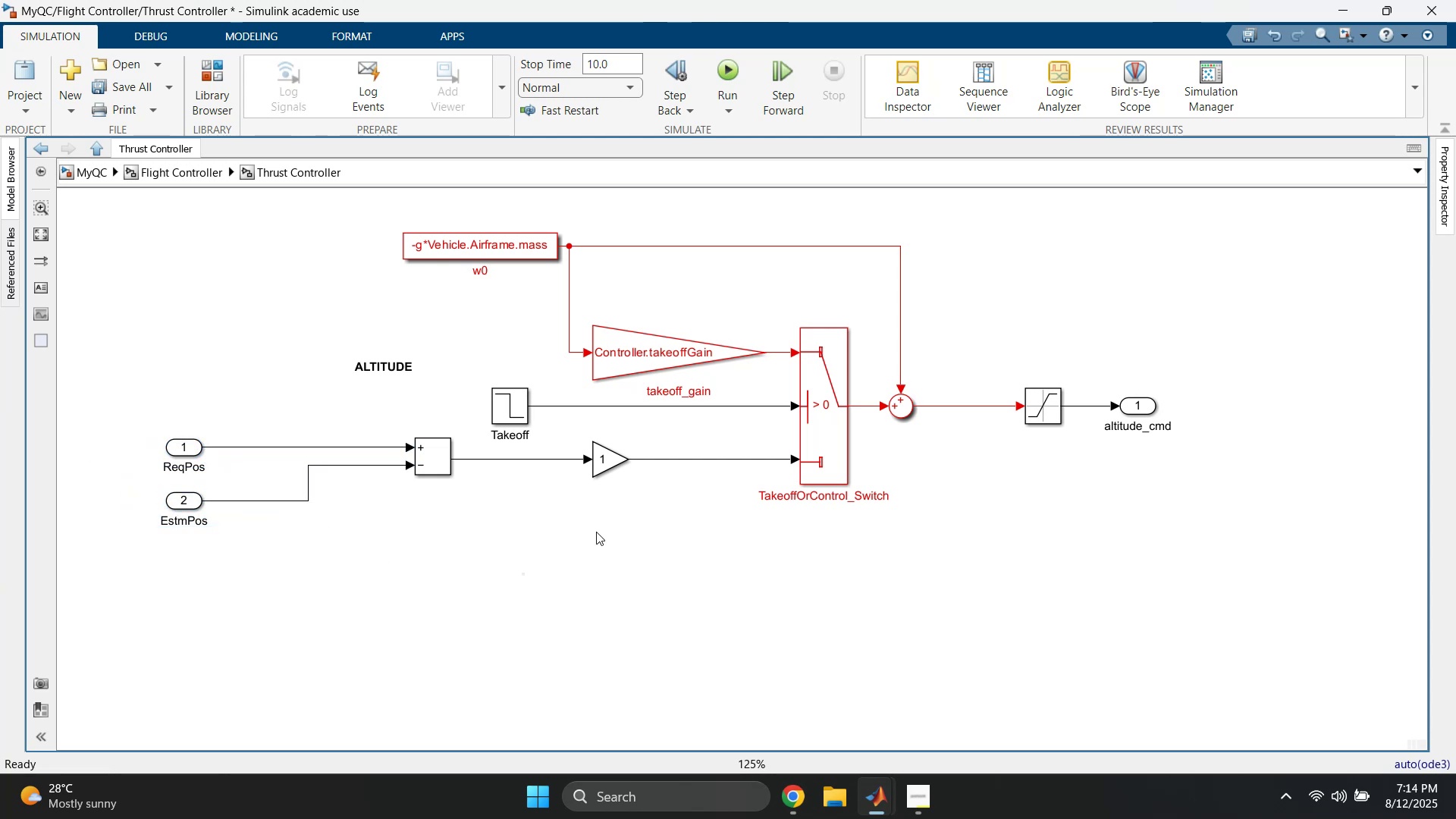 
left_click_drag(start_coordinate=[702, 447], to_coordinate=[578, 499])
 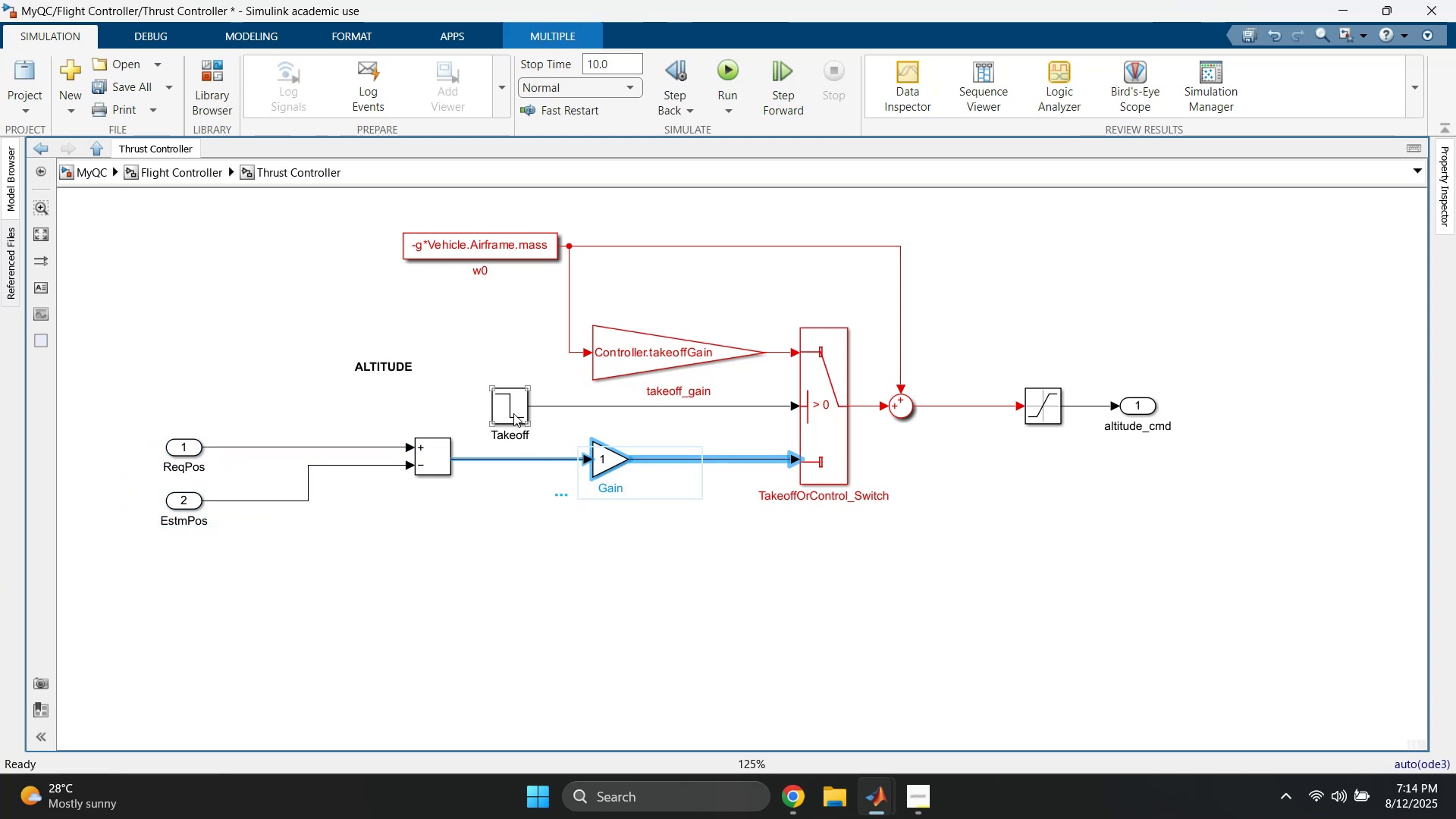 
double_click([513, 413])
 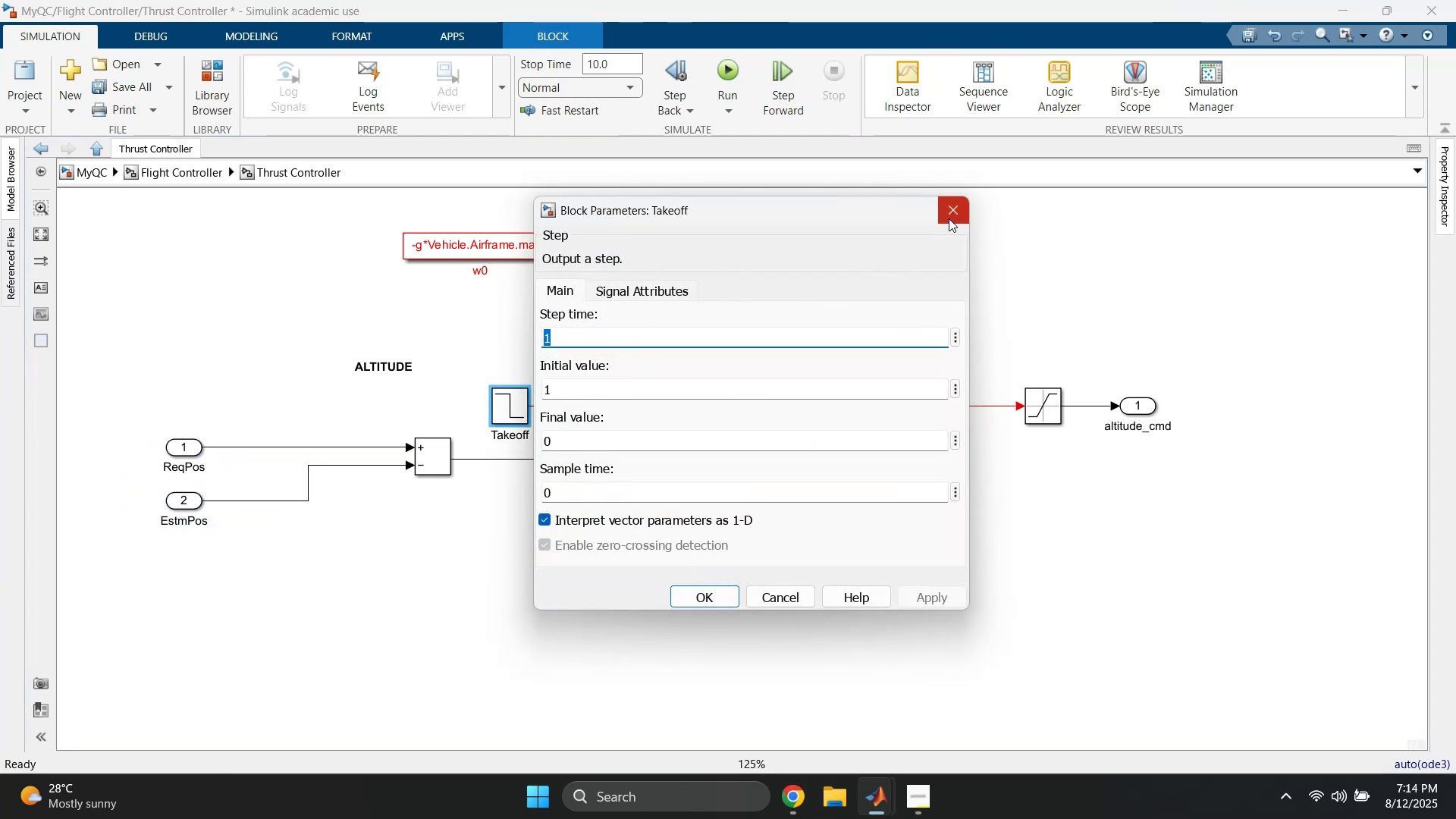 
left_click([949, 218])
 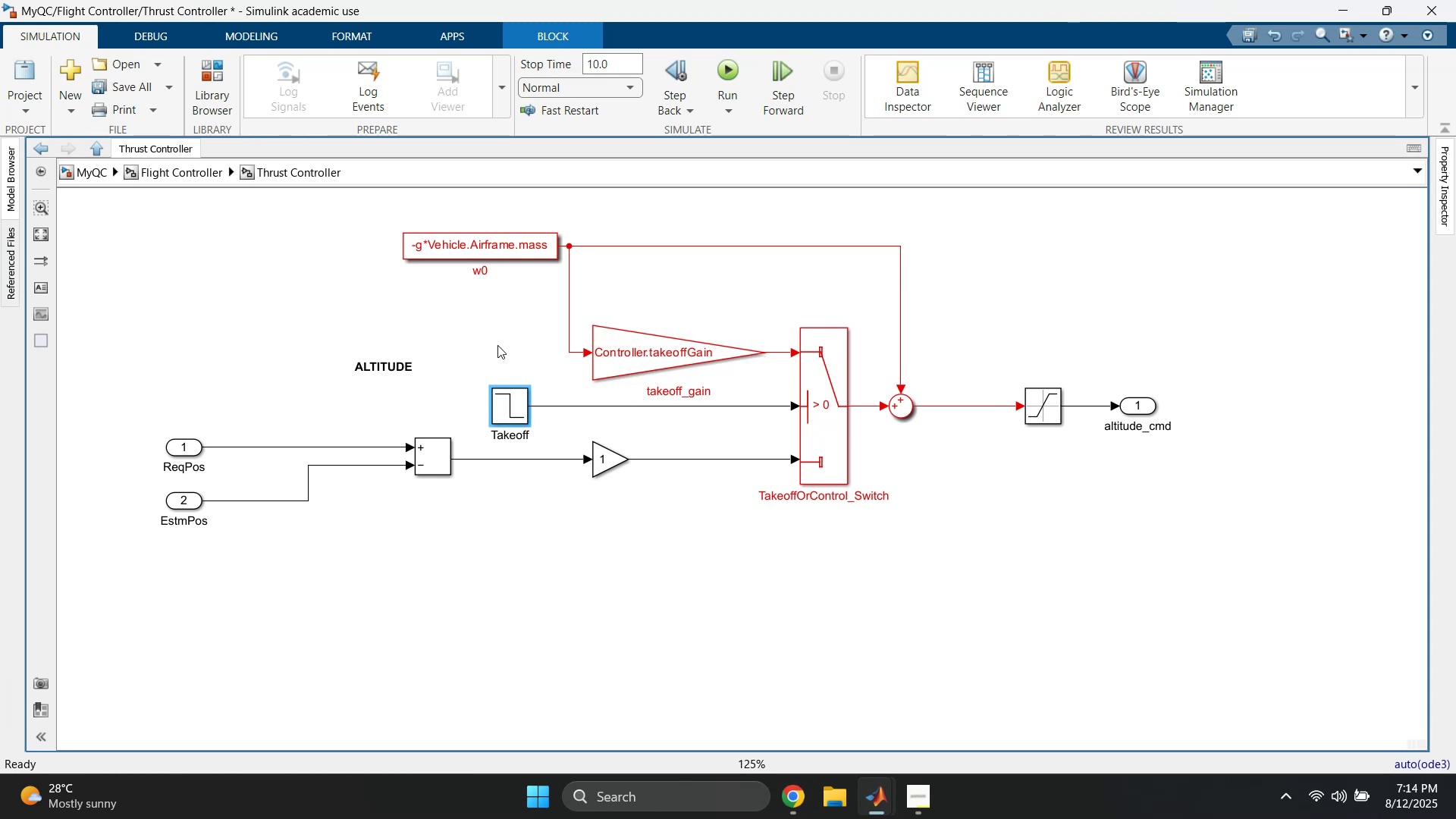 
double_click([513, 414])
 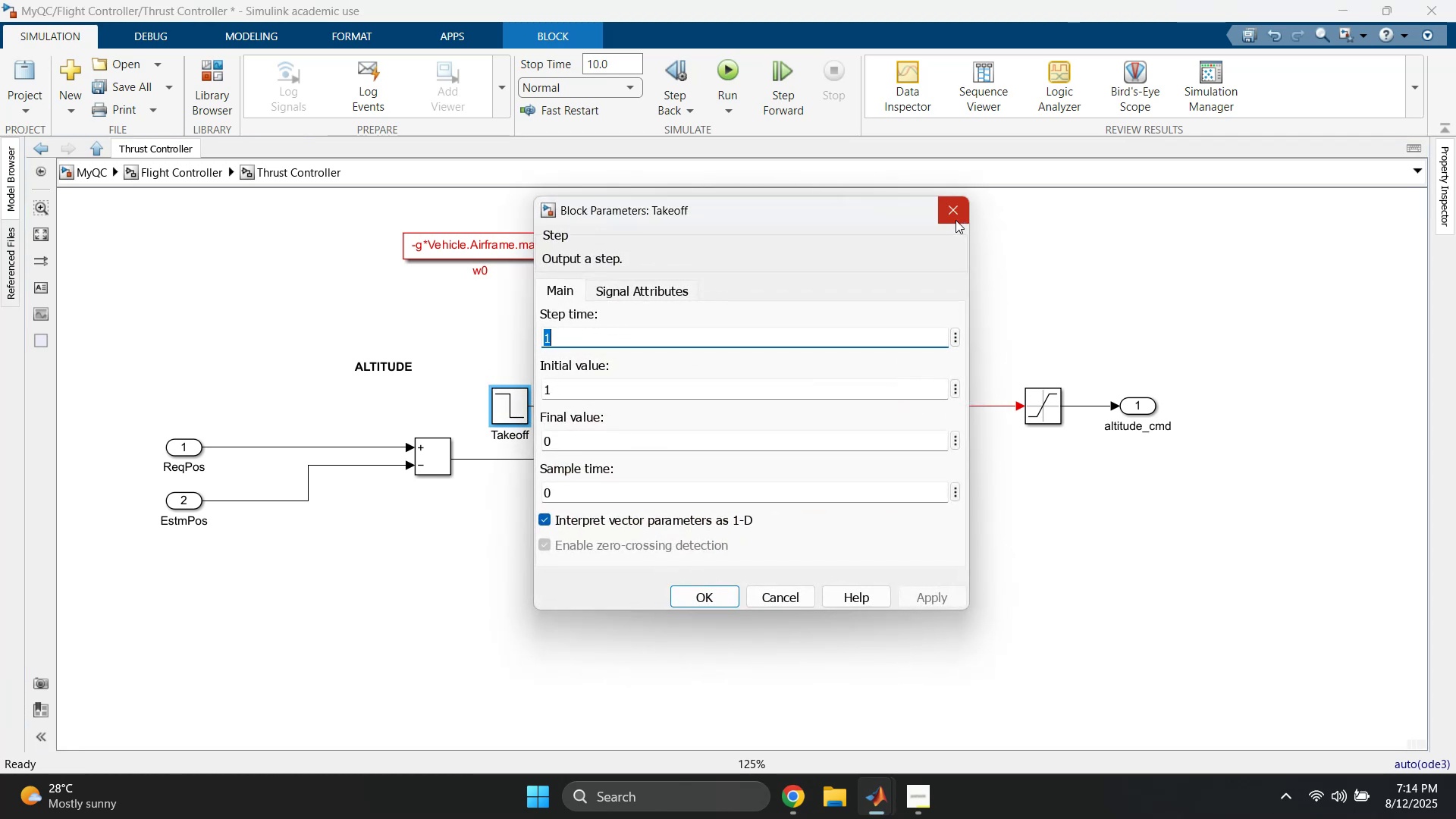 
left_click([956, 220])
 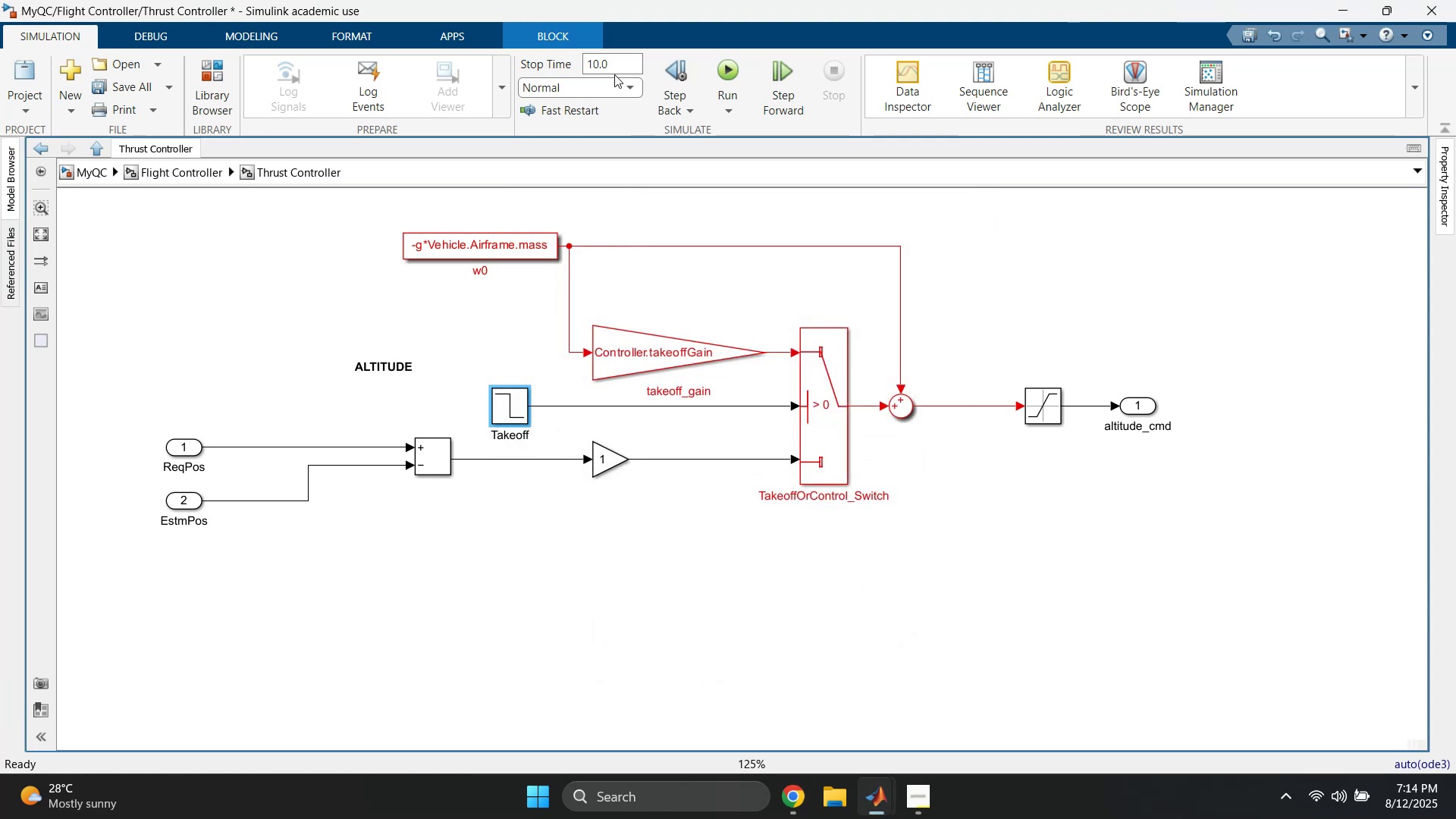 
left_click([614, 61])
 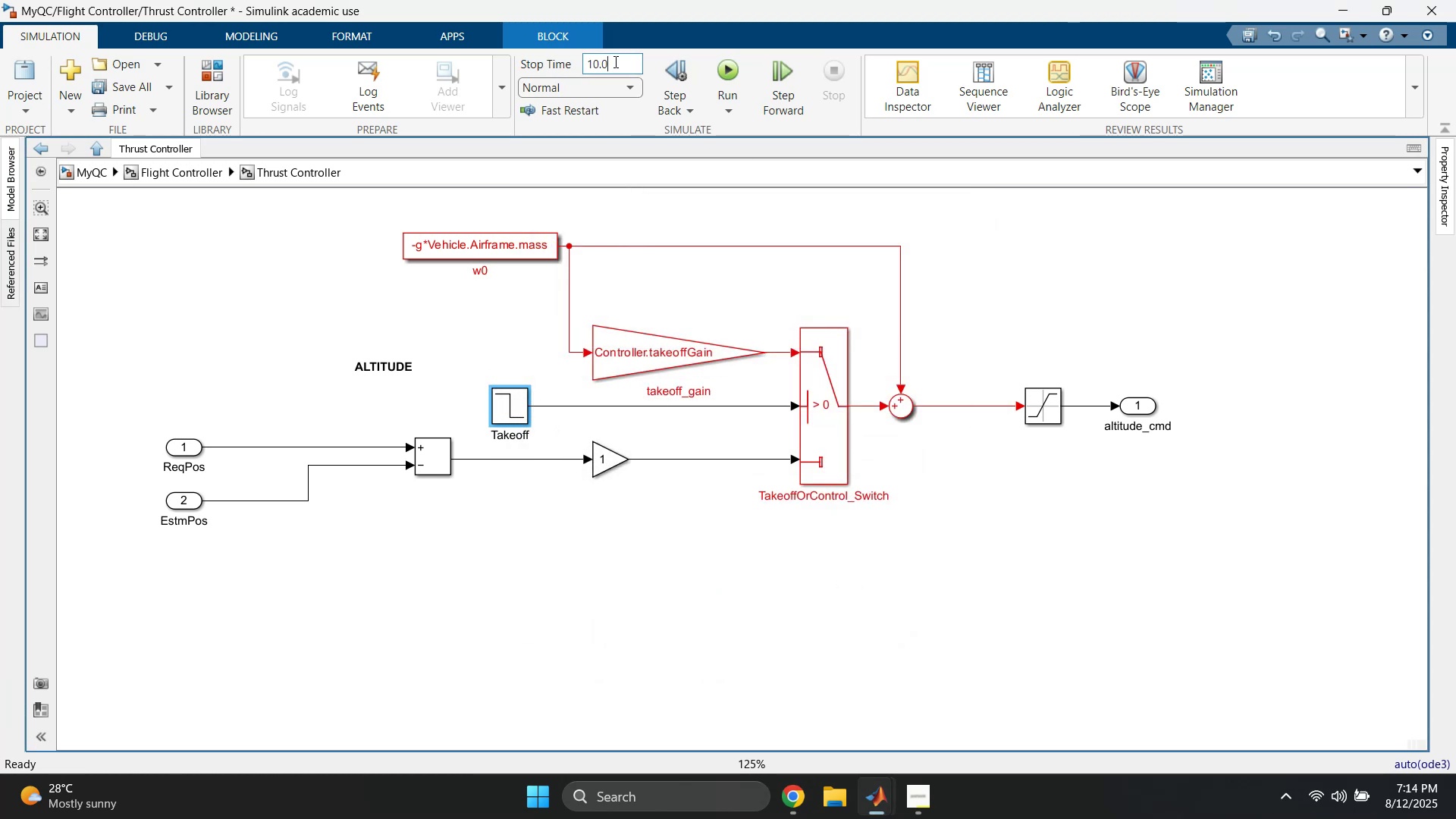 
double_click([614, 61])
 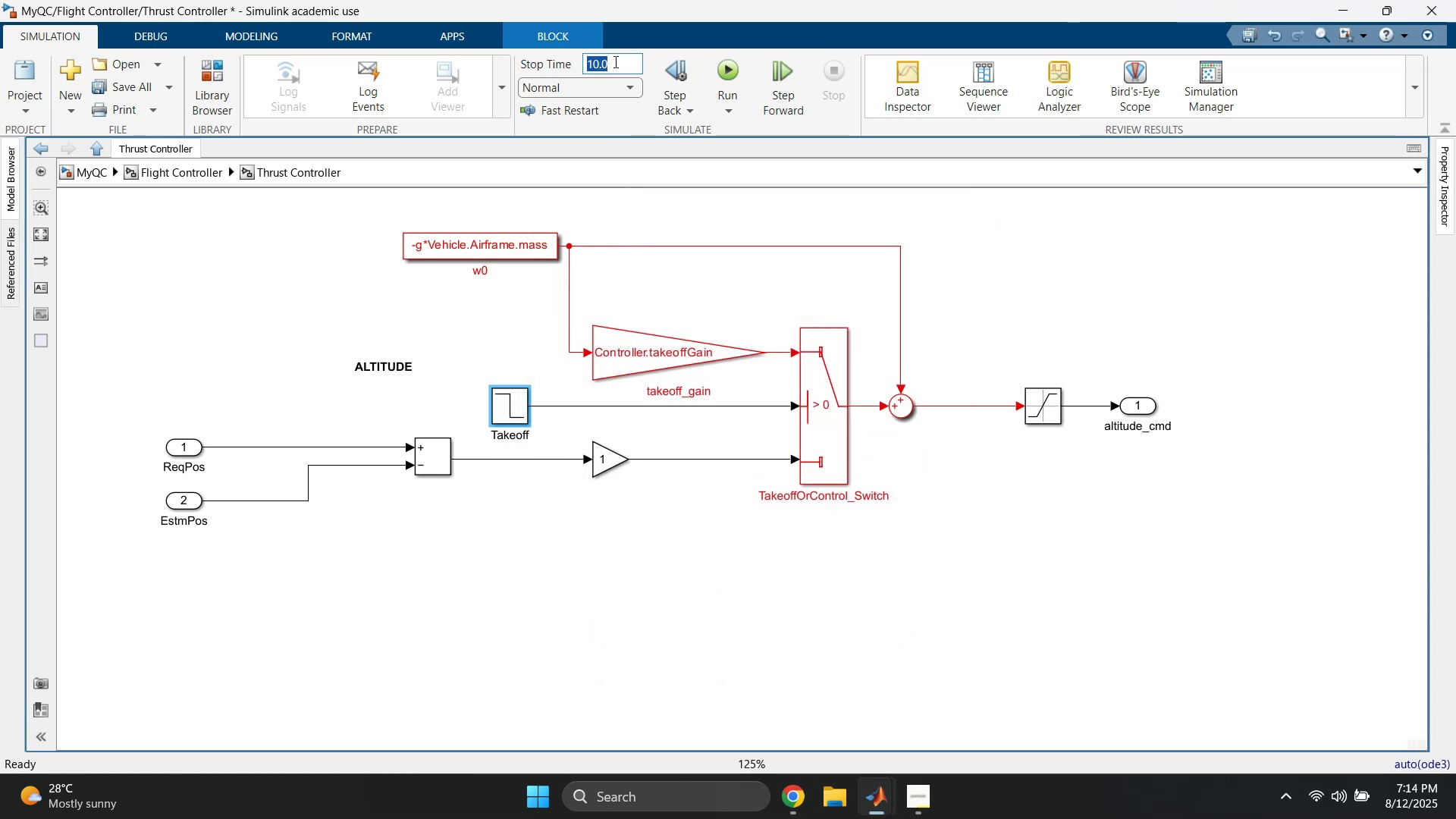 
type(30)
 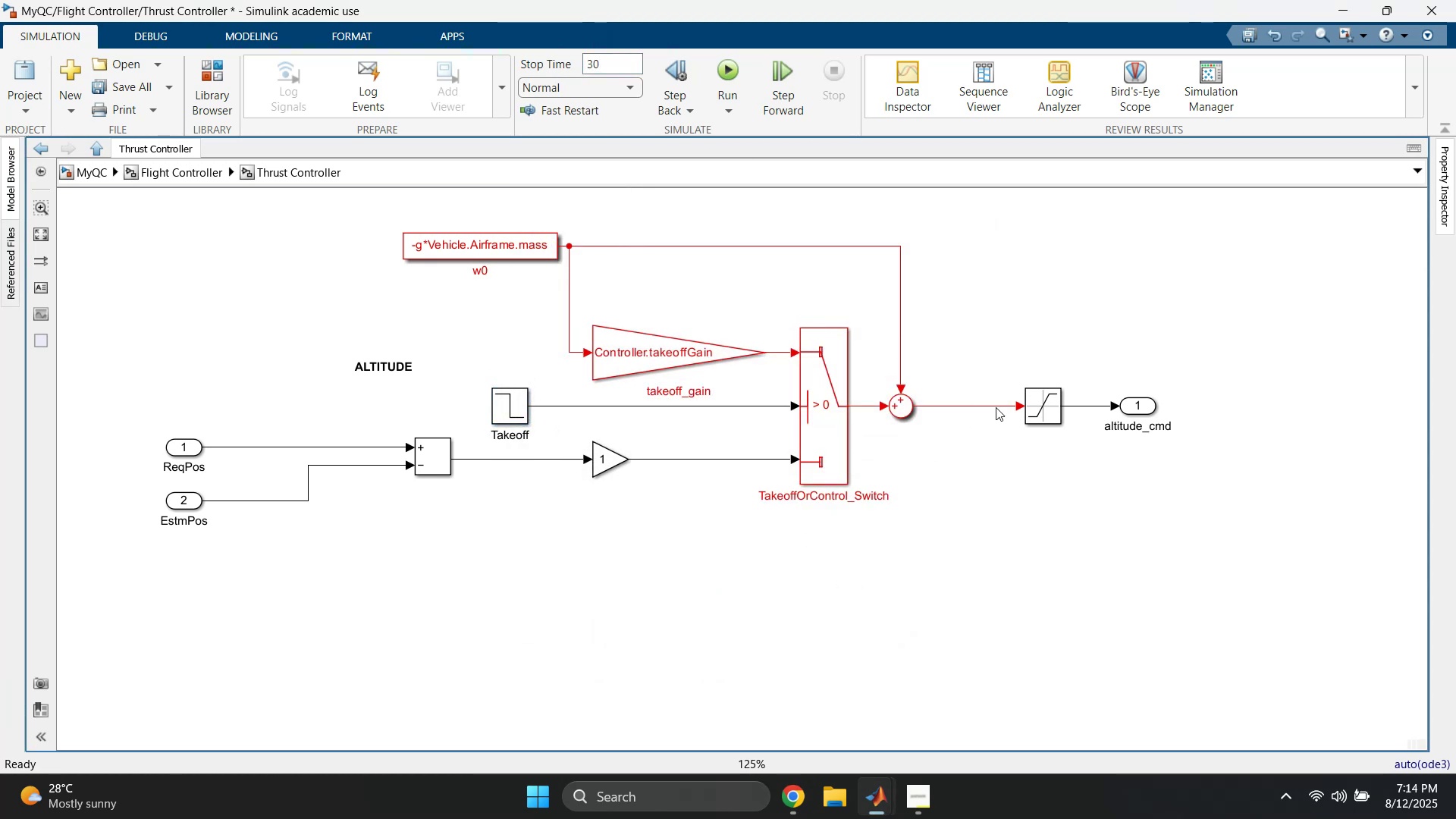 
double_click([1037, 409])
 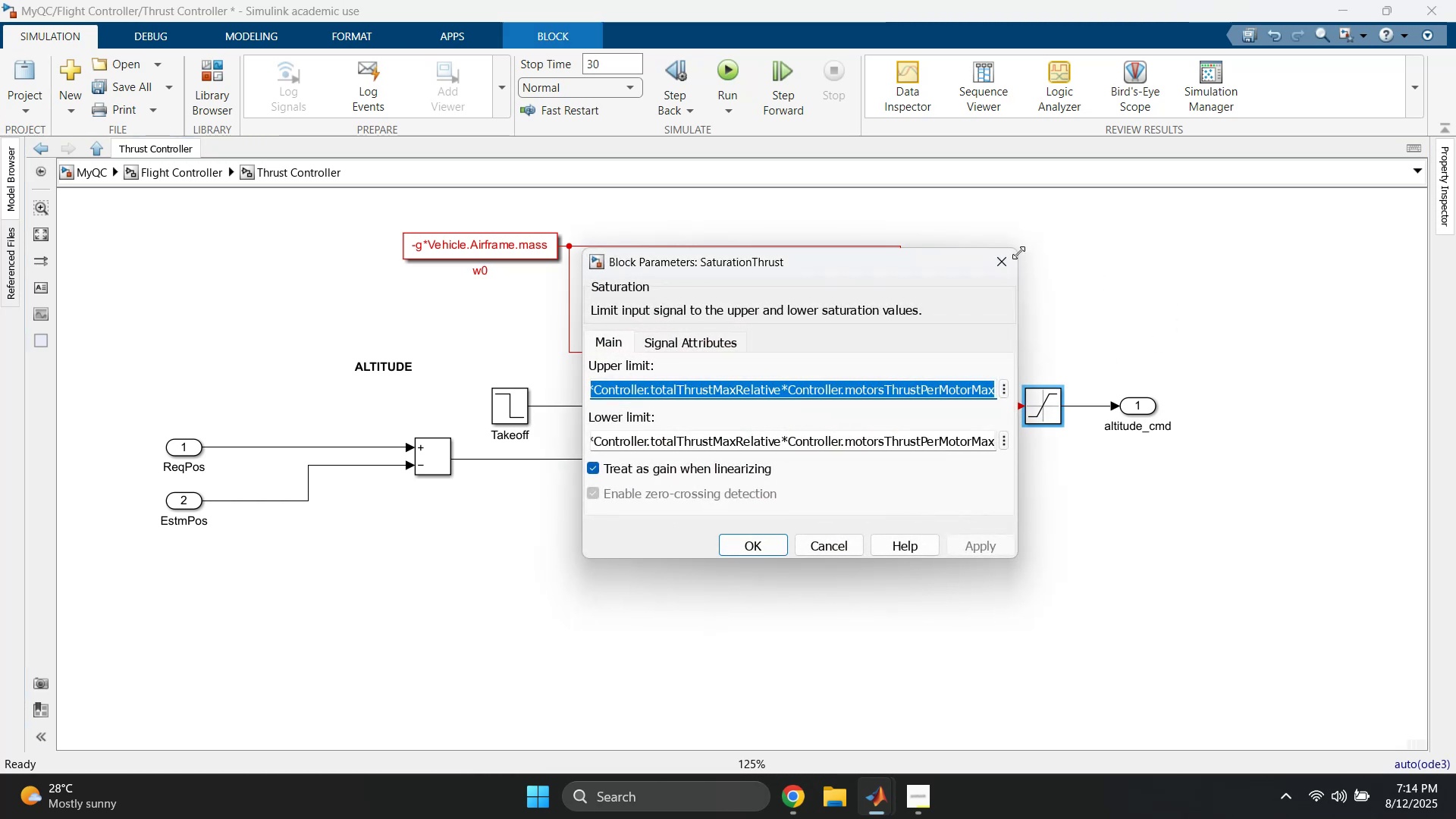 
left_click([1004, 253])
 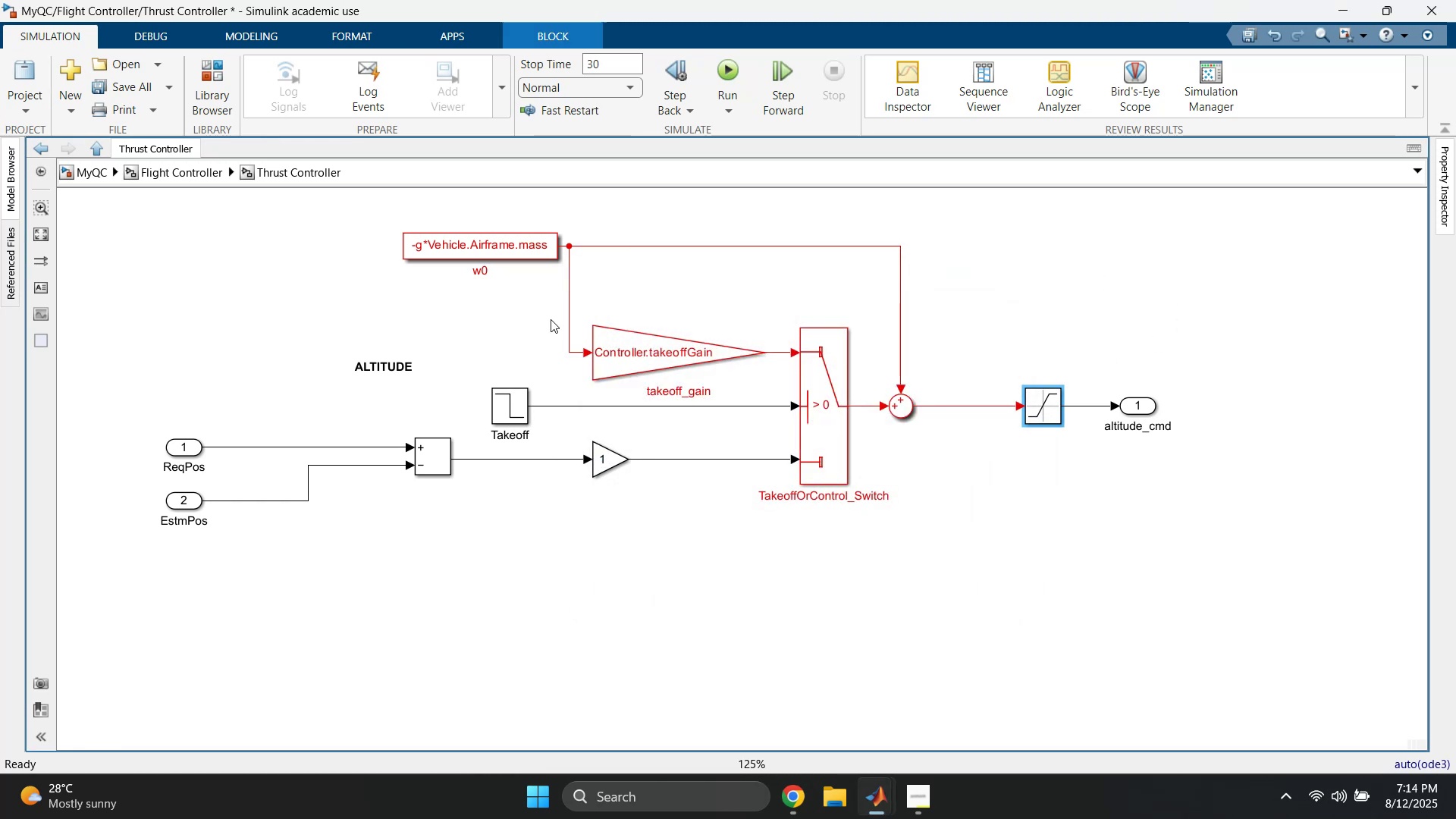 
left_click([523, 329])
 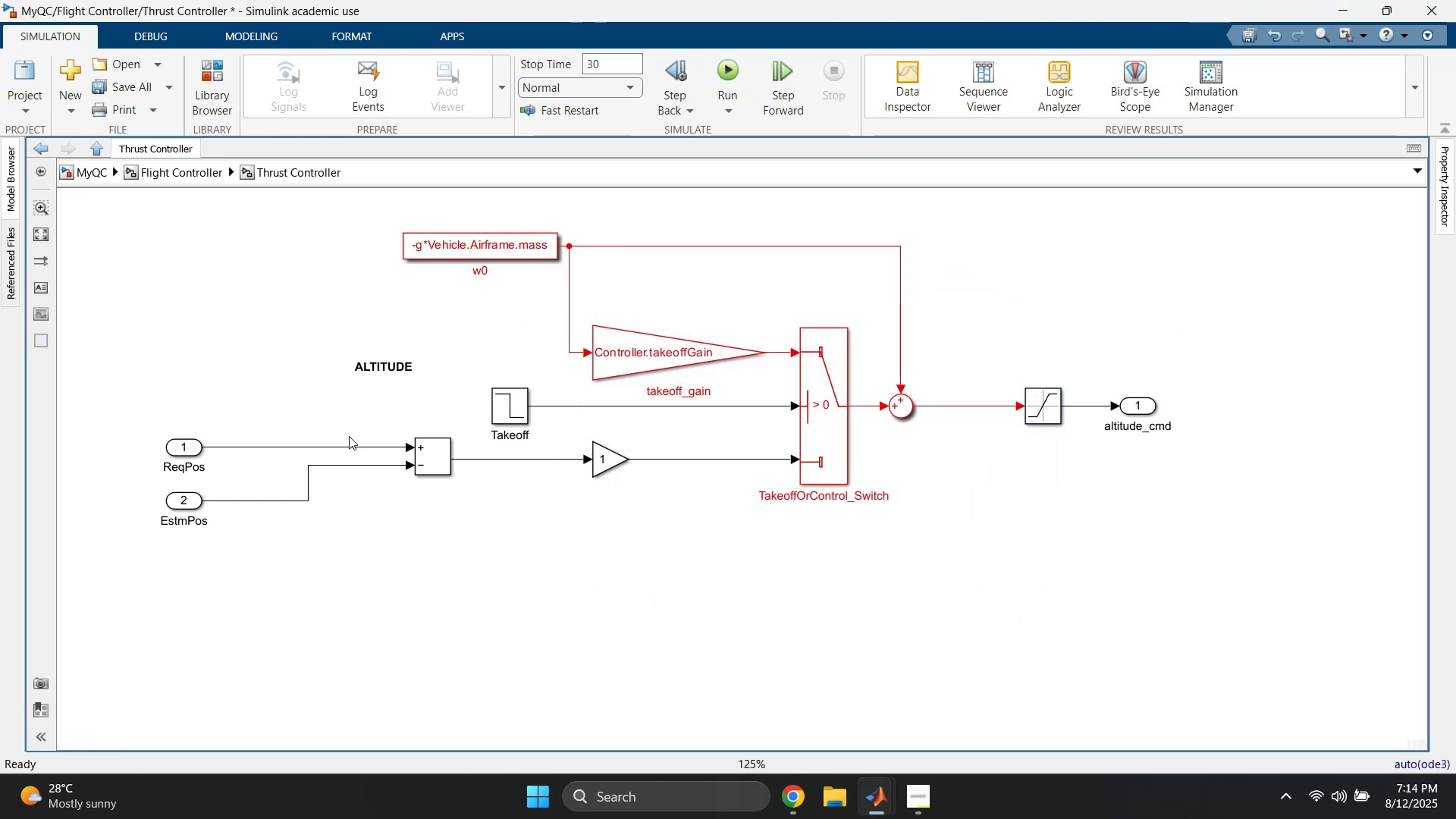 
left_click([592, 567])
 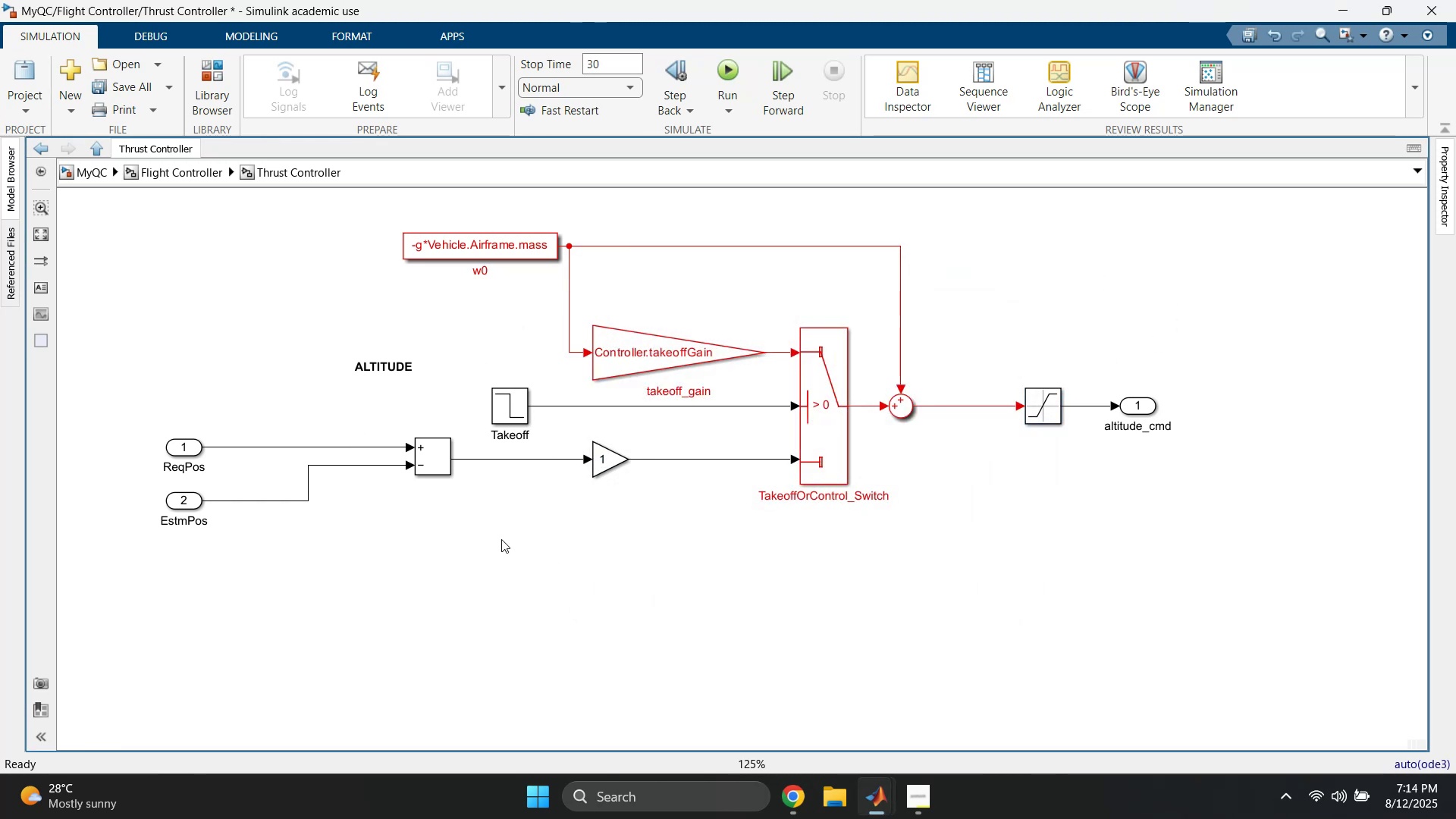 
left_click([531, 531])
 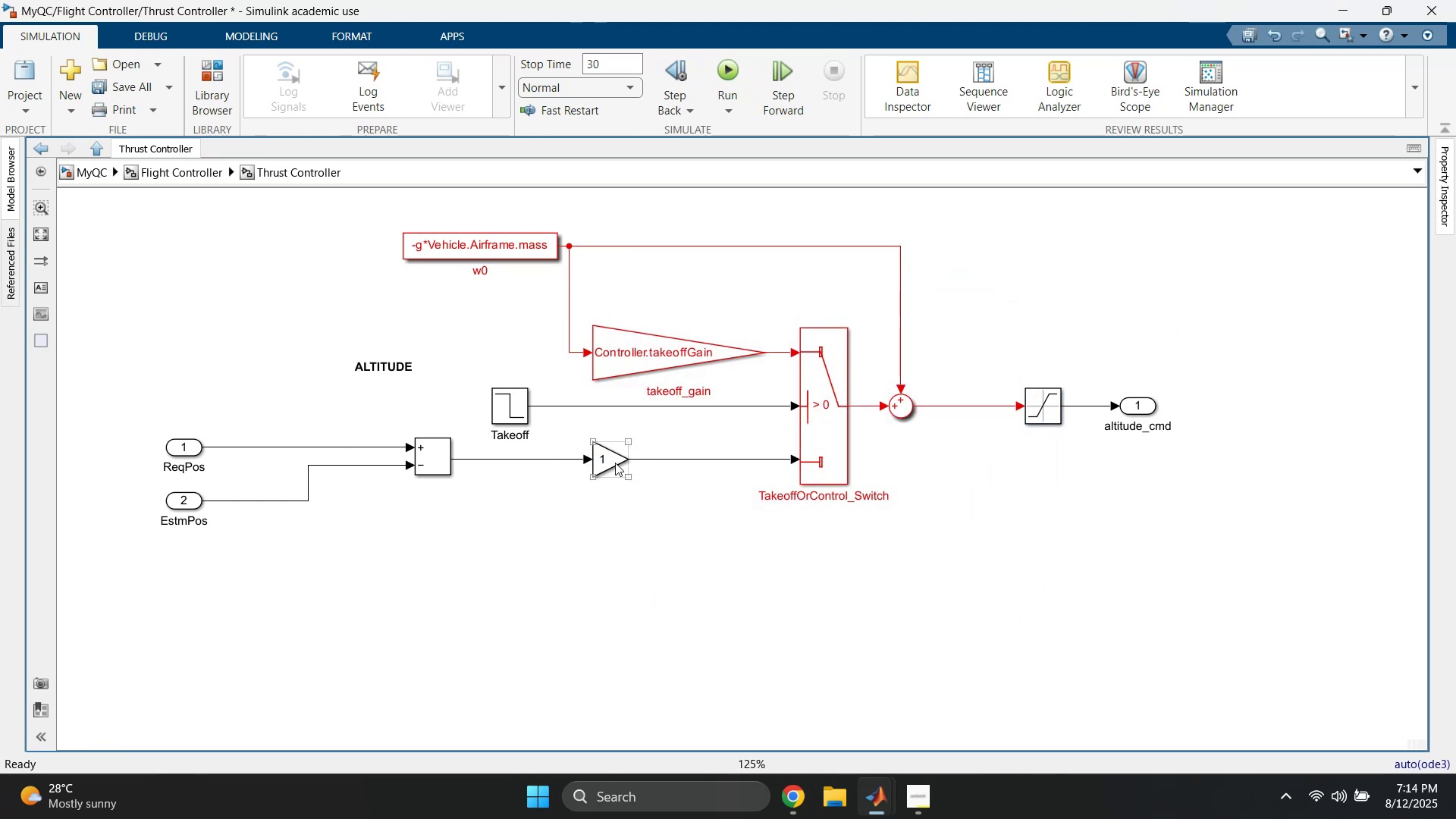 
double_click([614, 462])
 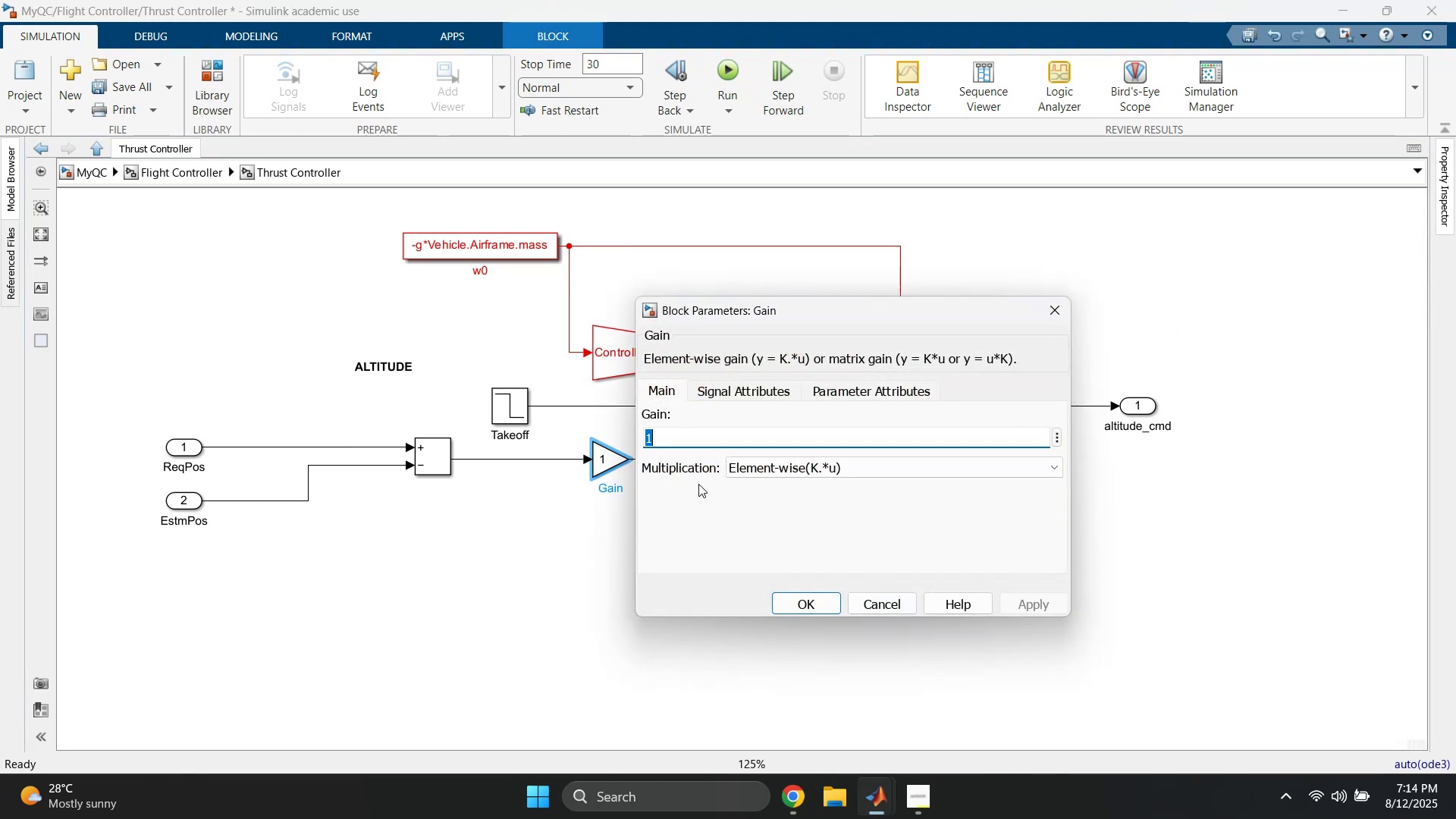 
key(0)
 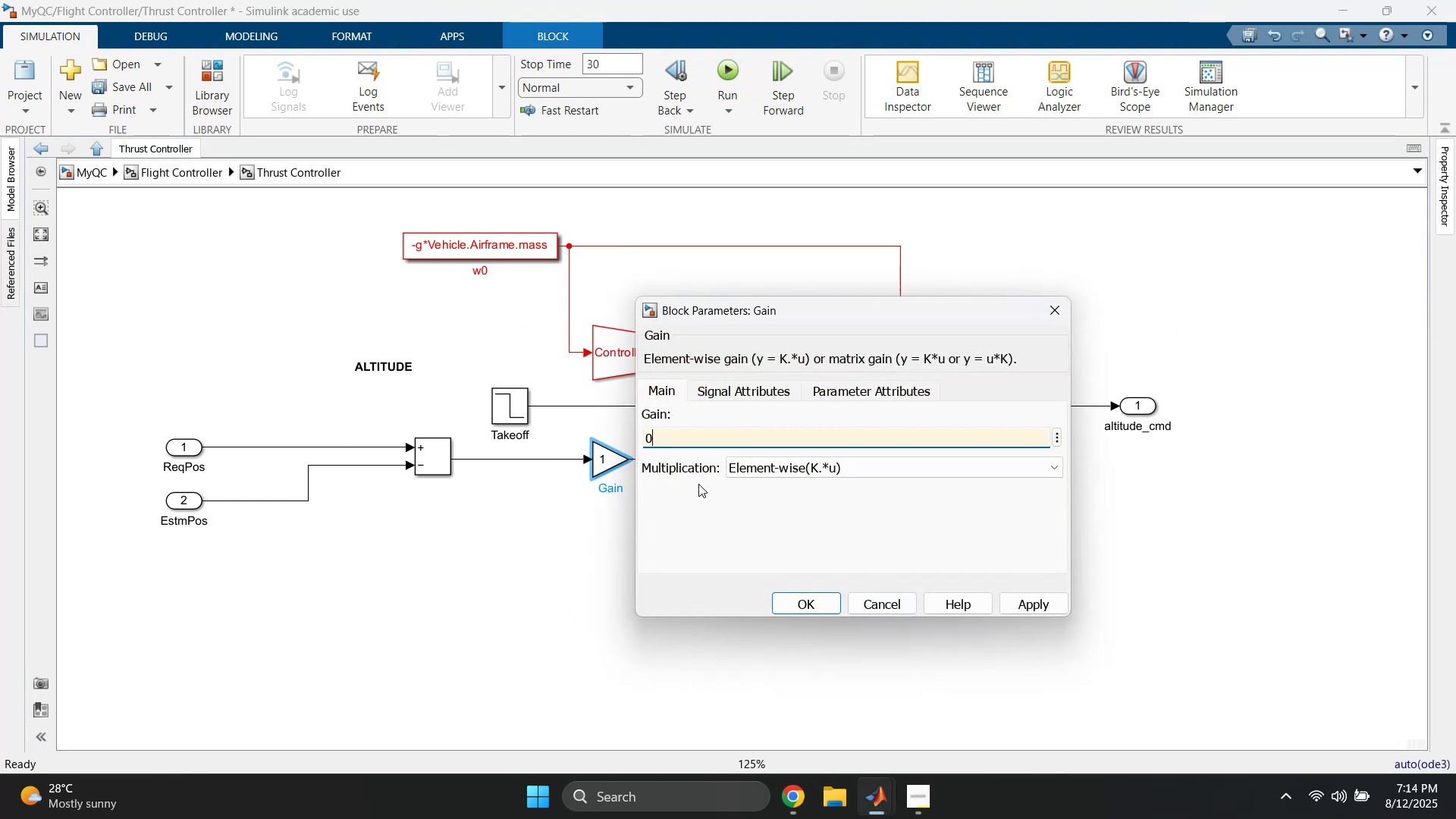 
key(Period)
 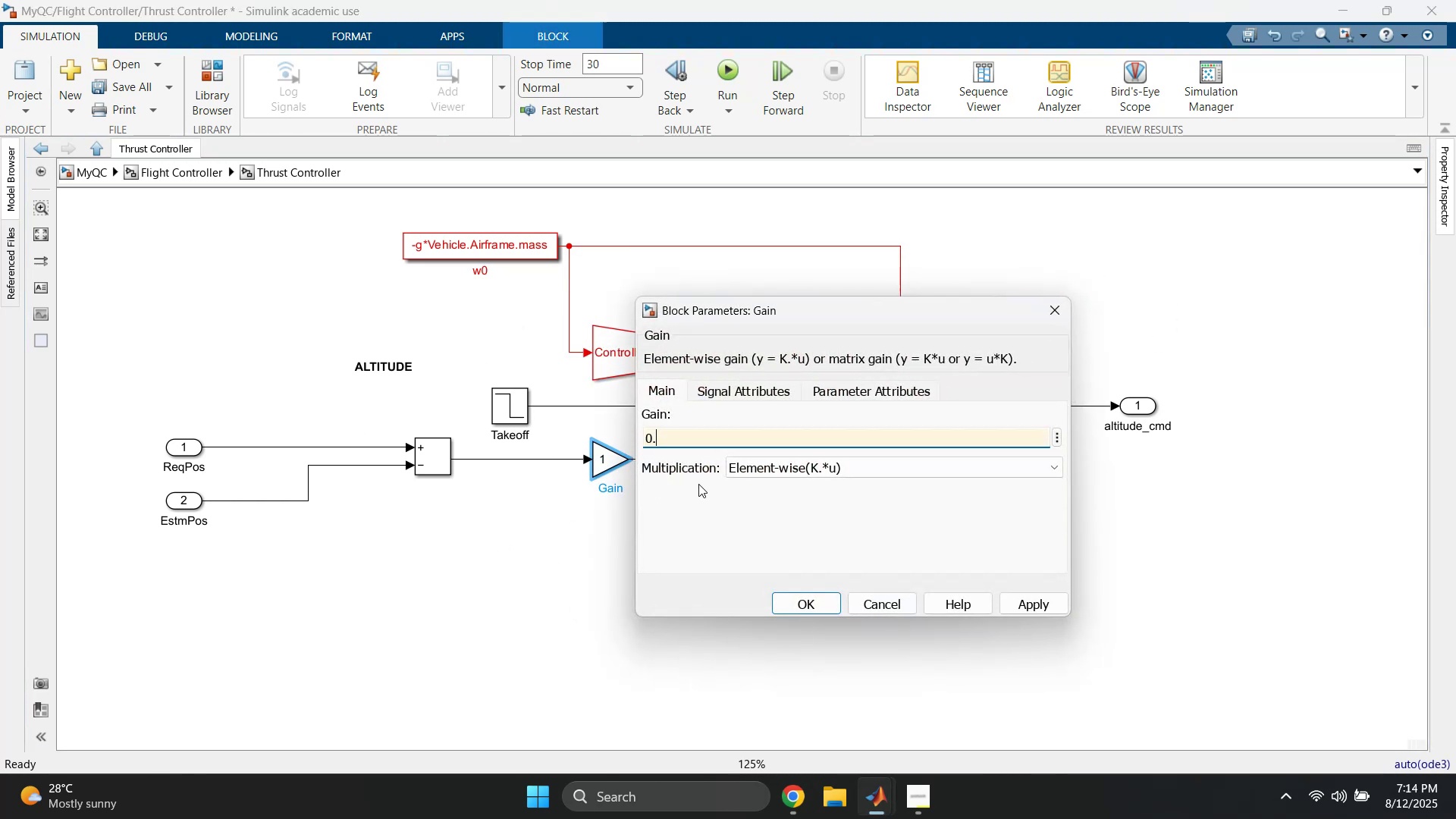 
key(1)
 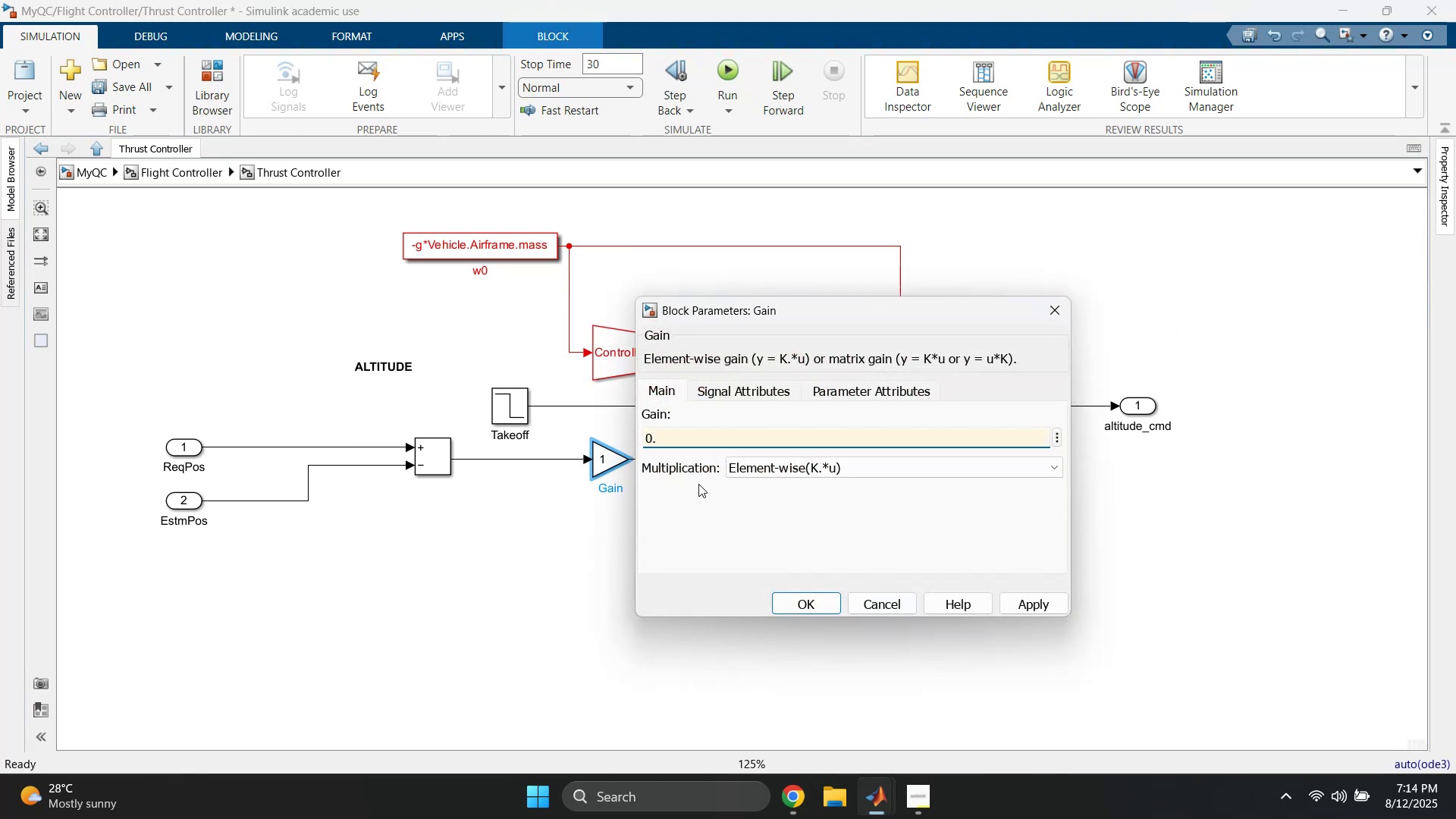 
key(Enter)
 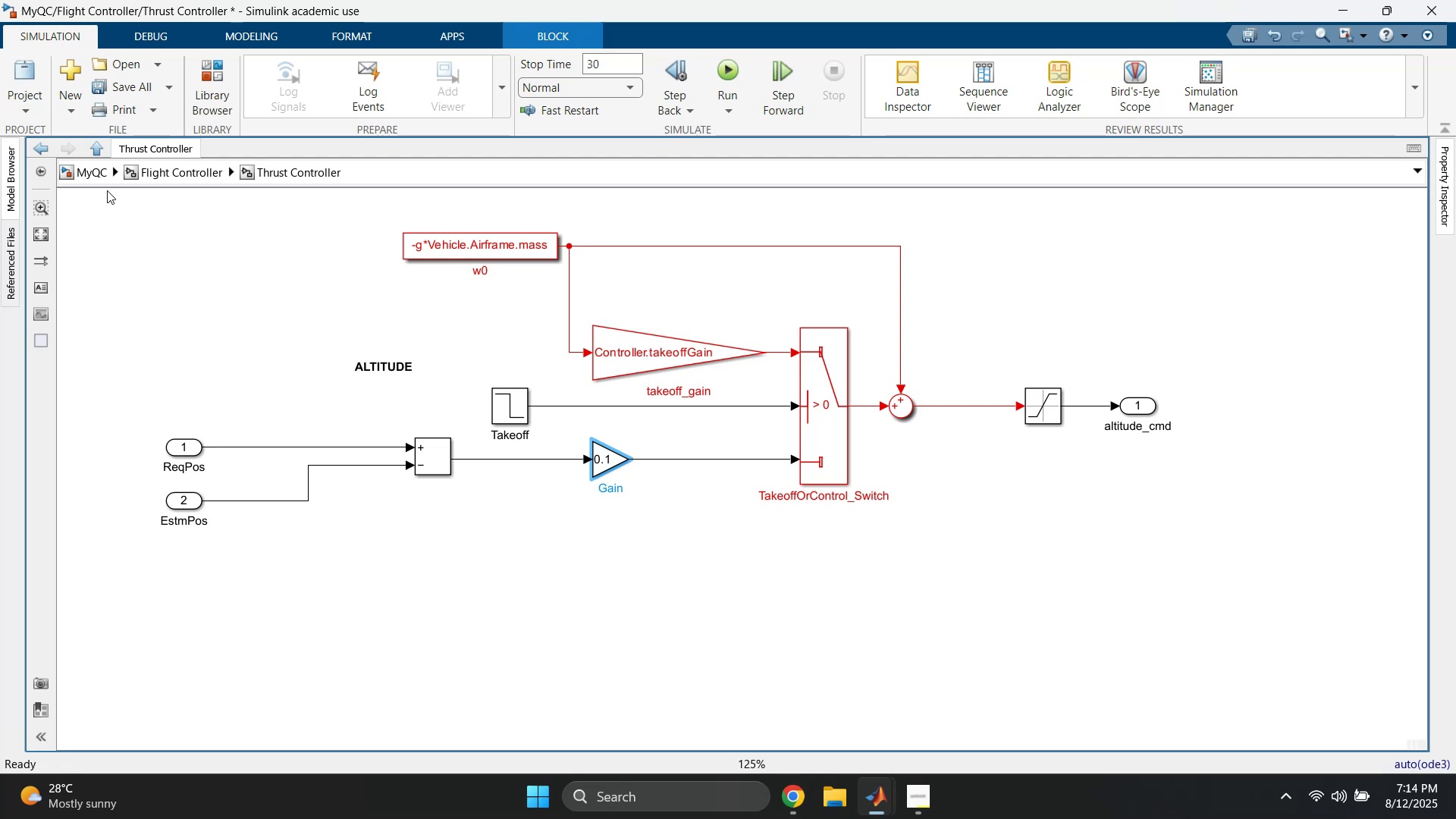 
left_click([96, 174])
 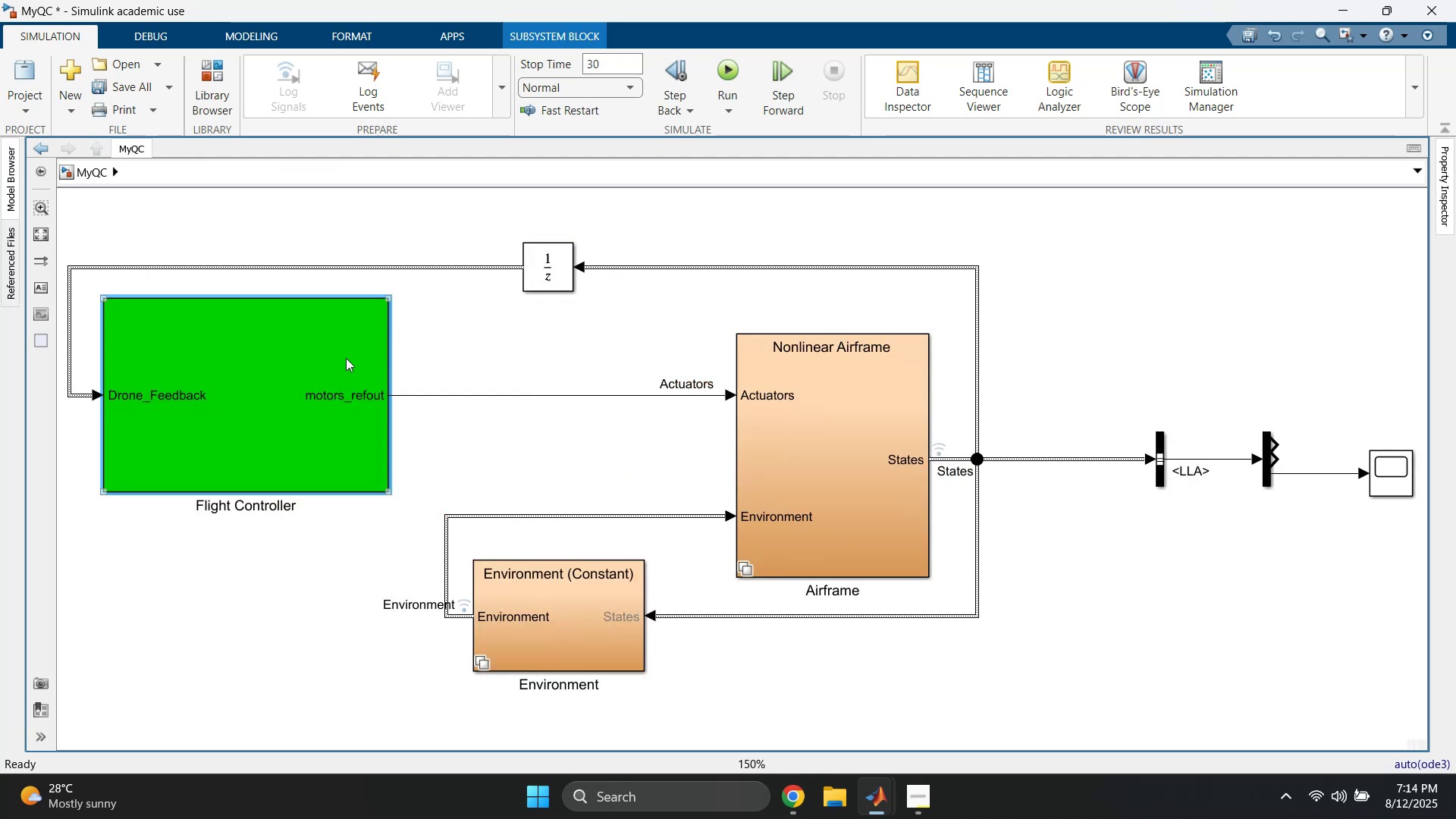 
right_click([309, 360])
 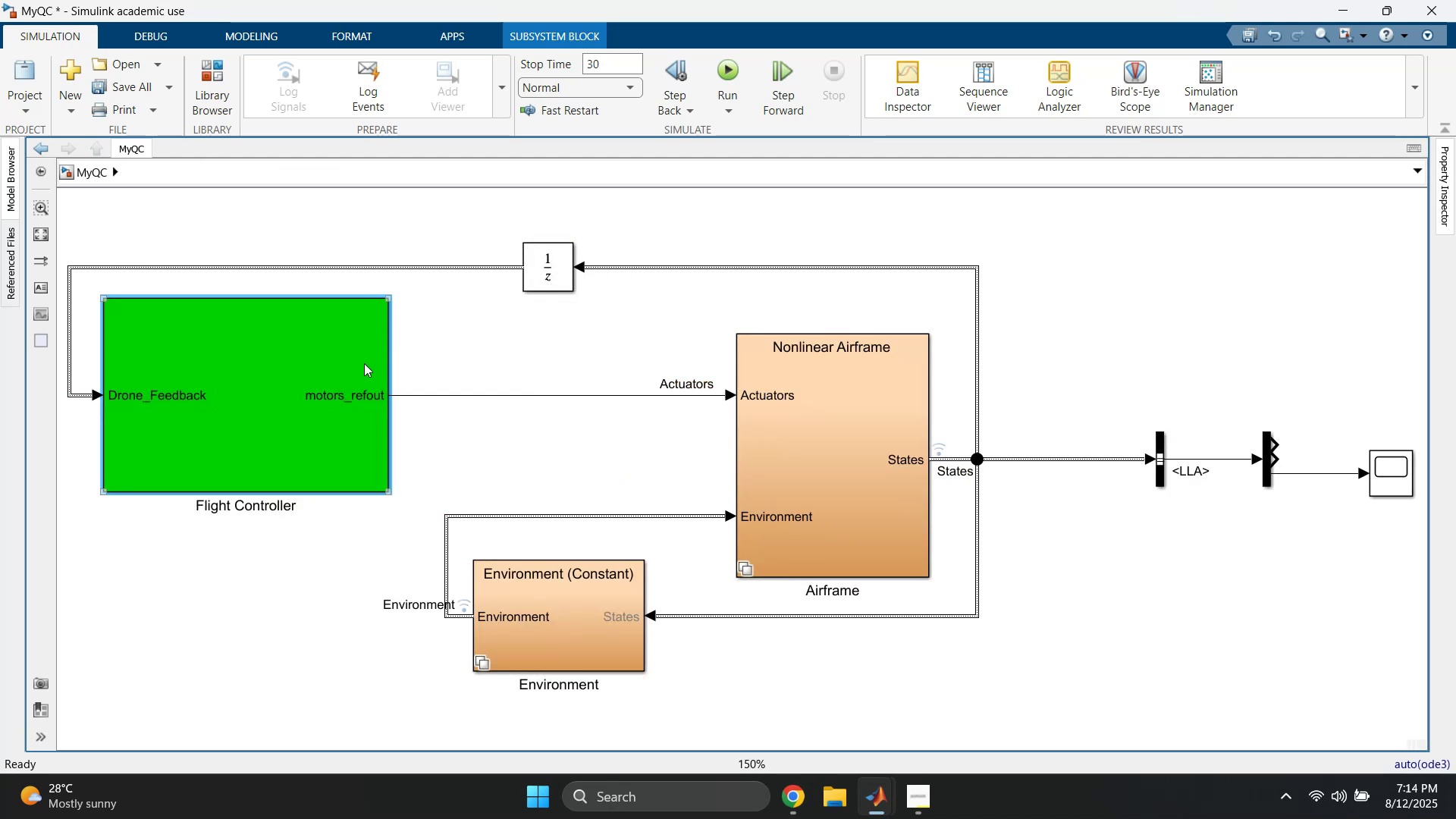 
right_click([300, 354])
 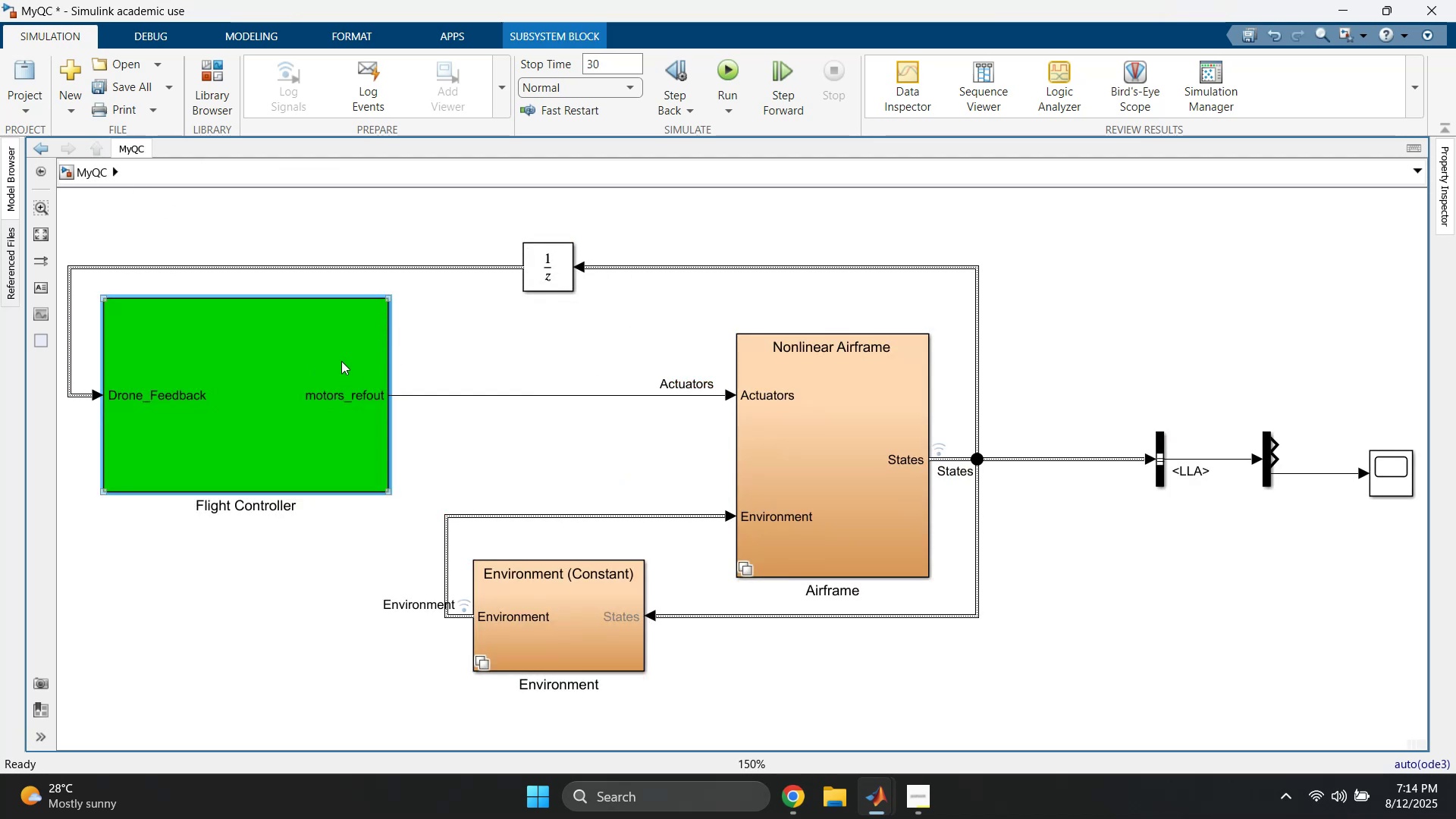 
right_click([322, 345])
 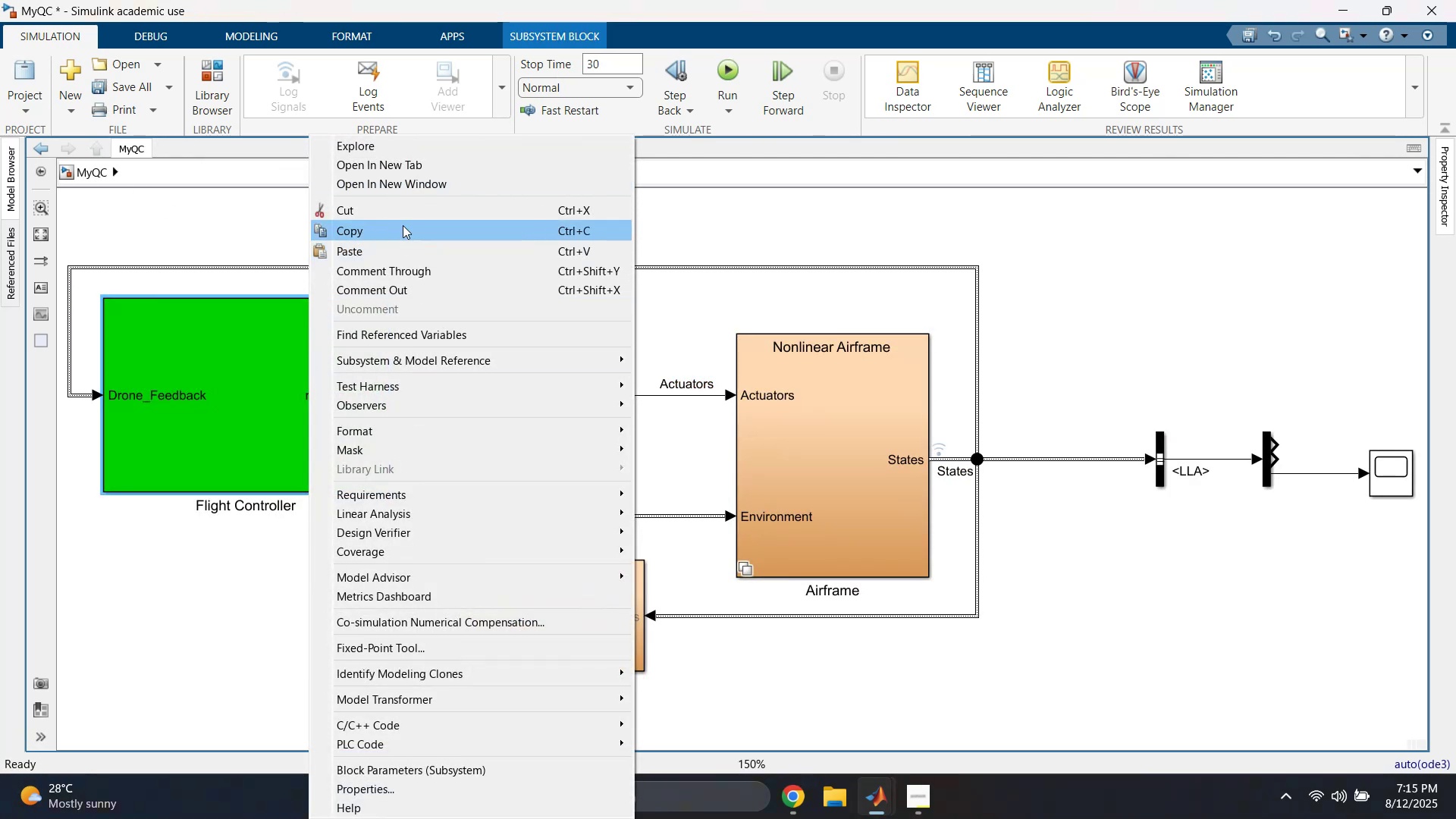 
left_click([407, 165])
 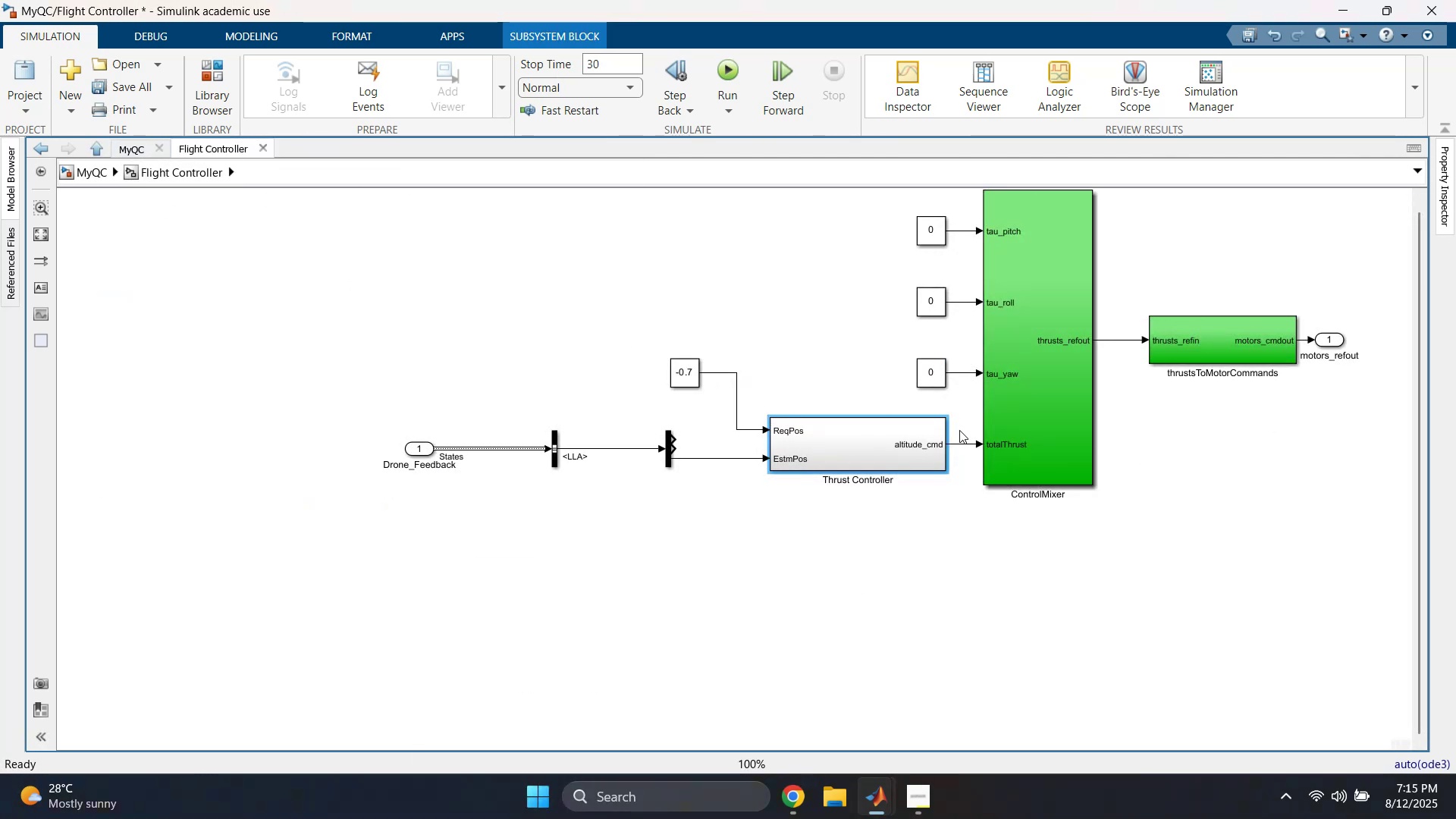 
double_click([885, 467])
 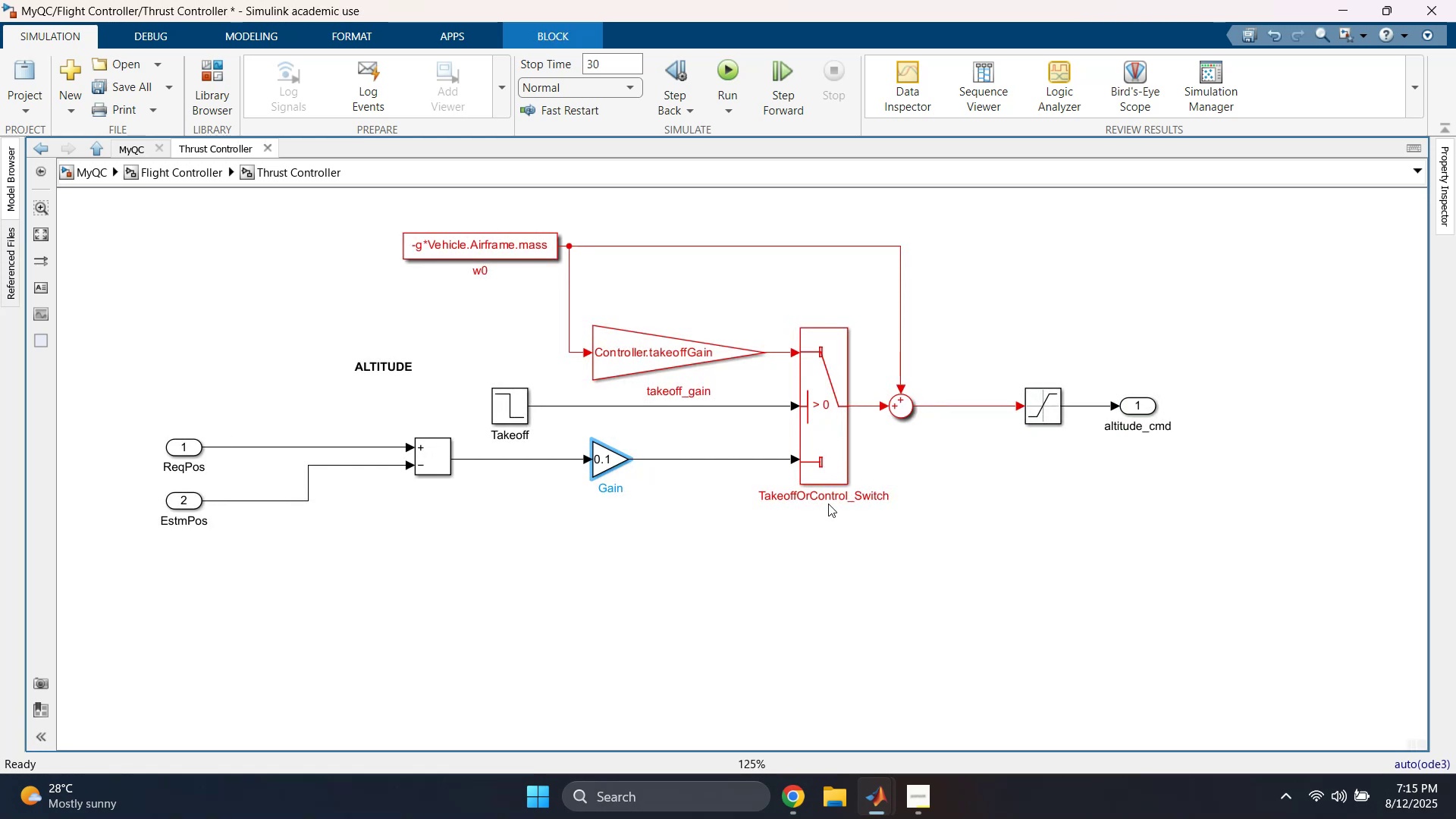 
left_click([752, 583])
 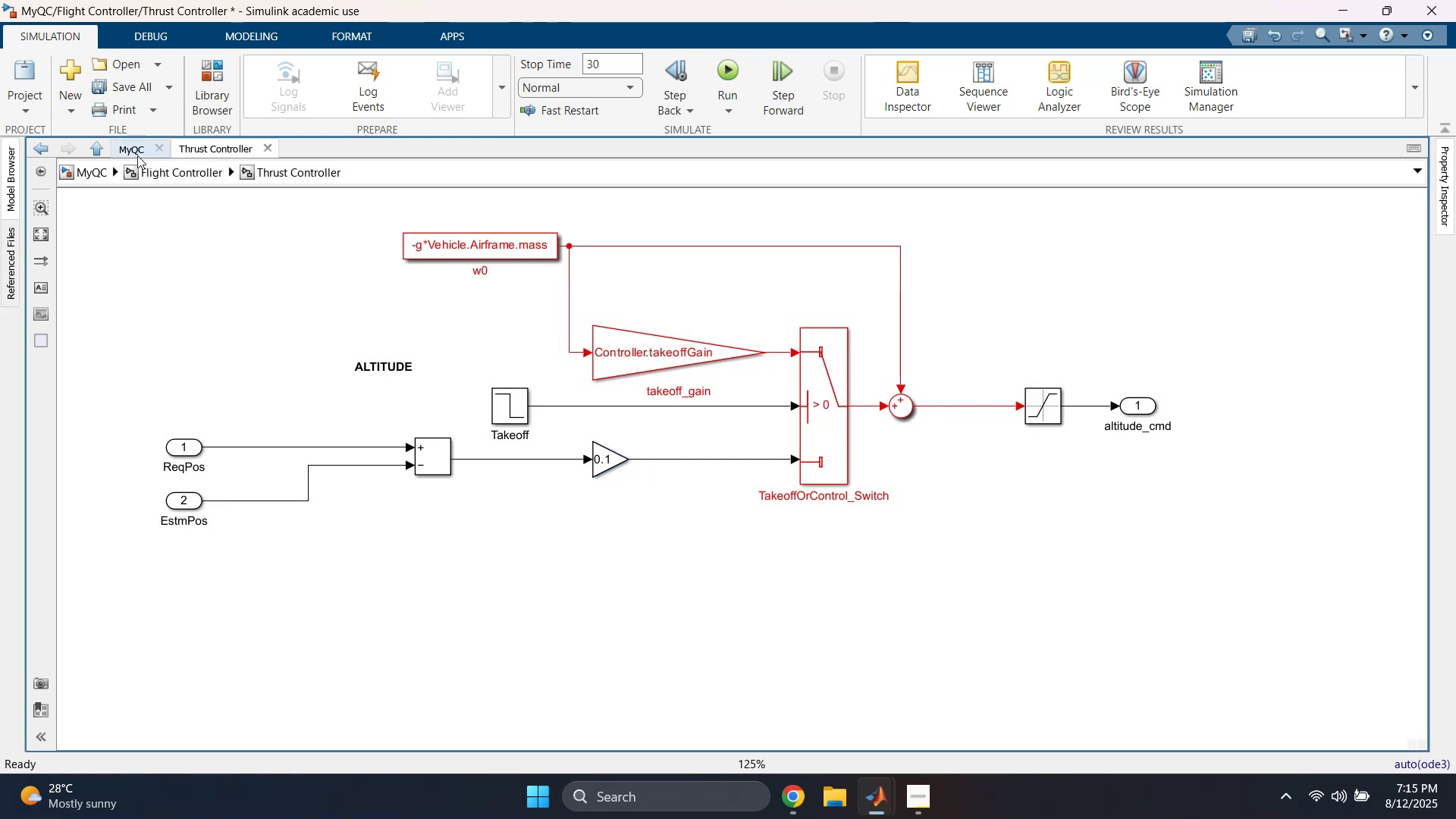 
left_click([133, 152])
 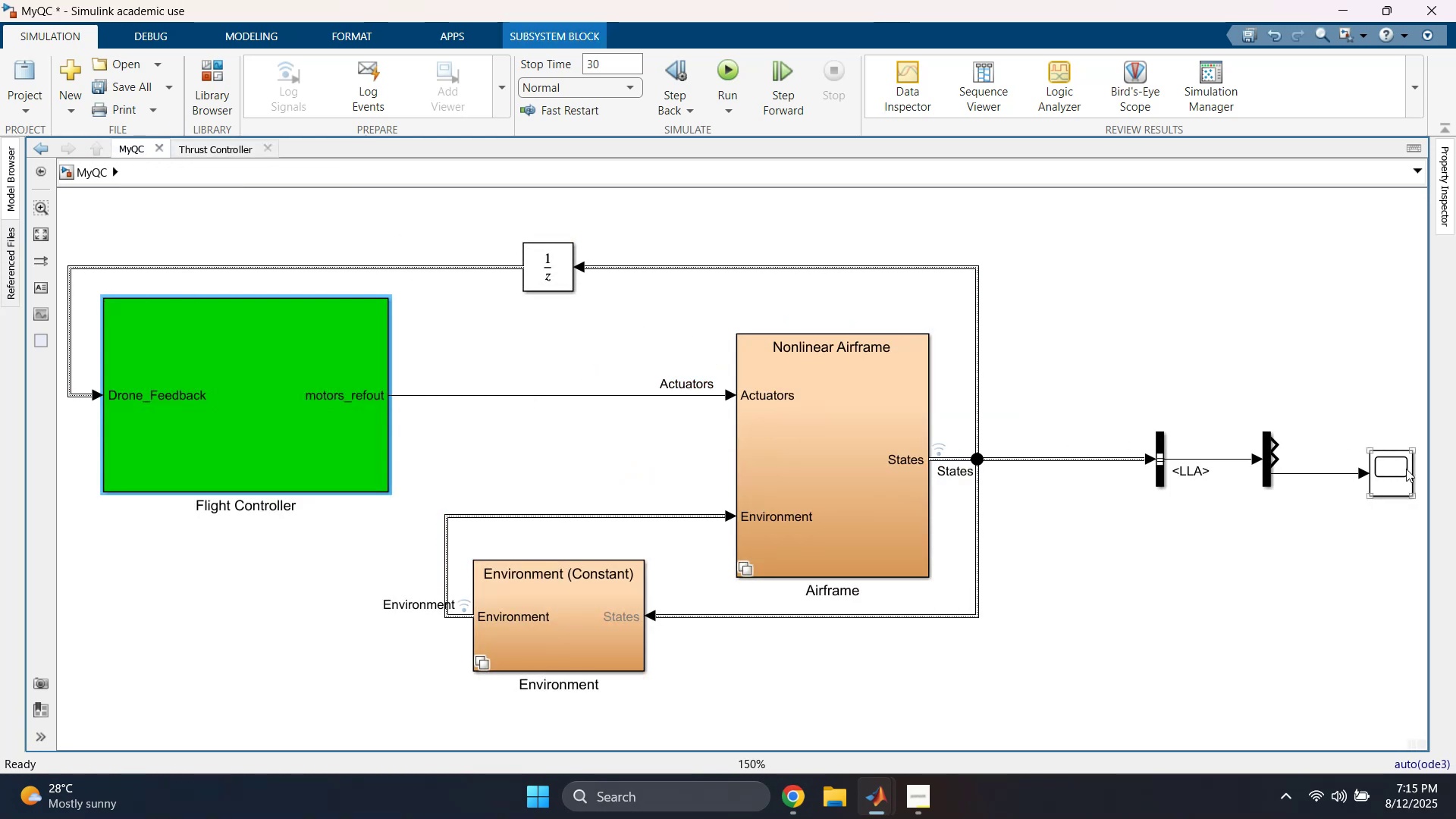 
double_click([1406, 472])
 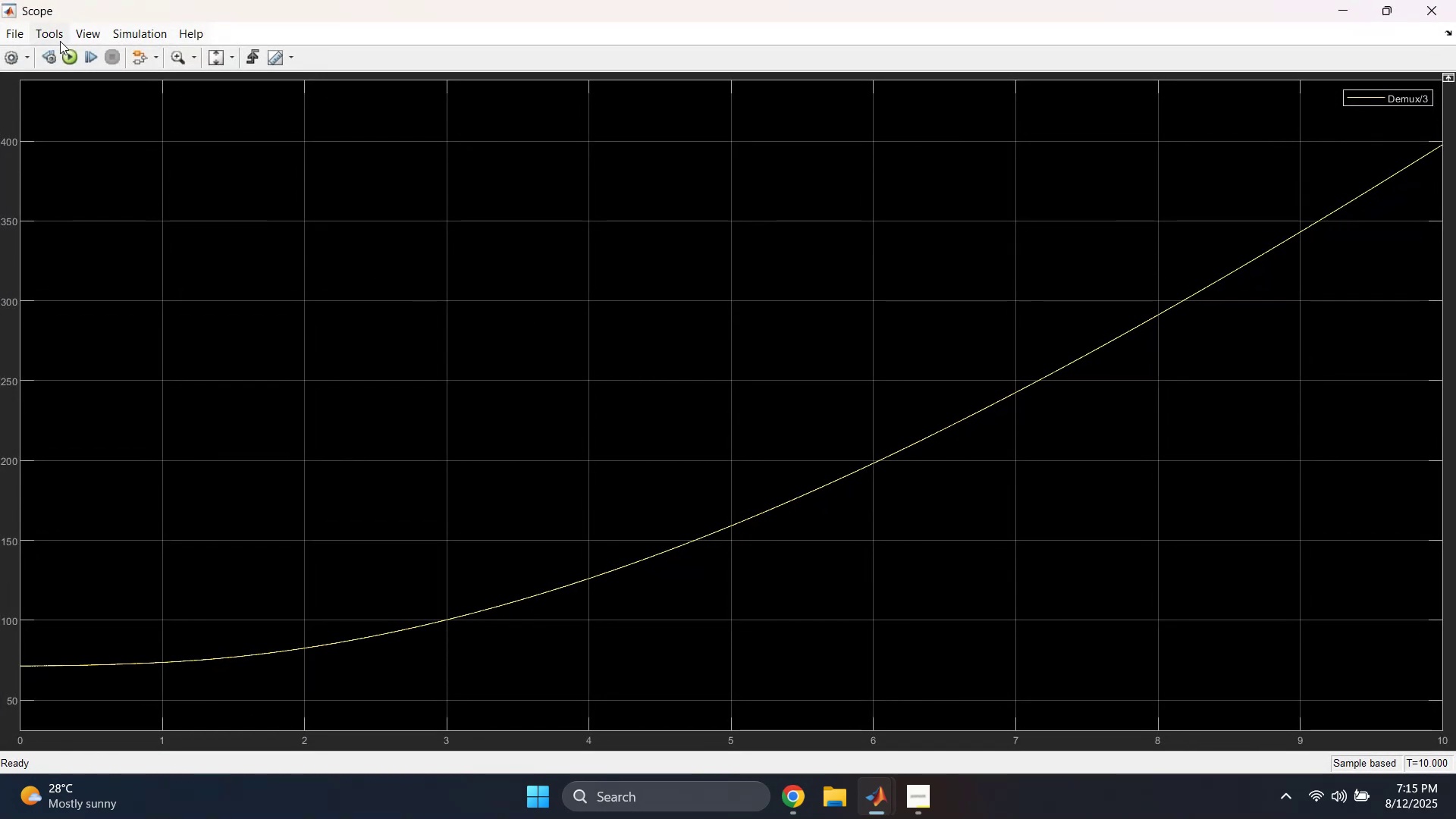 
left_click([67, 55])
 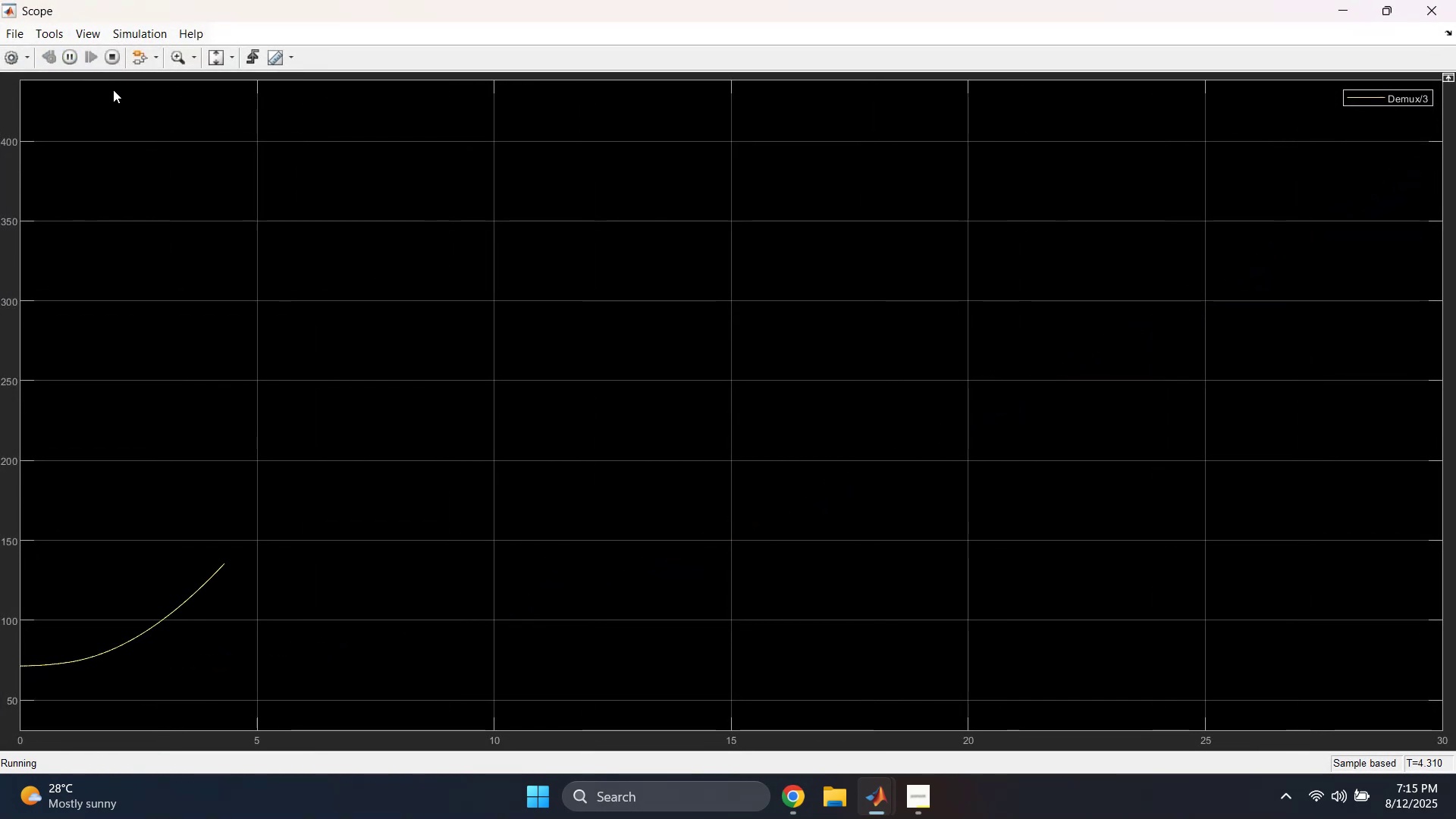 
left_click([217, 55])
 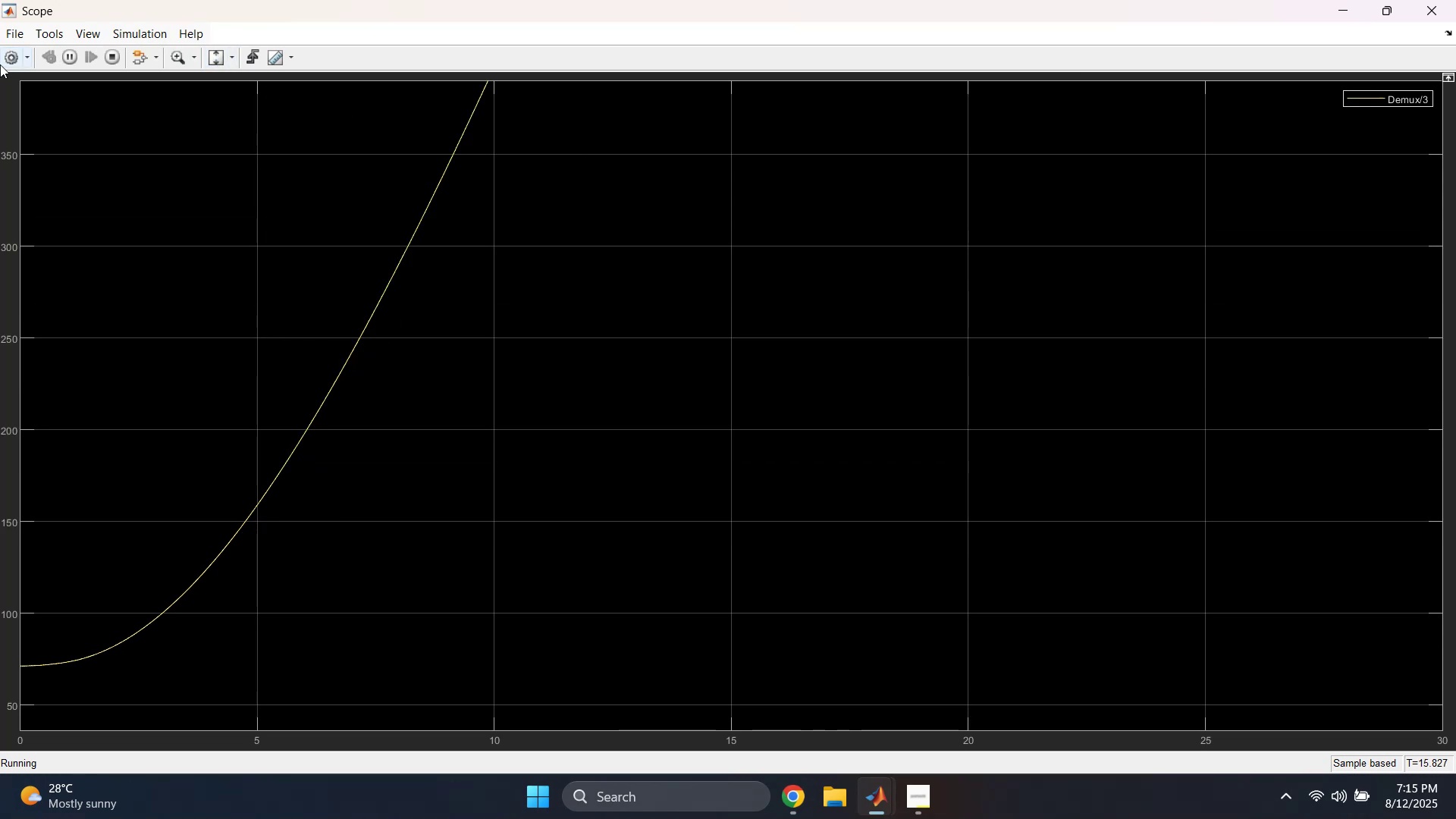 
left_click([213, 58])
 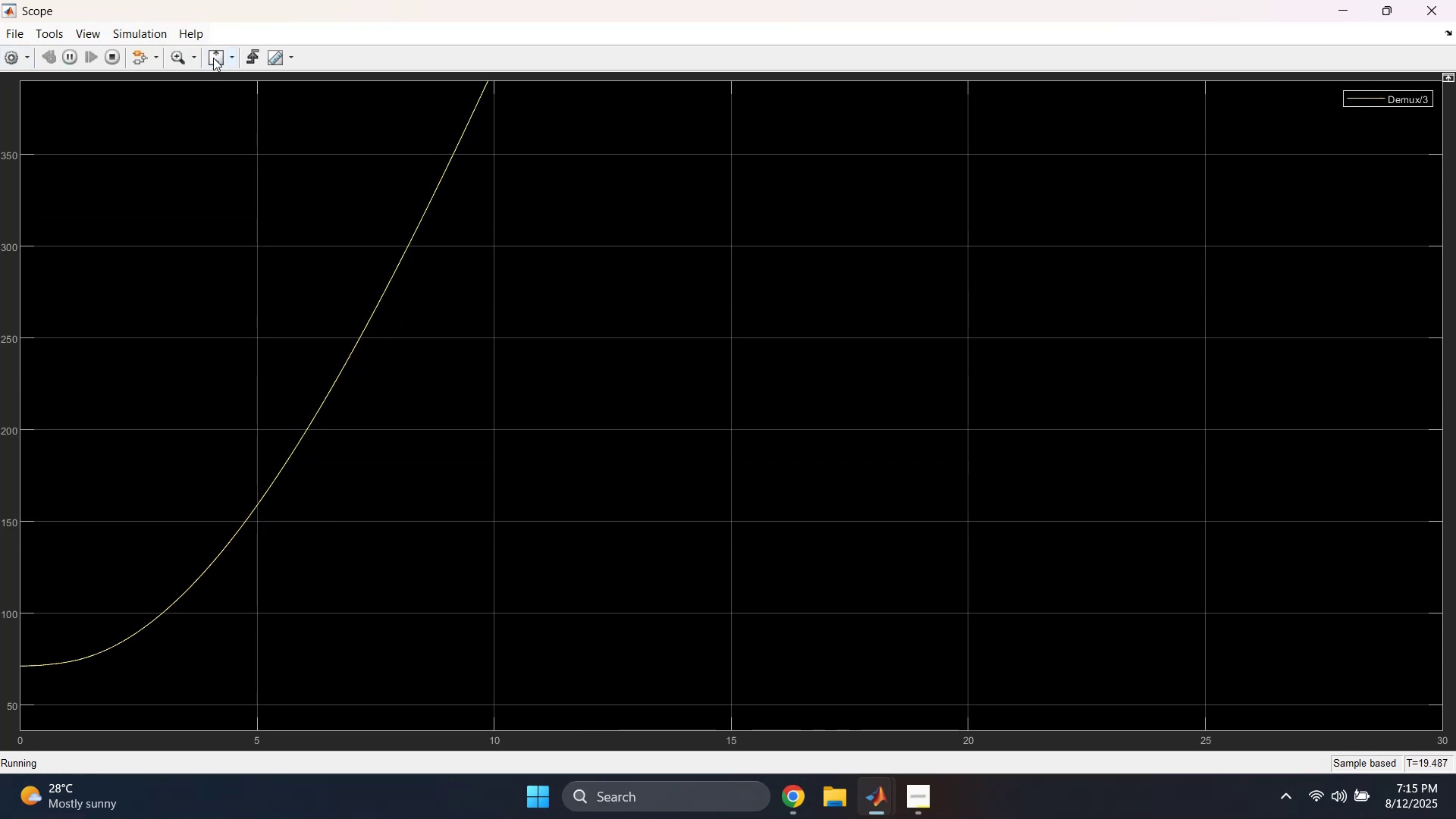 
double_click([213, 58])
 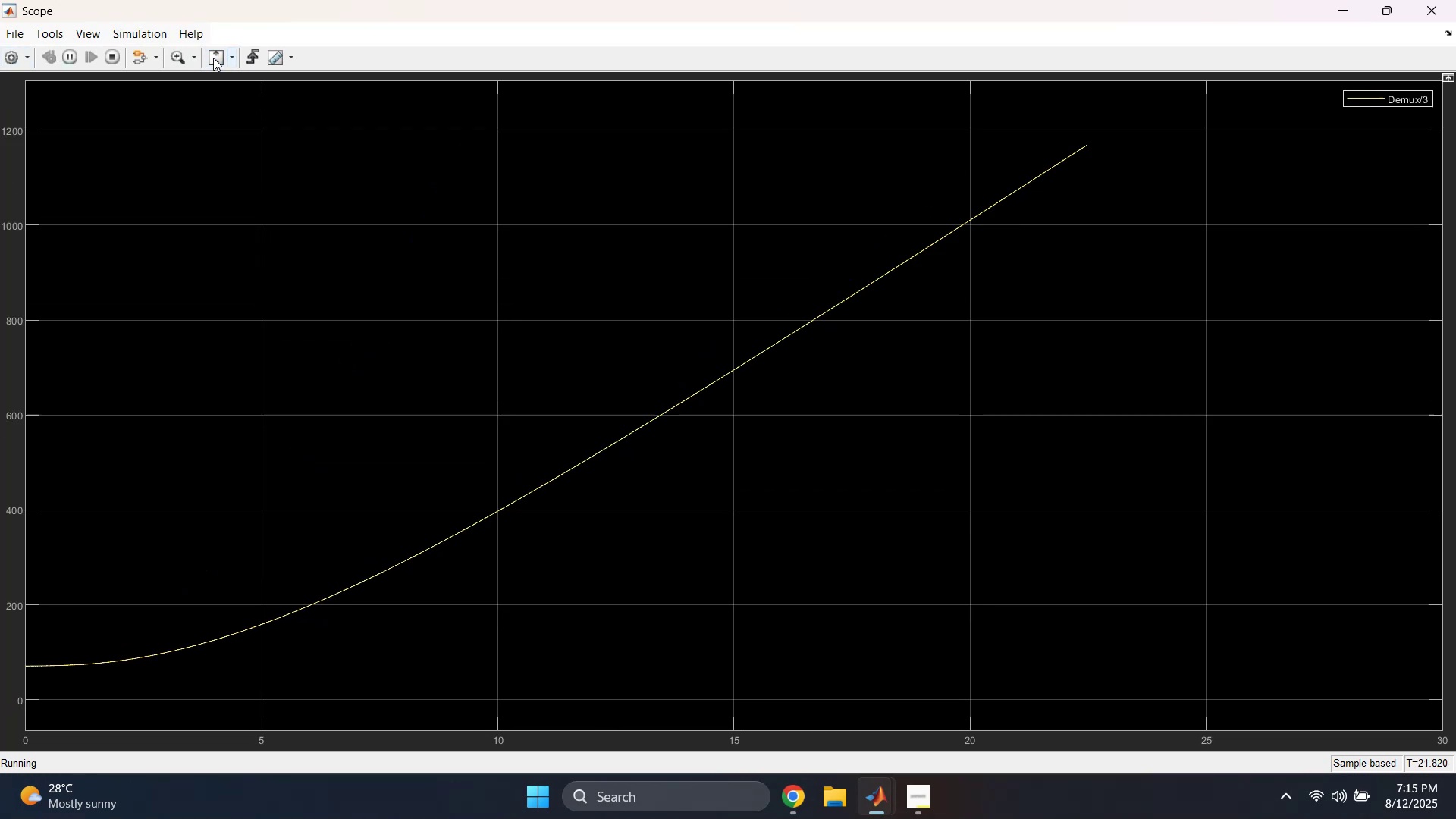 
left_click([213, 58])
 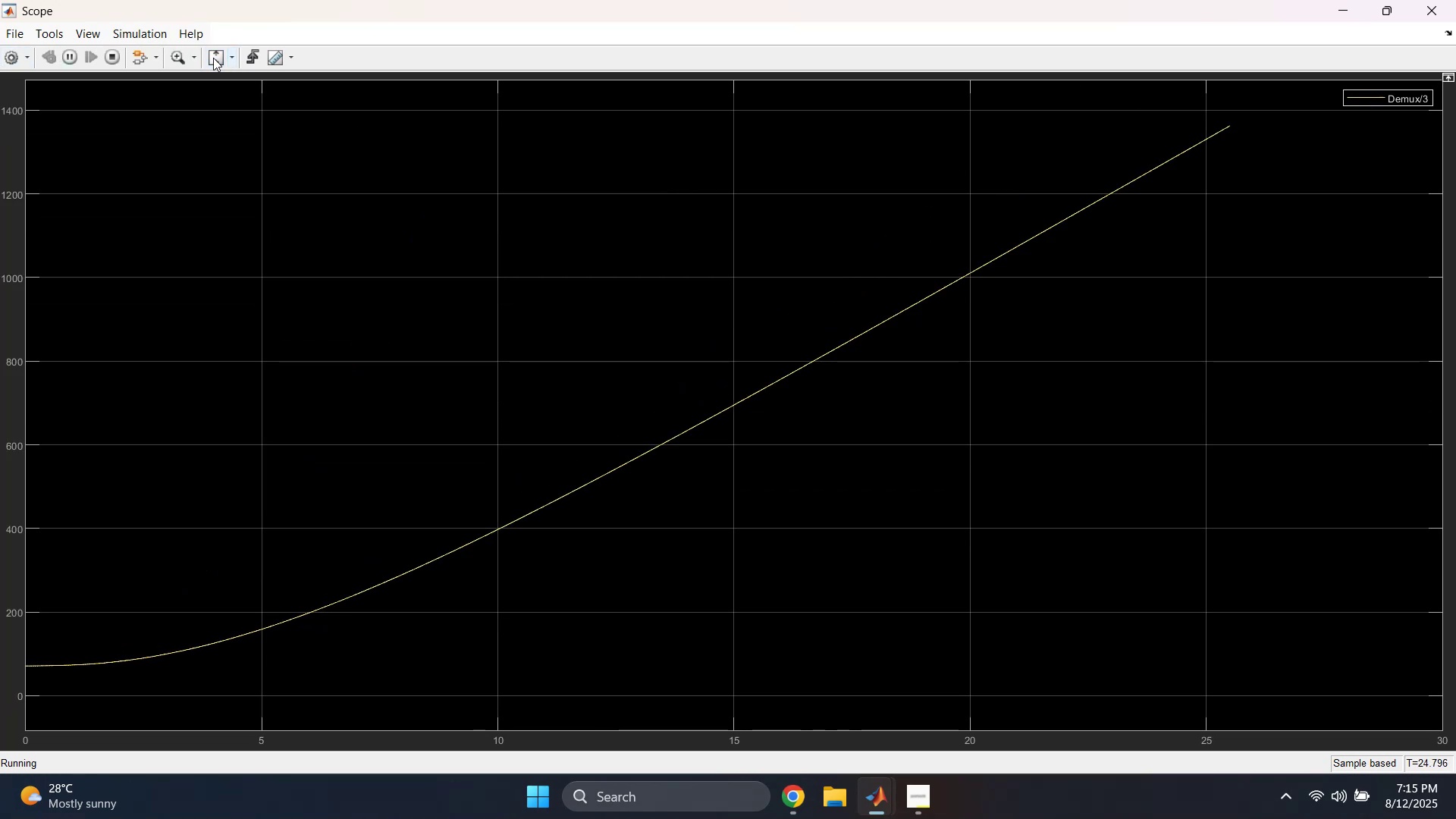 
left_click([213, 58])
 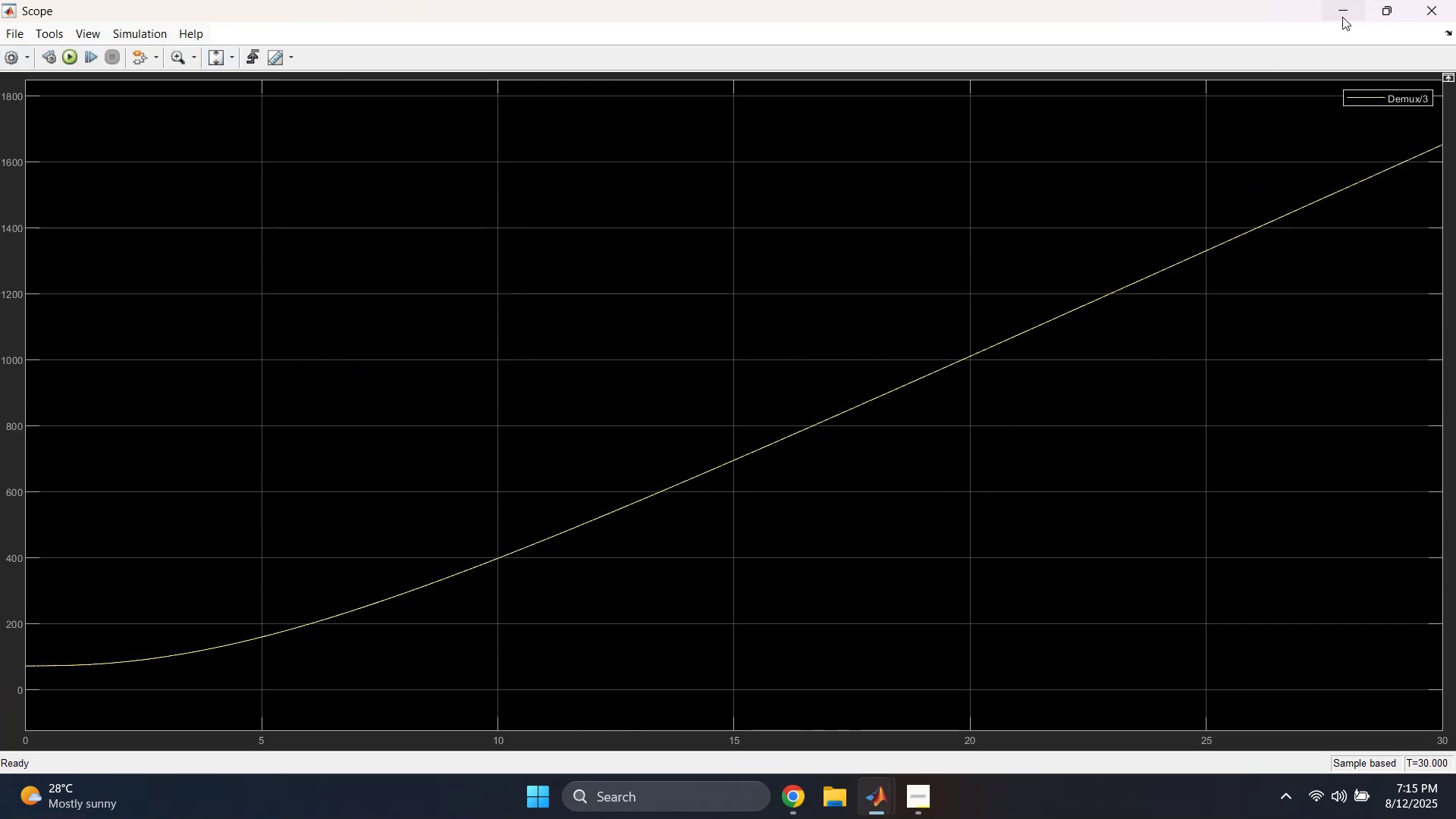 
left_click([1342, 17])
 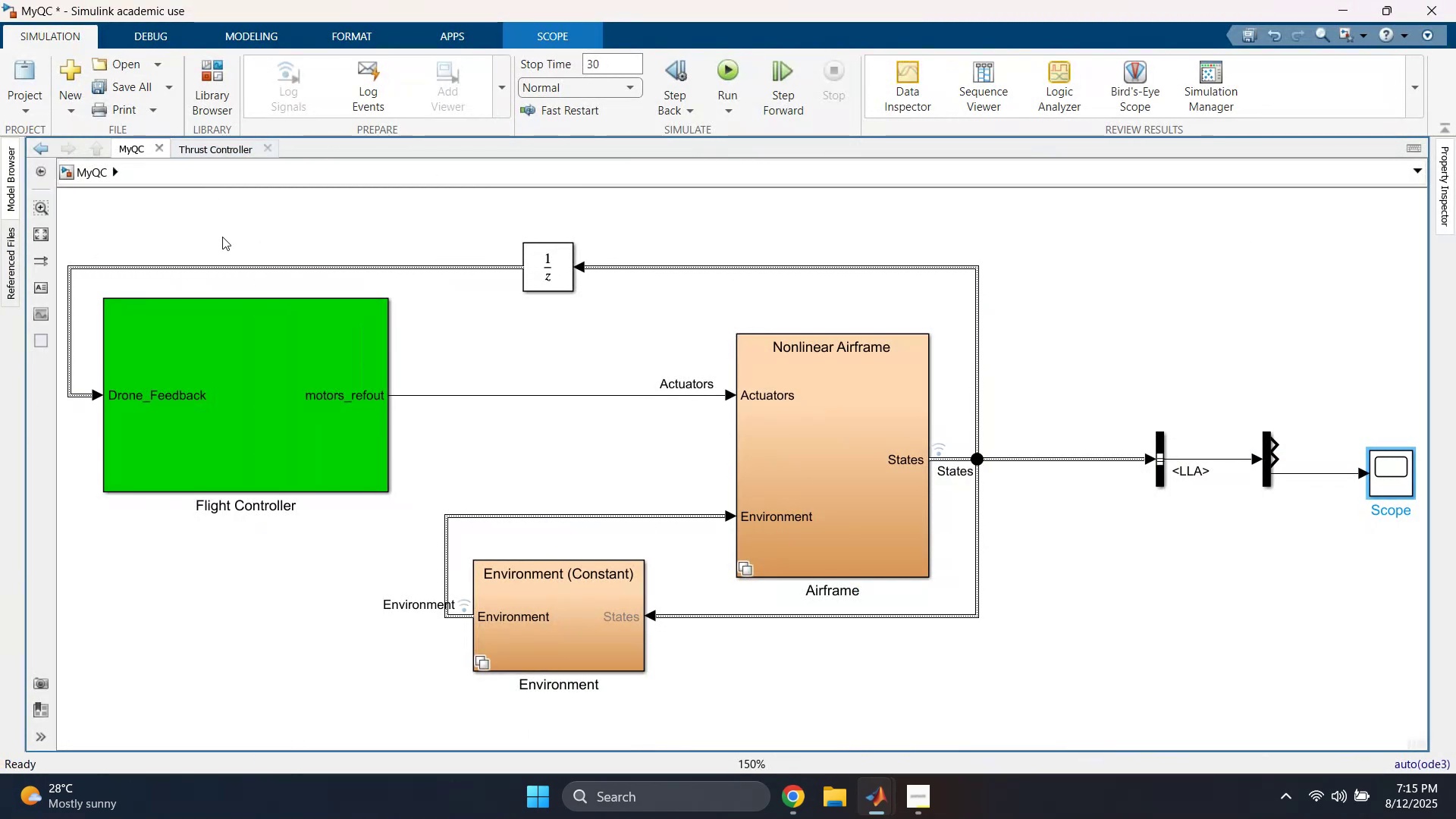 
left_click([213, 146])
 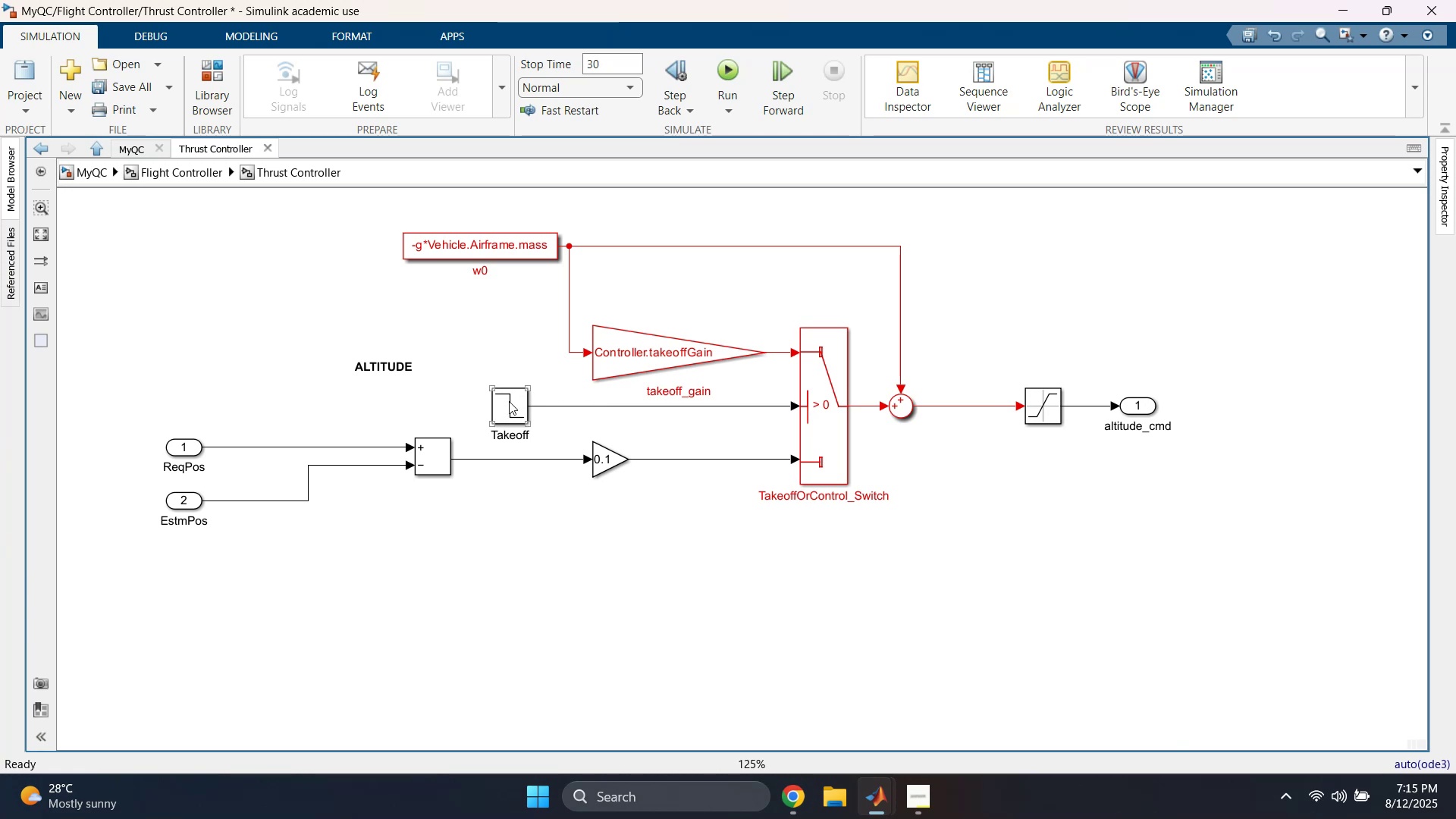 
double_click([509, 401])
 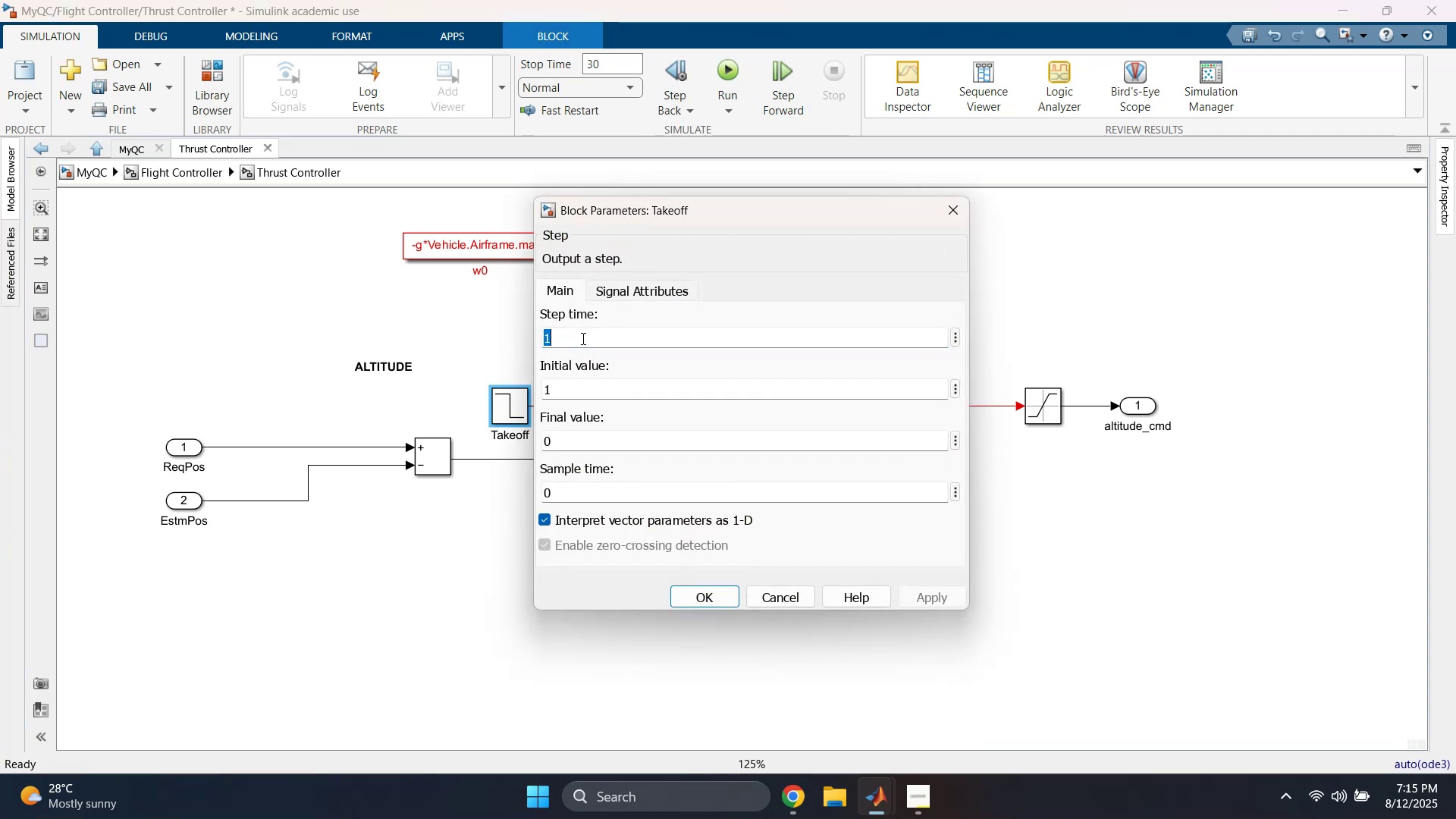 
left_click([575, 394])
 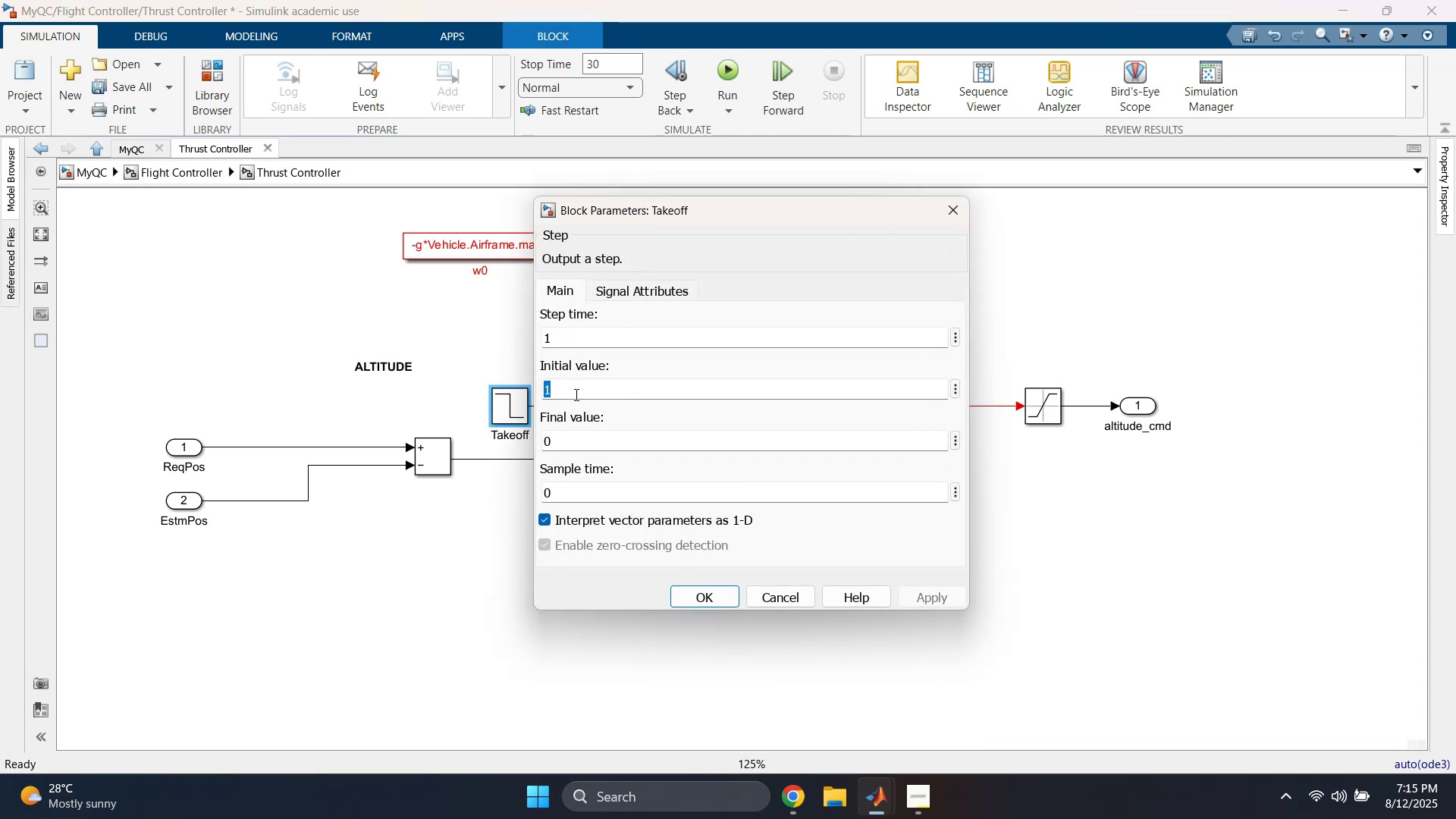 
key(Minus)
 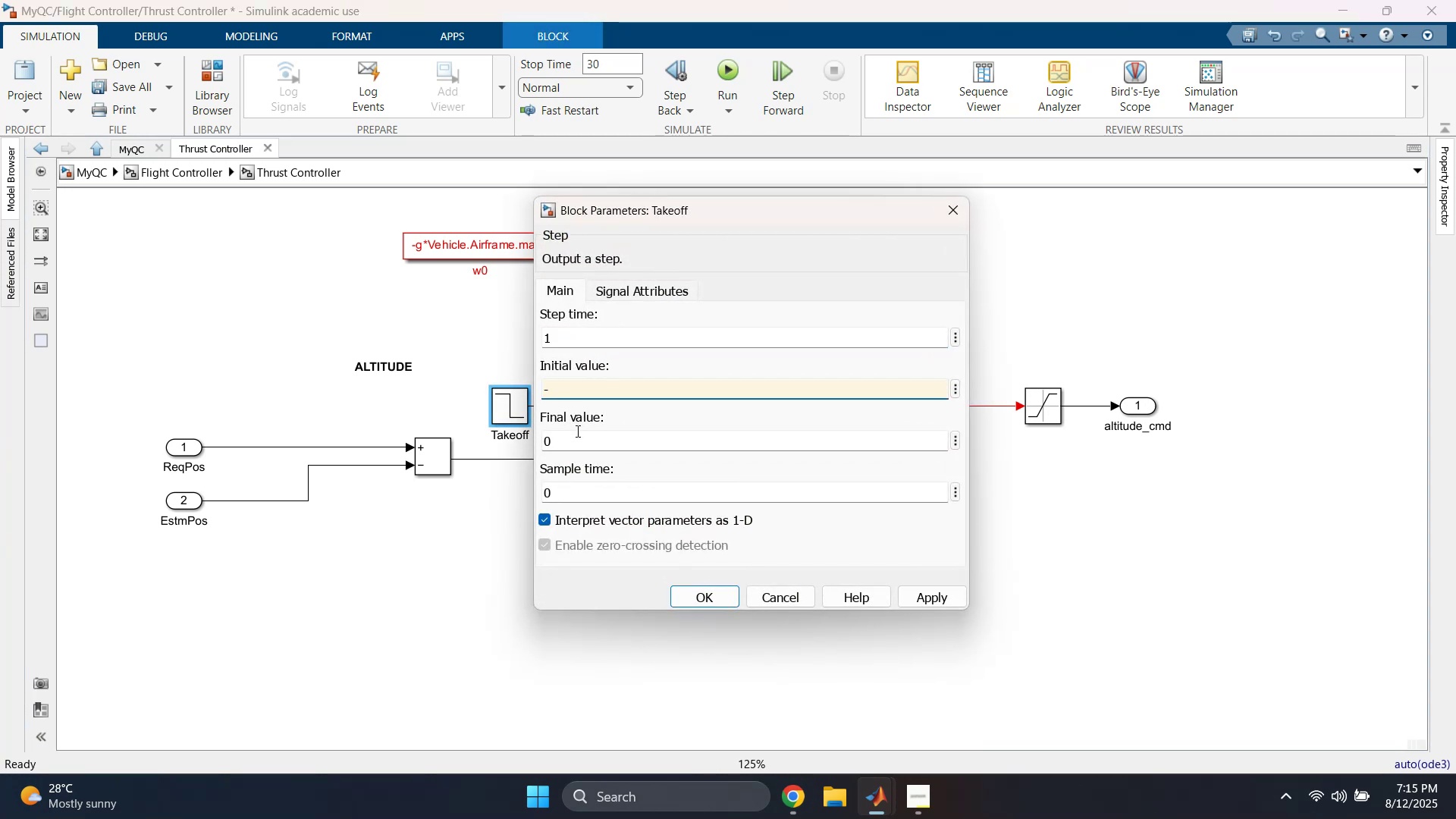 
key(Backspace)
 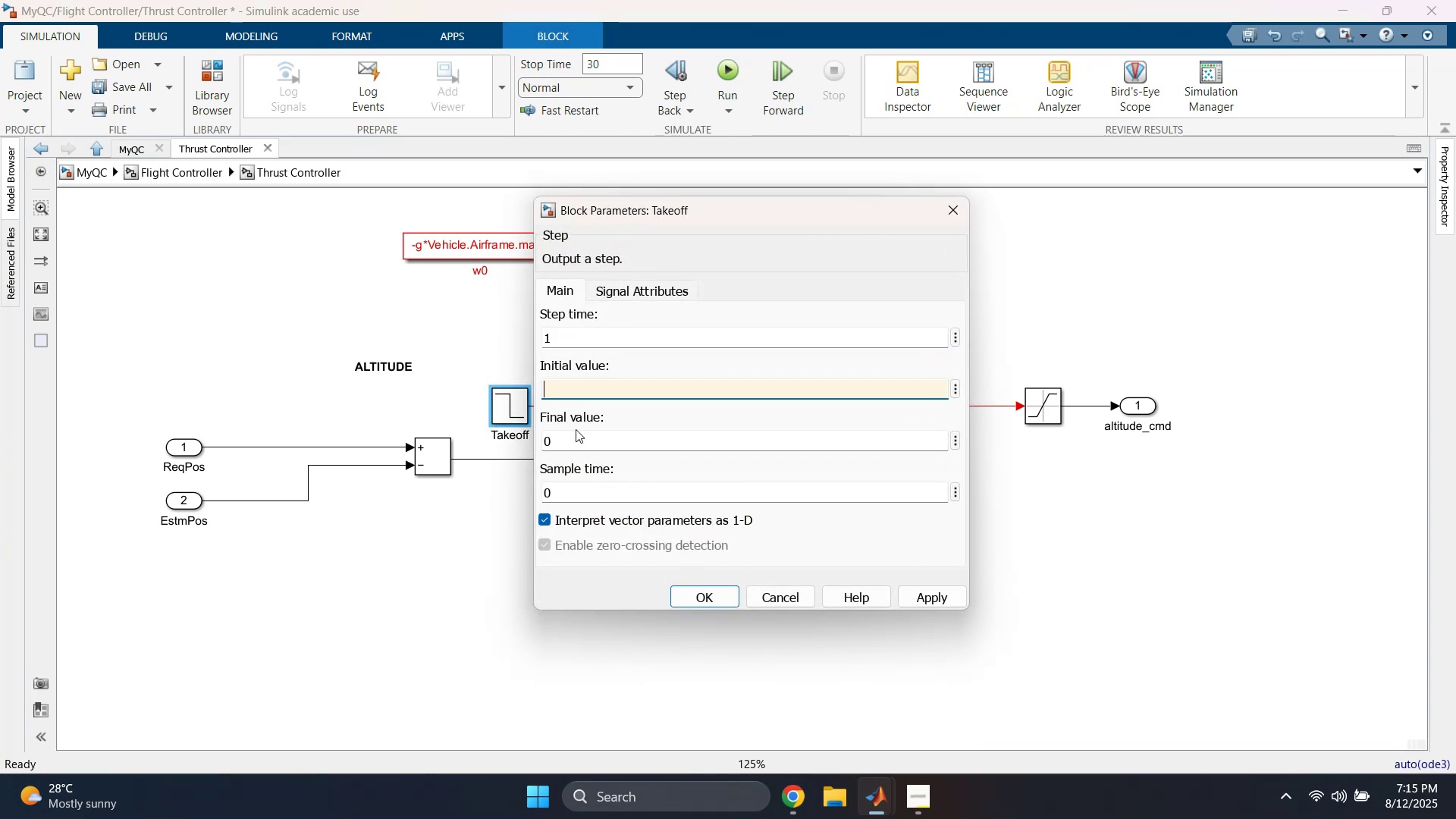 
key(0)
 